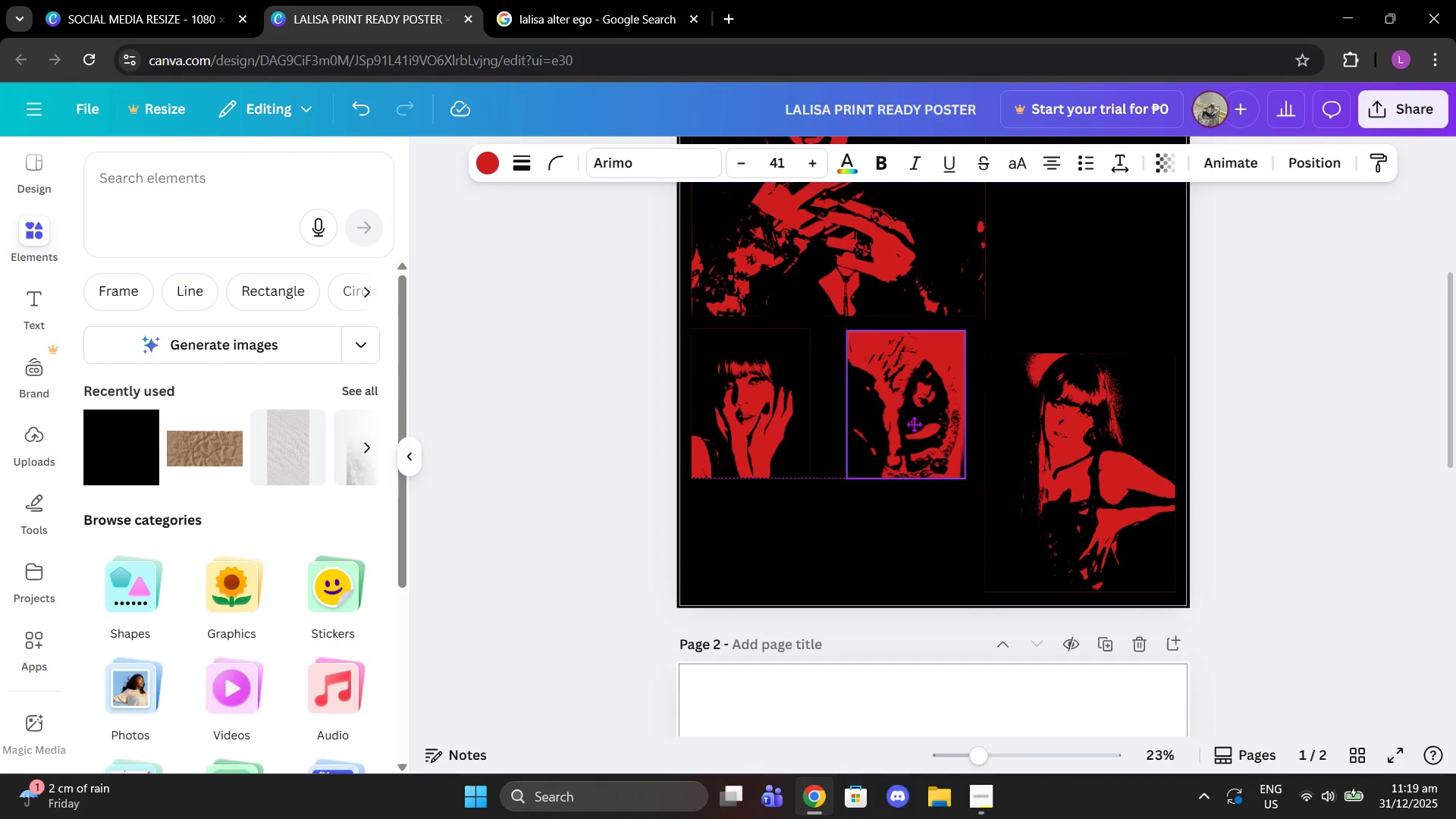 
left_click([1455, 410])
 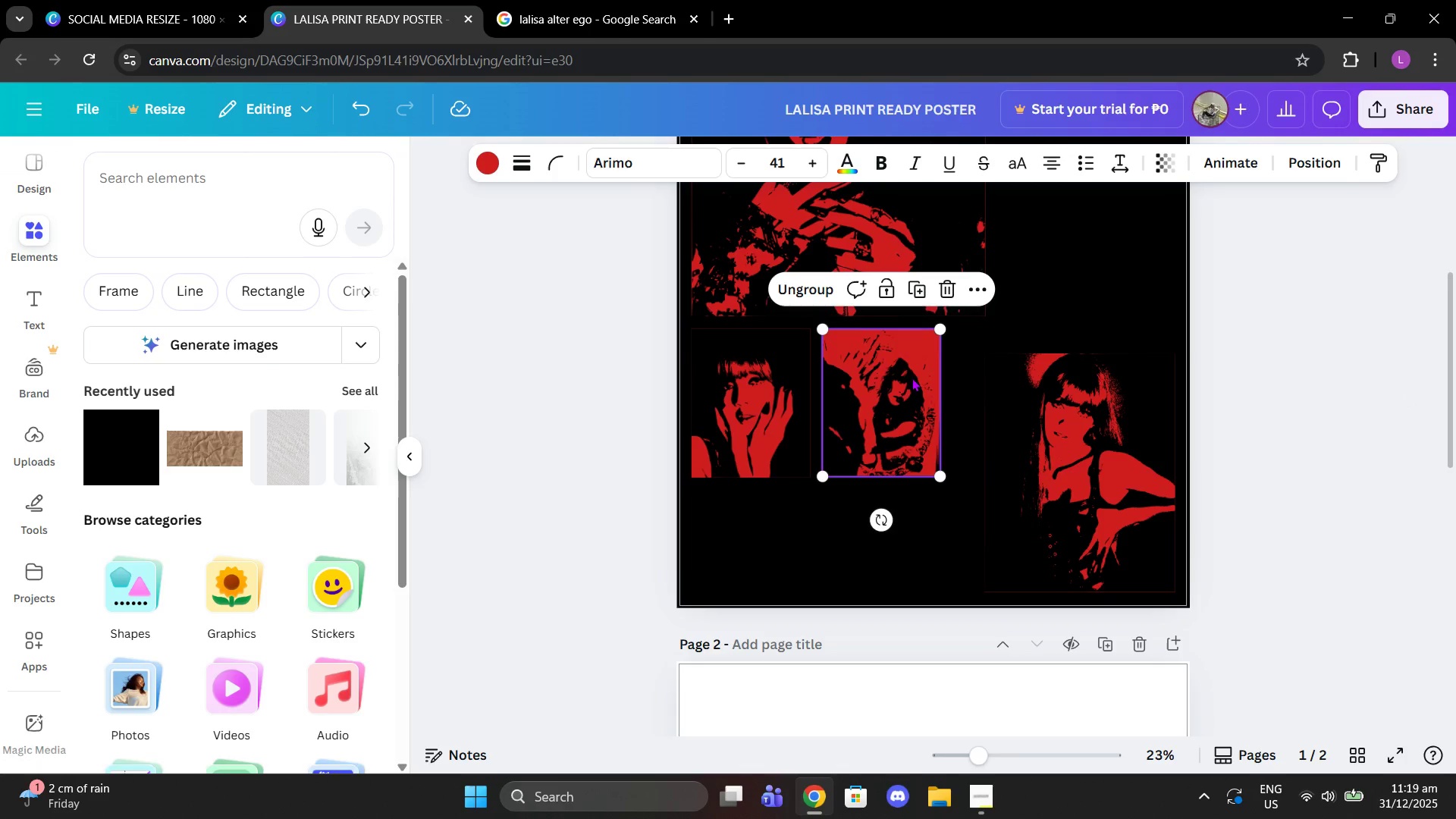 
left_click_drag(start_coordinate=[898, 381], to_coordinate=[926, 383])
 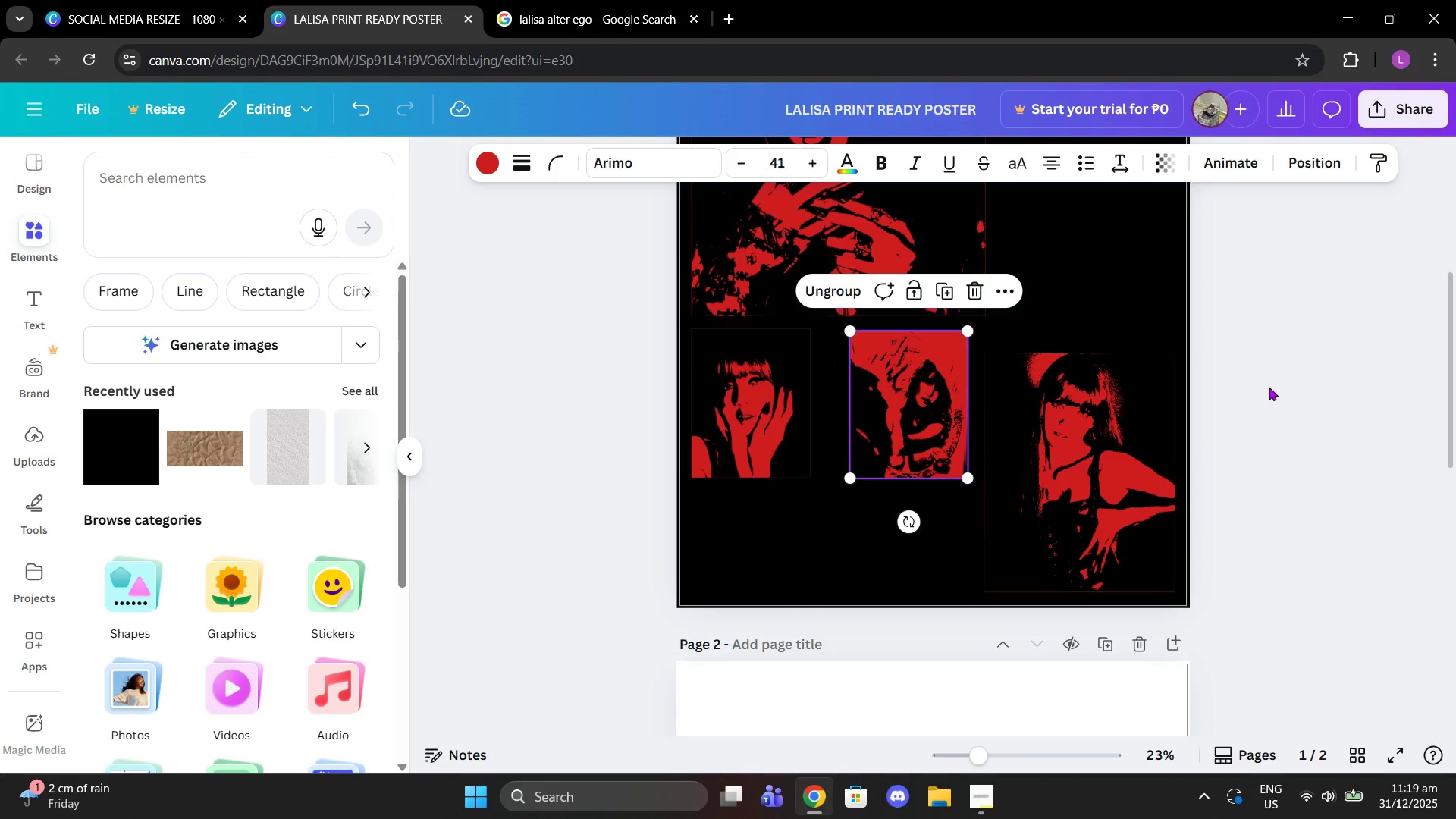 
left_click([1269, 387])
 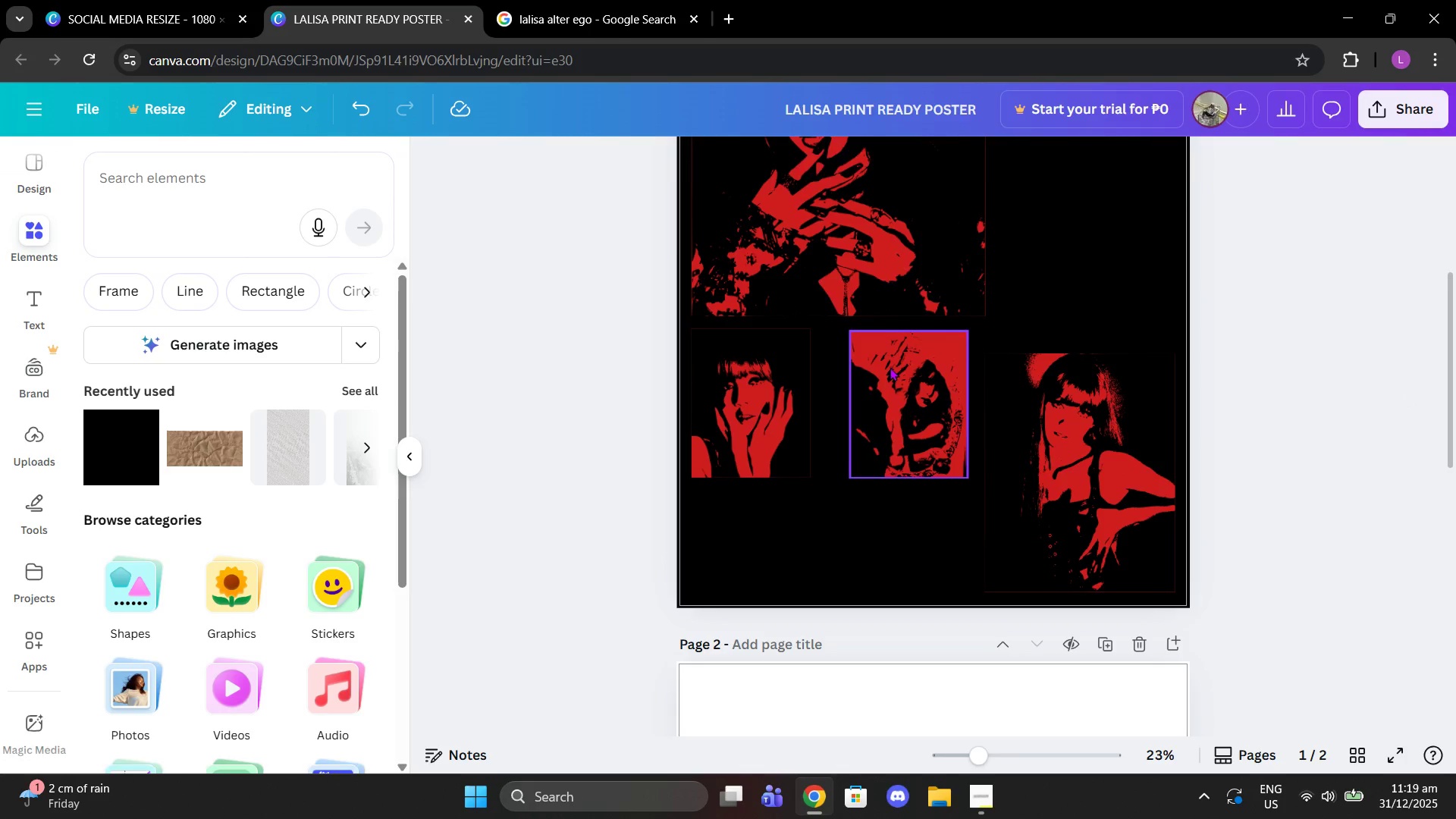 
left_click([890, 367])
 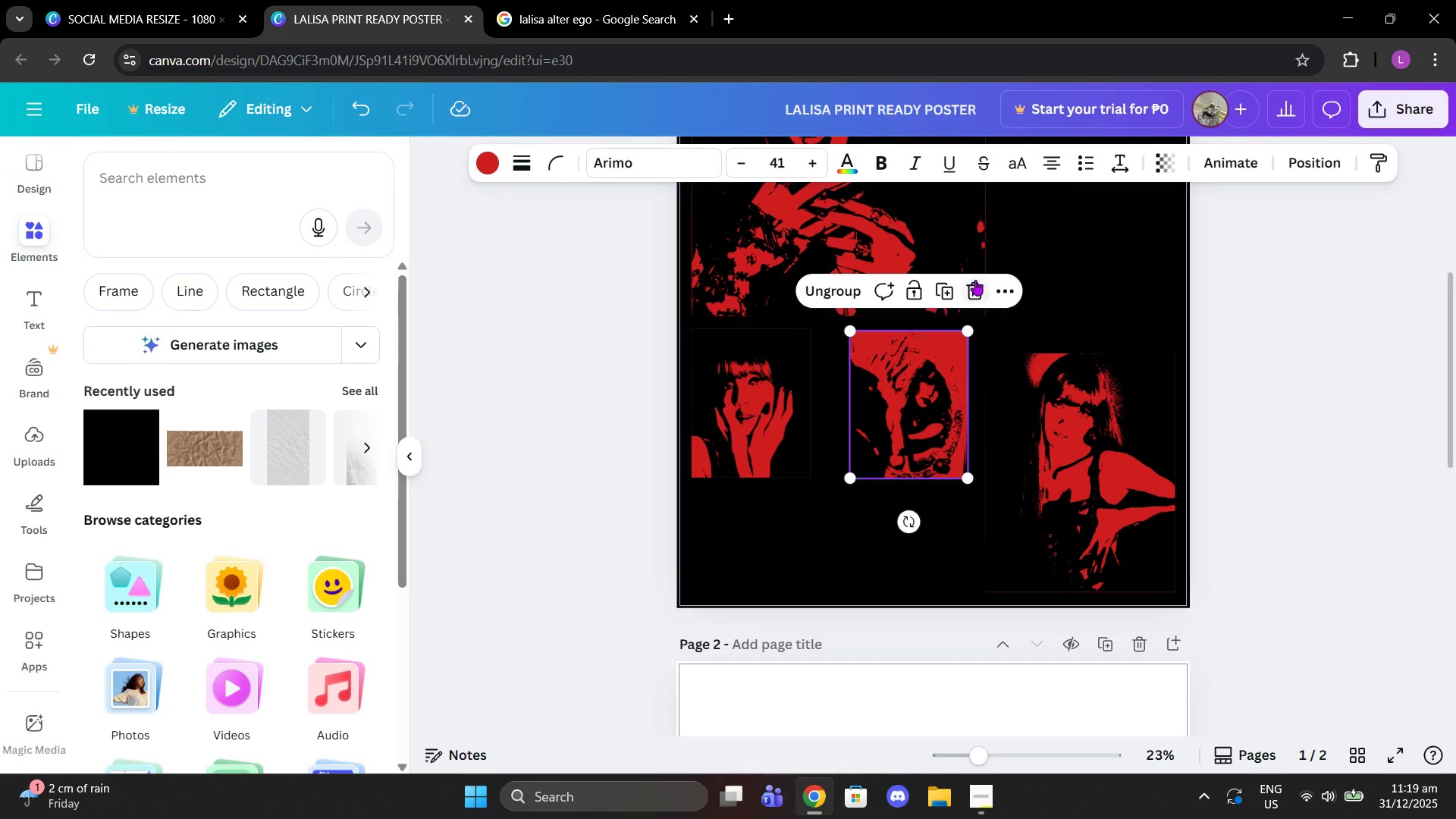 
left_click_drag(start_coordinate=[974, 281], to_coordinate=[973, 285])
 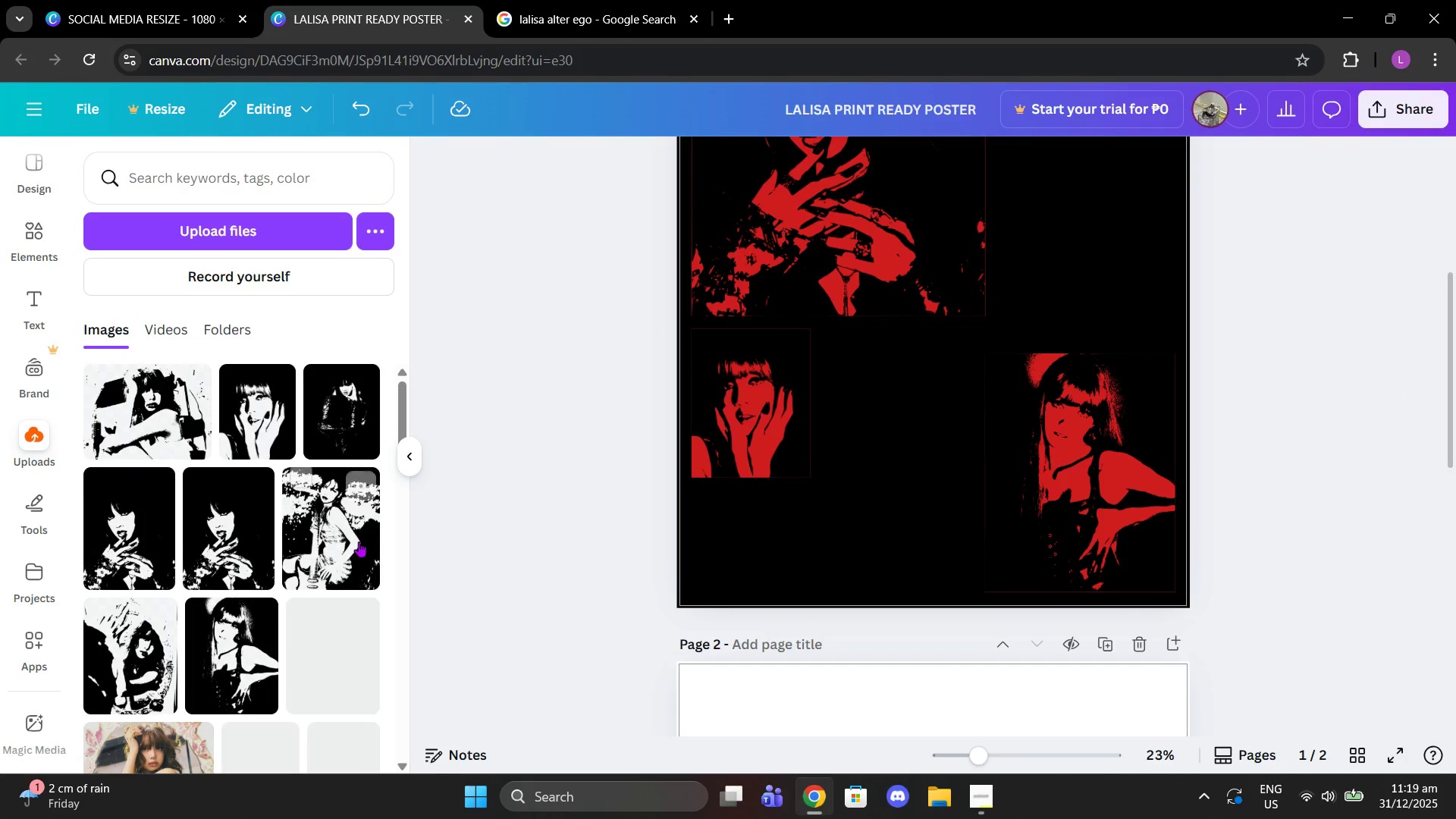 
scroll: coordinate [699, 455], scroll_direction: none, amount: 0.0
 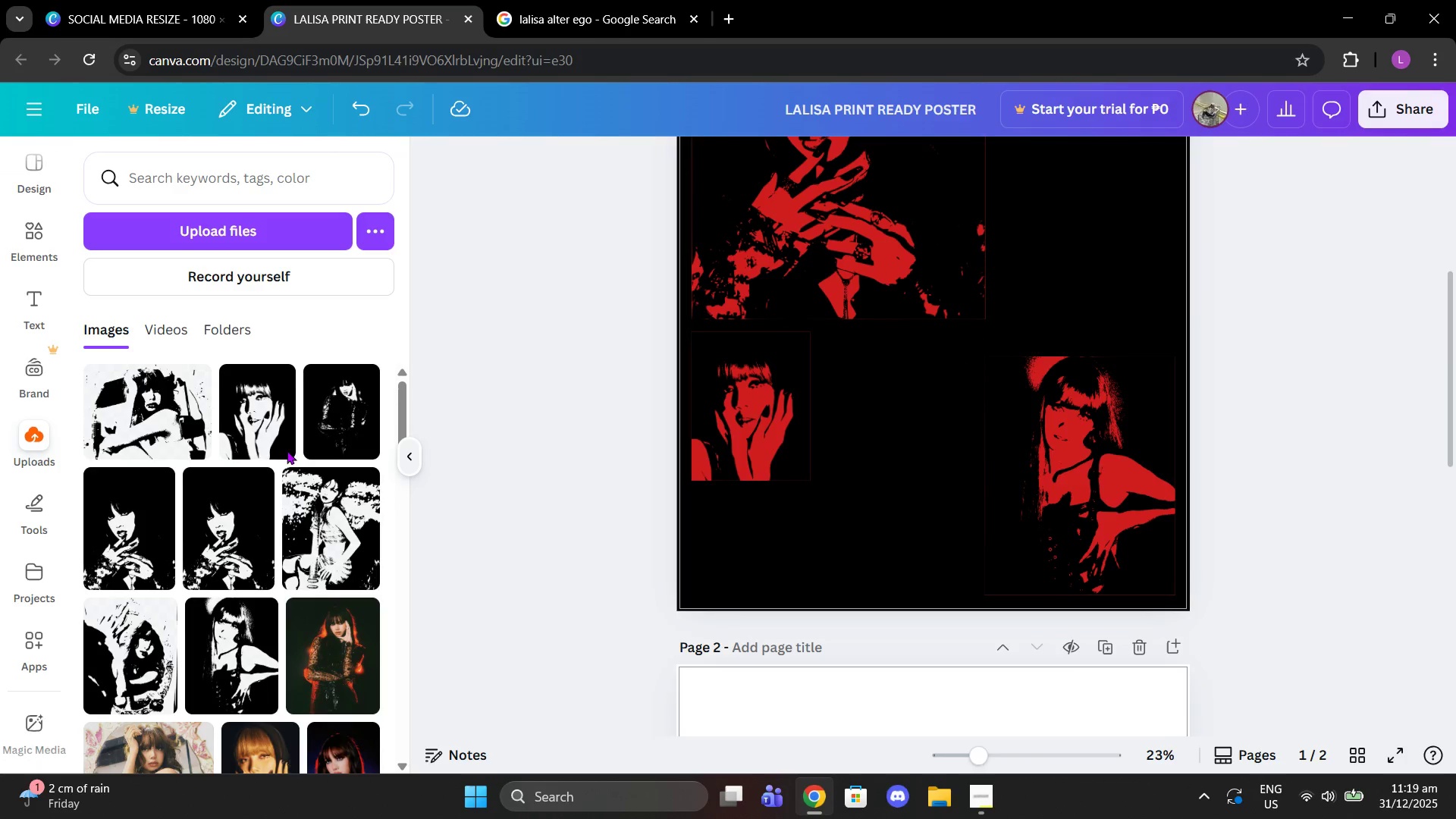 
mouse_move([302, 435])
 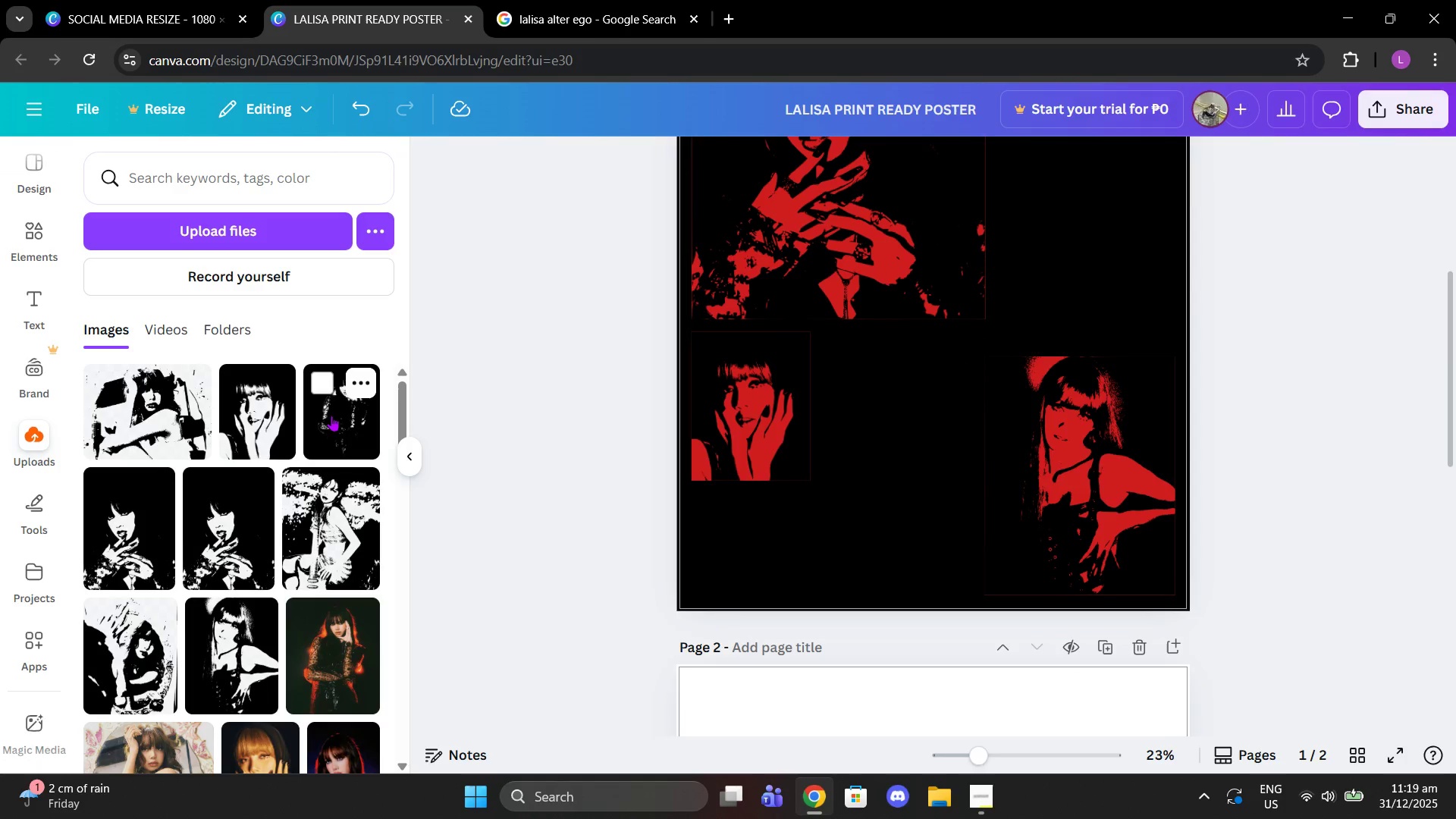 
mouse_move([287, 427])
 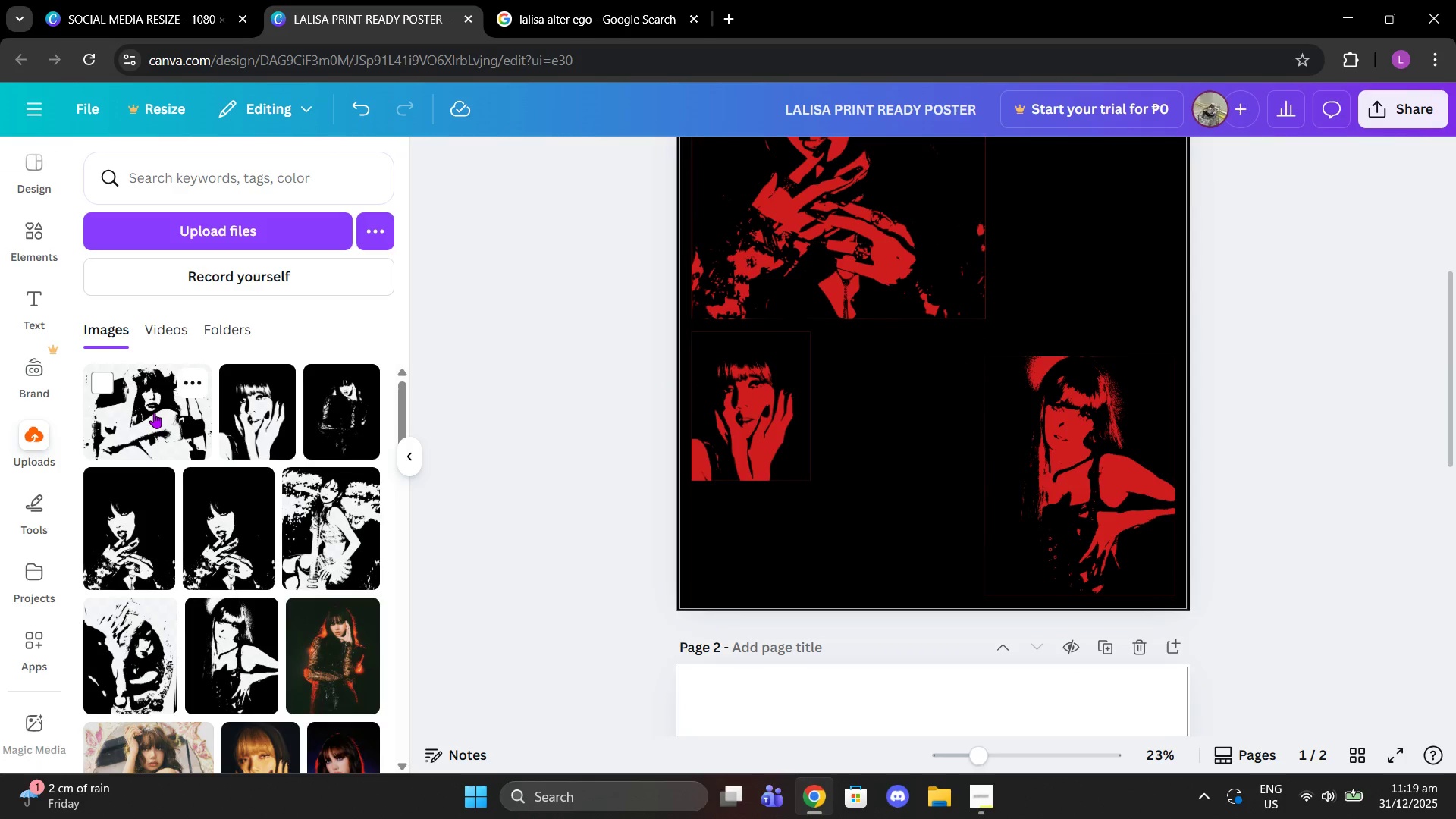 
left_click([154, 413])
 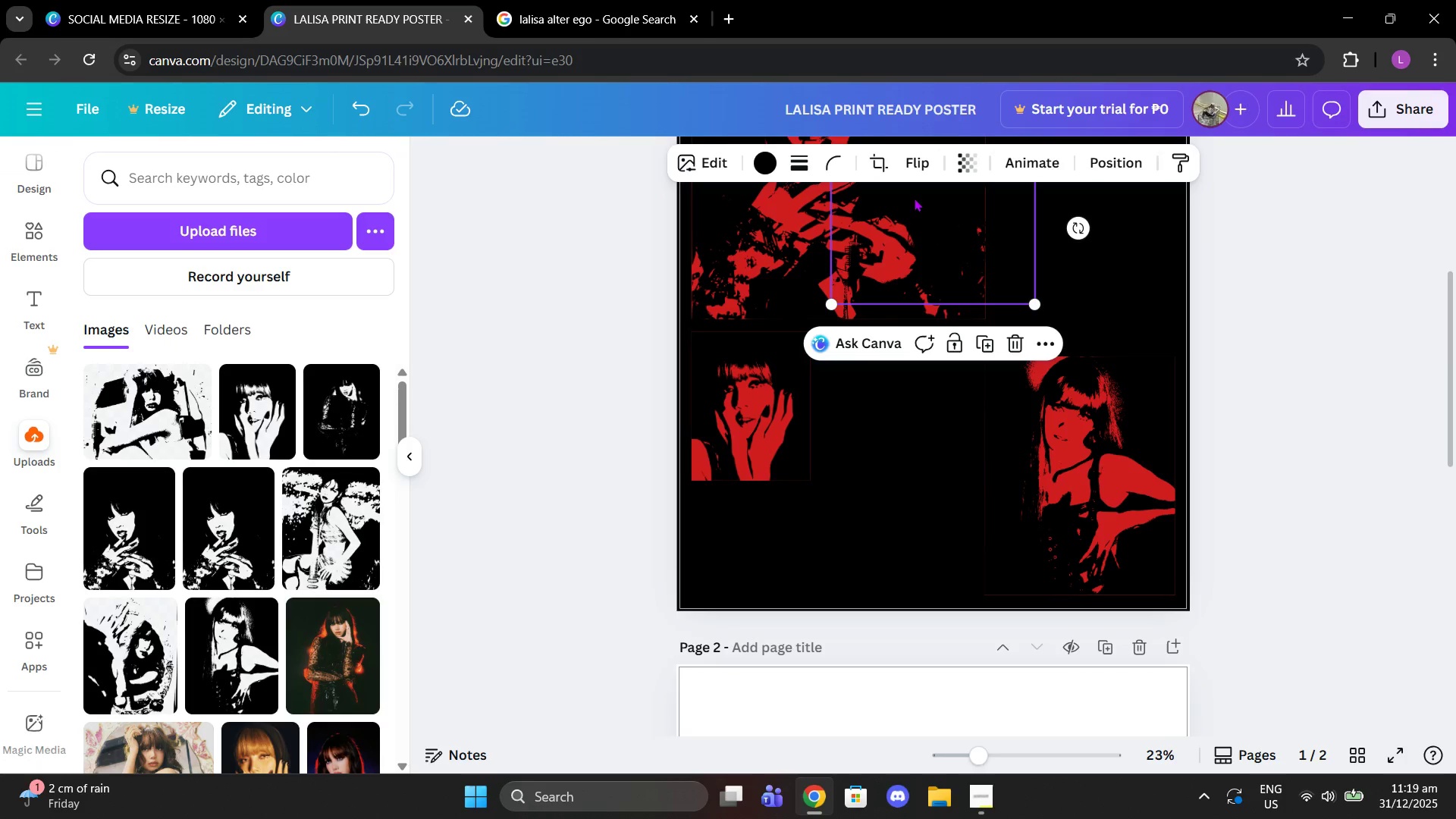 
left_click_drag(start_coordinate=[930, 210], to_coordinate=[910, 392])
 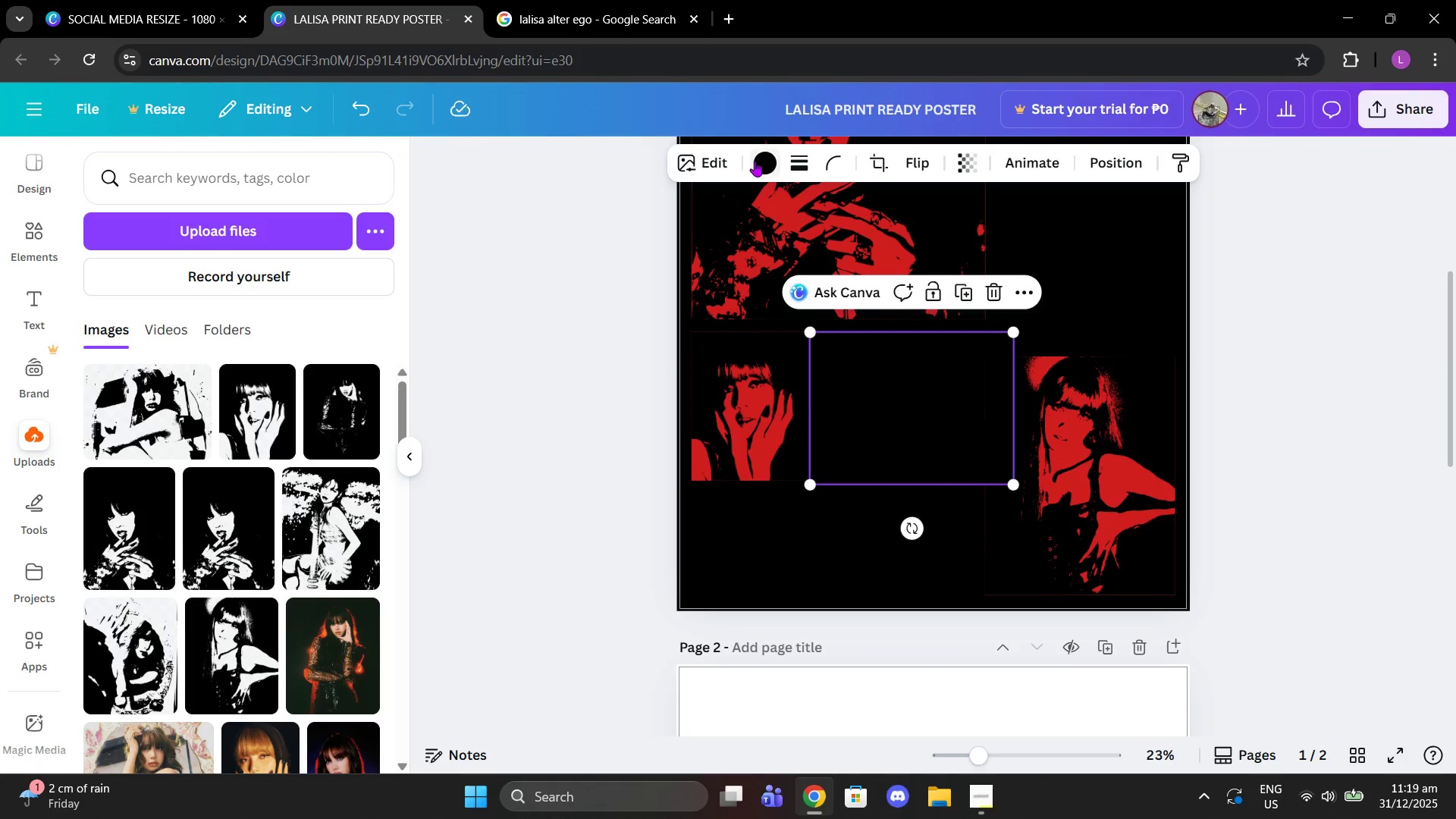 
left_click([755, 161])
 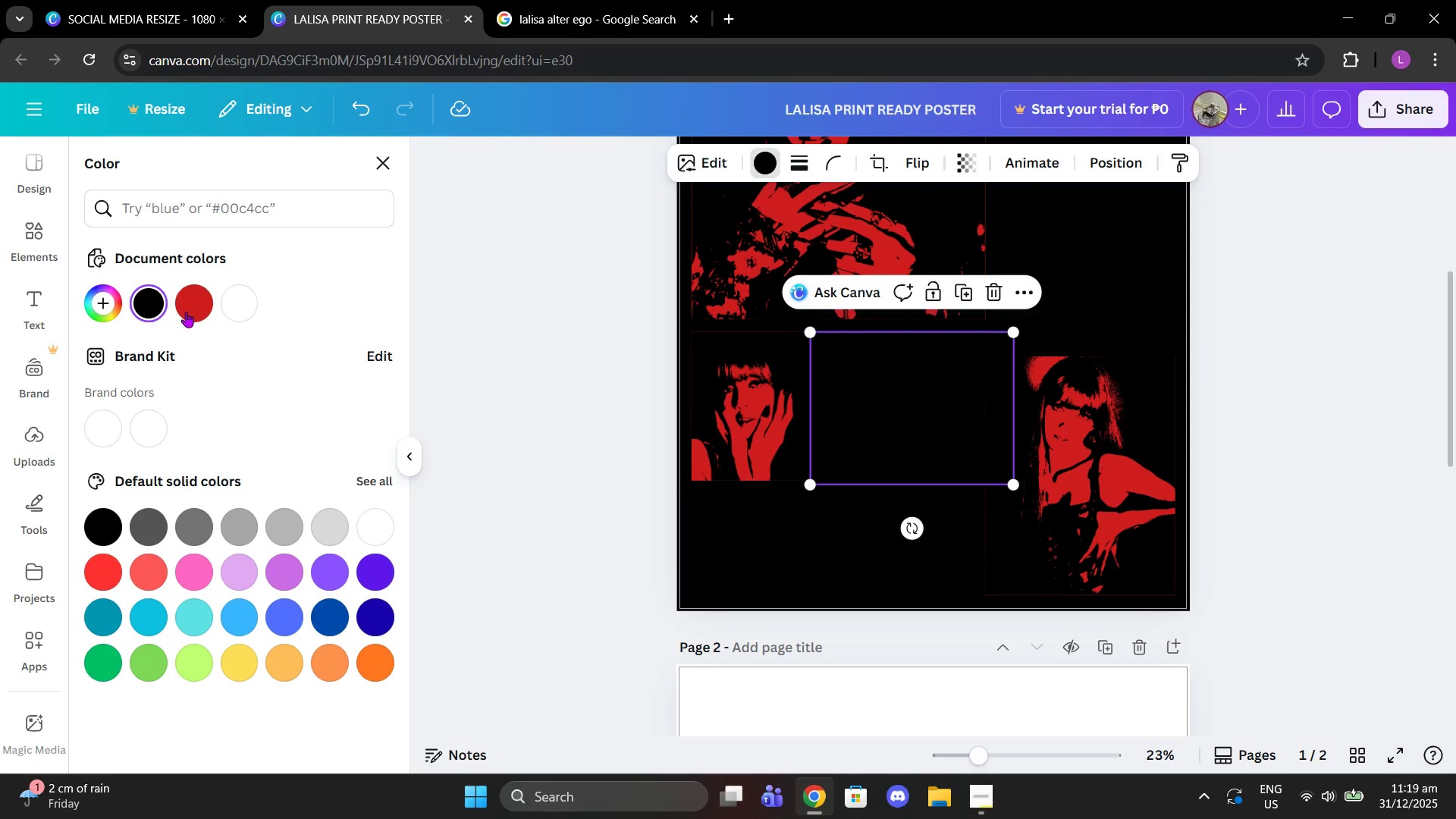 
left_click([186, 312])
 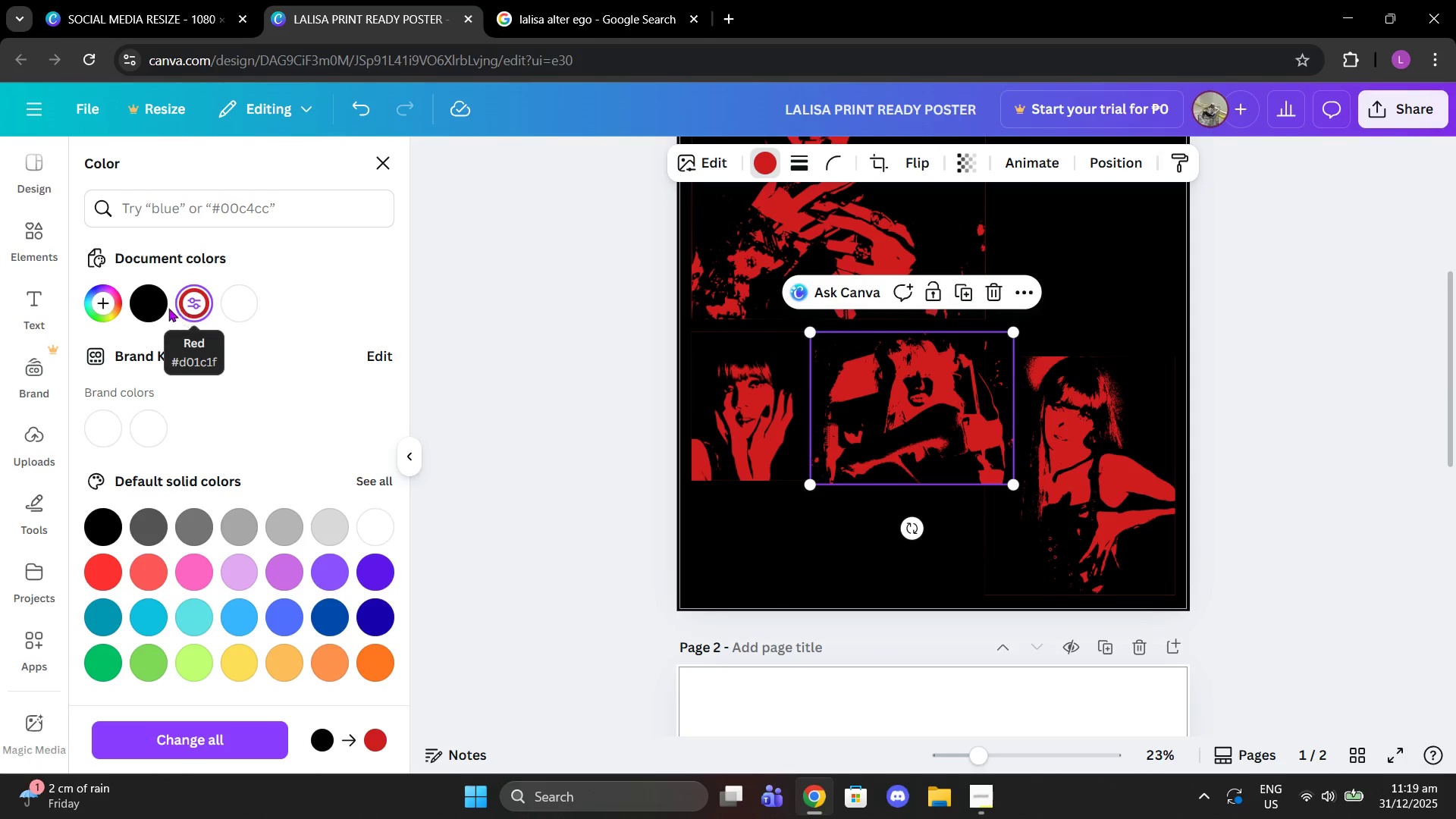 
left_click([158, 306])
 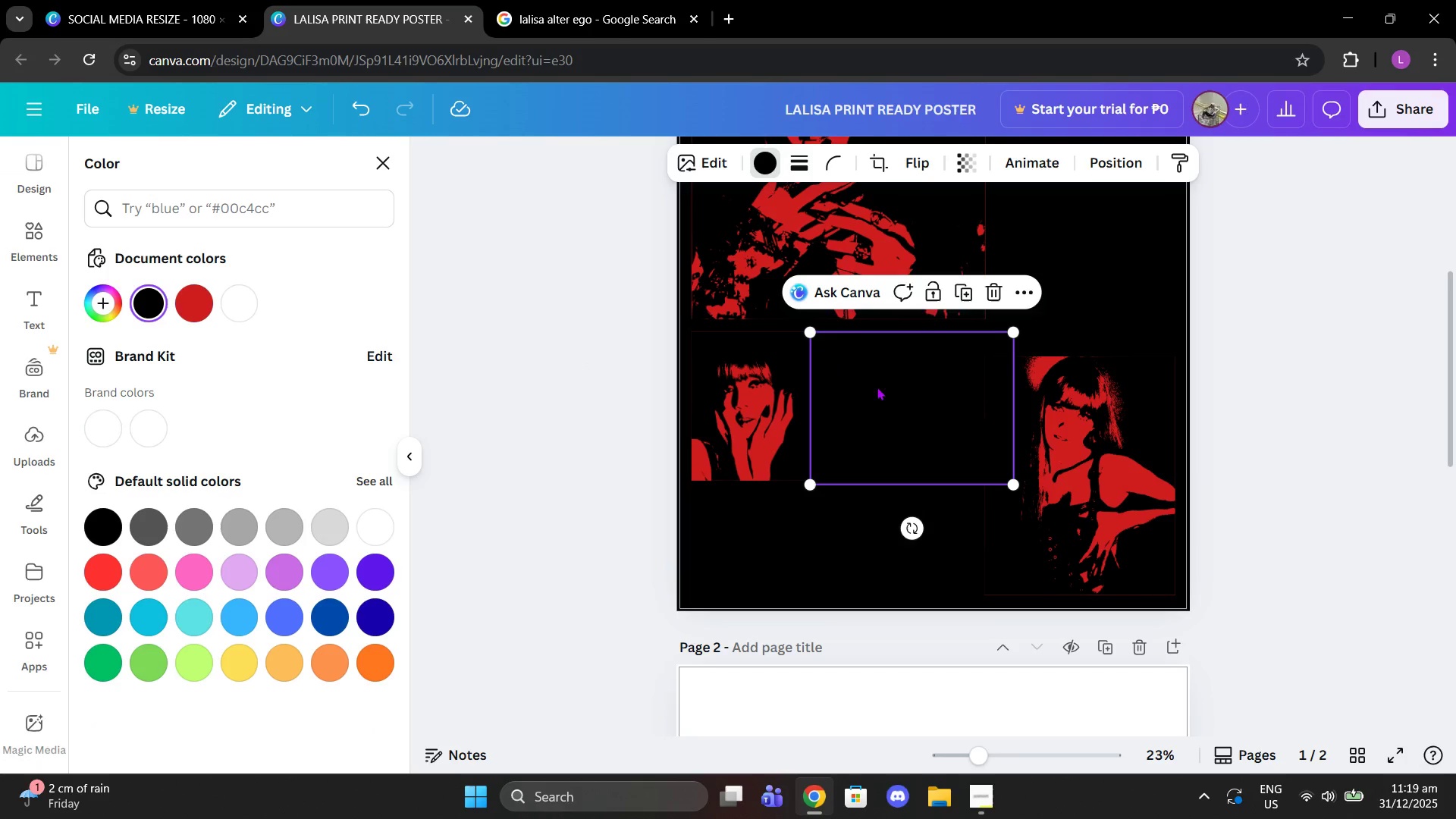 
left_click_drag(start_coordinate=[923, 386], to_coordinate=[812, 483])
 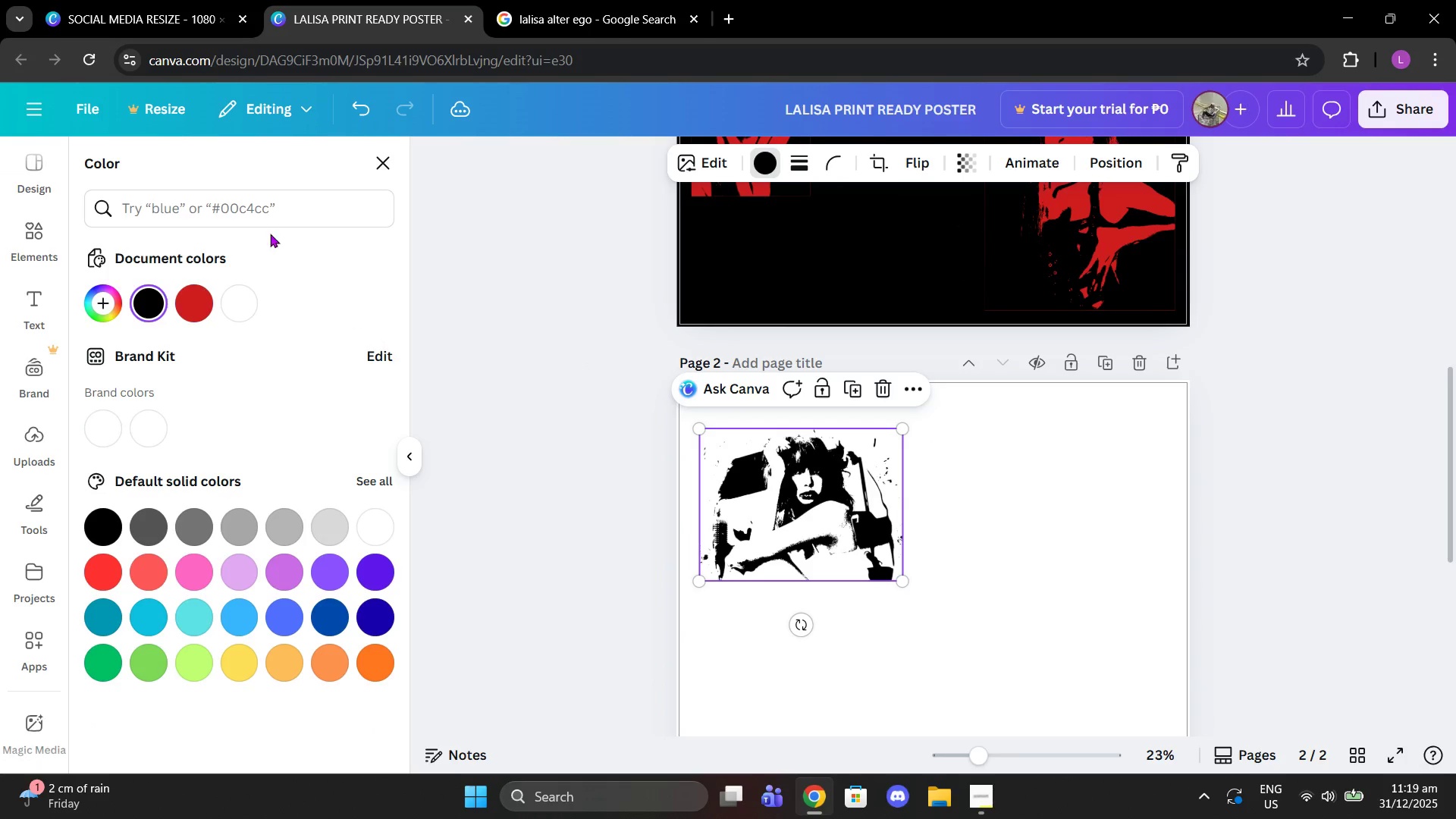 
scroll: coordinate [903, 491], scroll_direction: down, amount: 3.0
 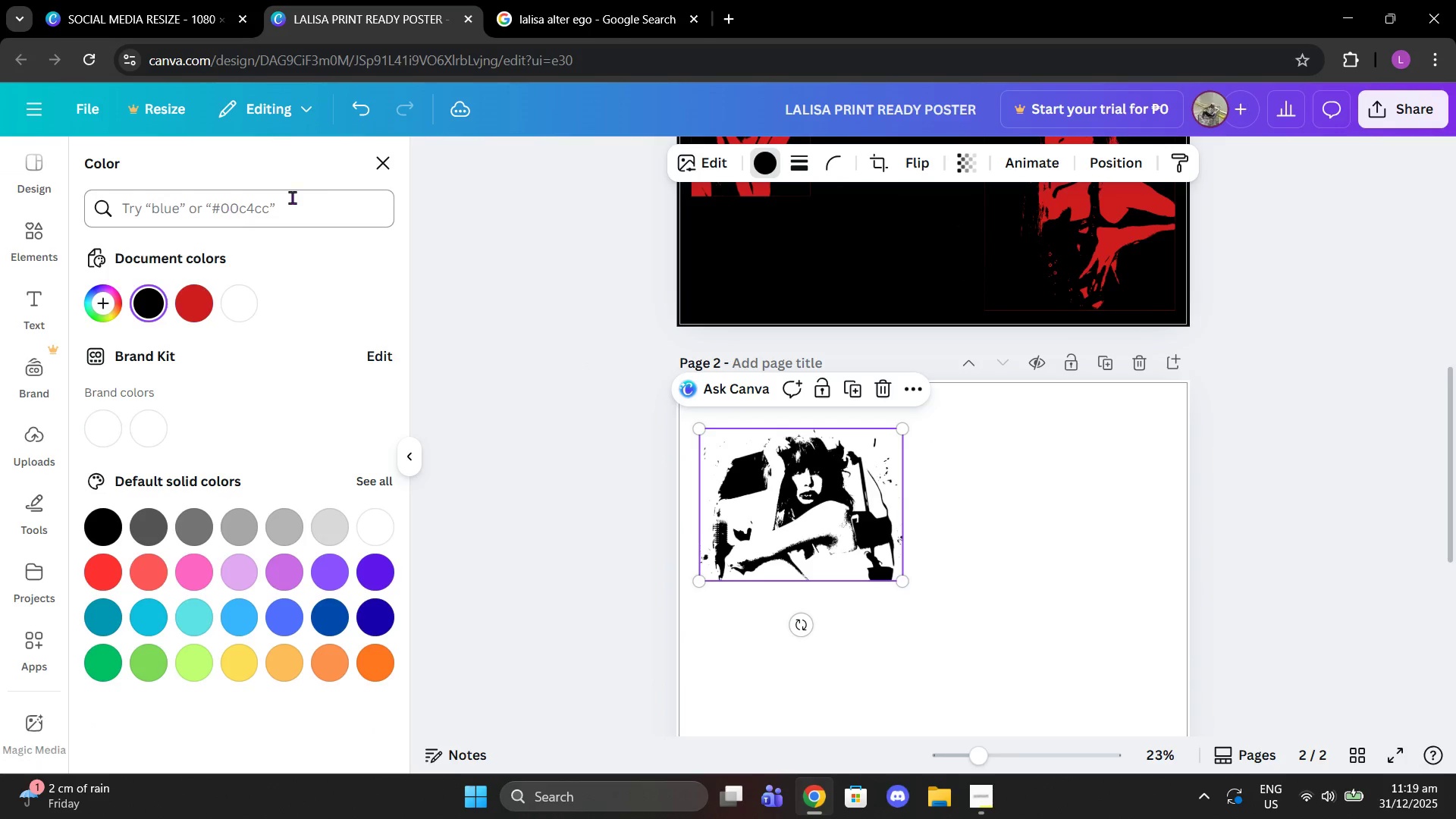 
left_click([388, 154])
 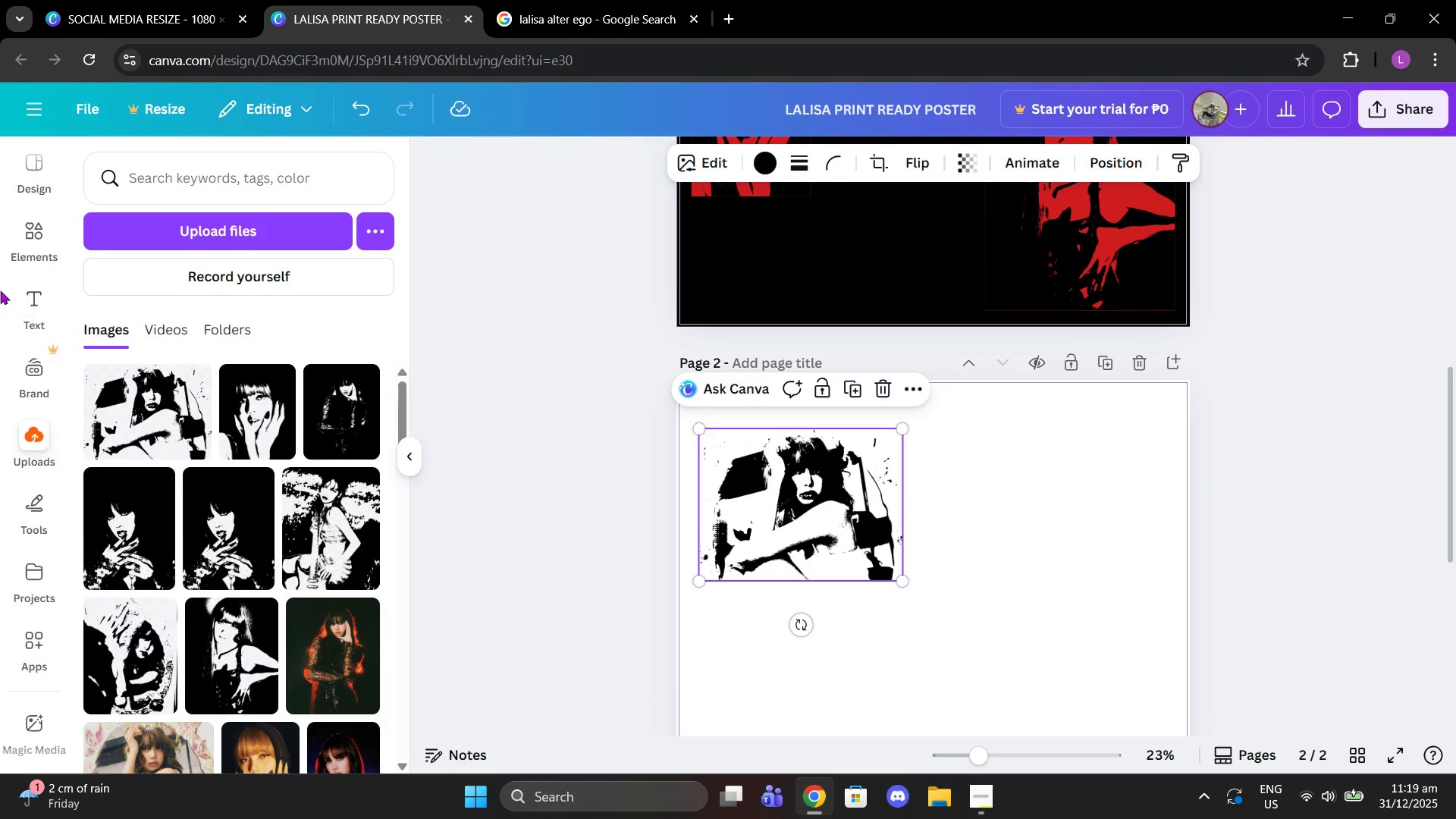 
left_click([15, 245])
 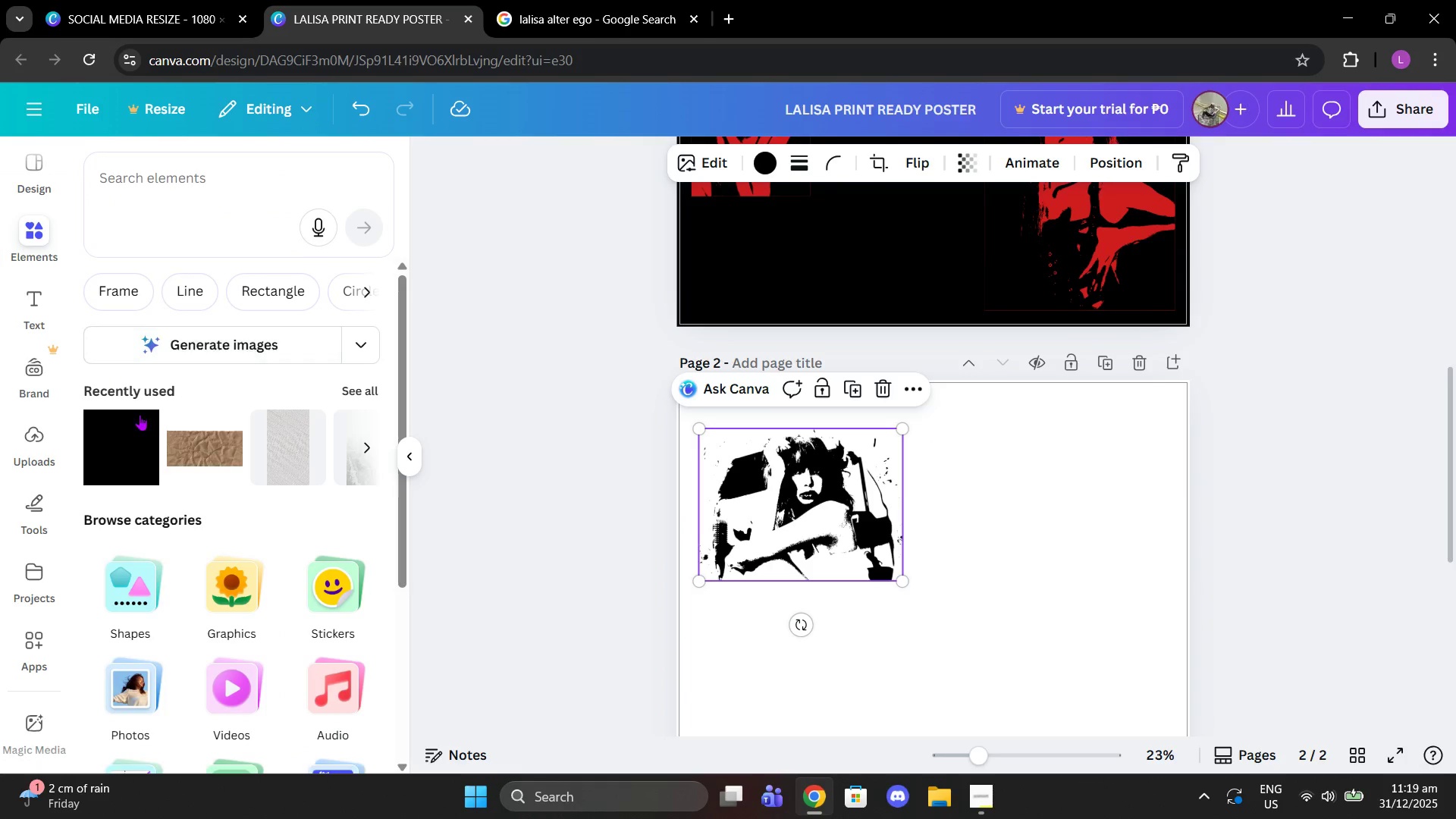 
left_click([130, 419])
 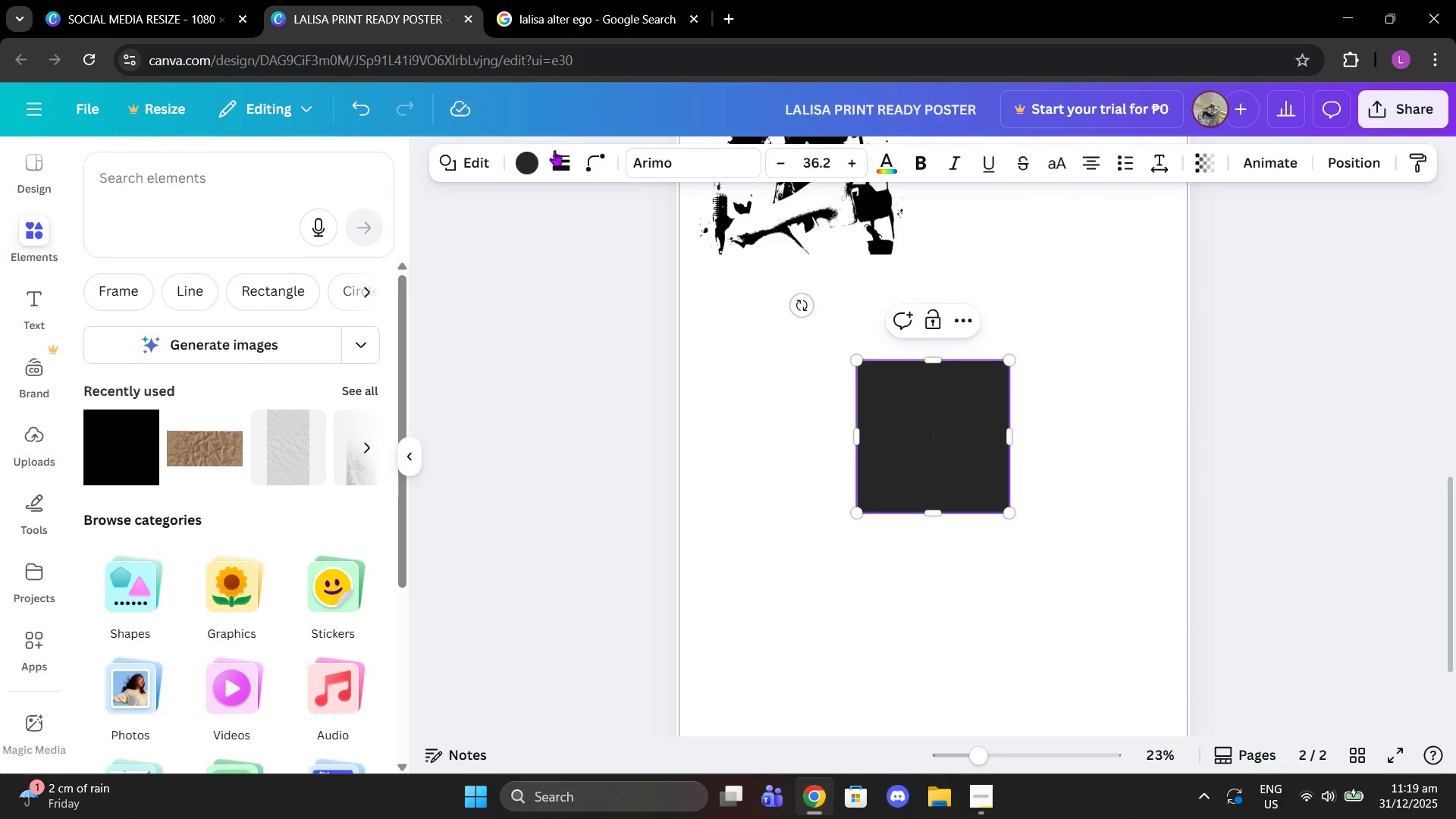 
left_click([535, 161])
 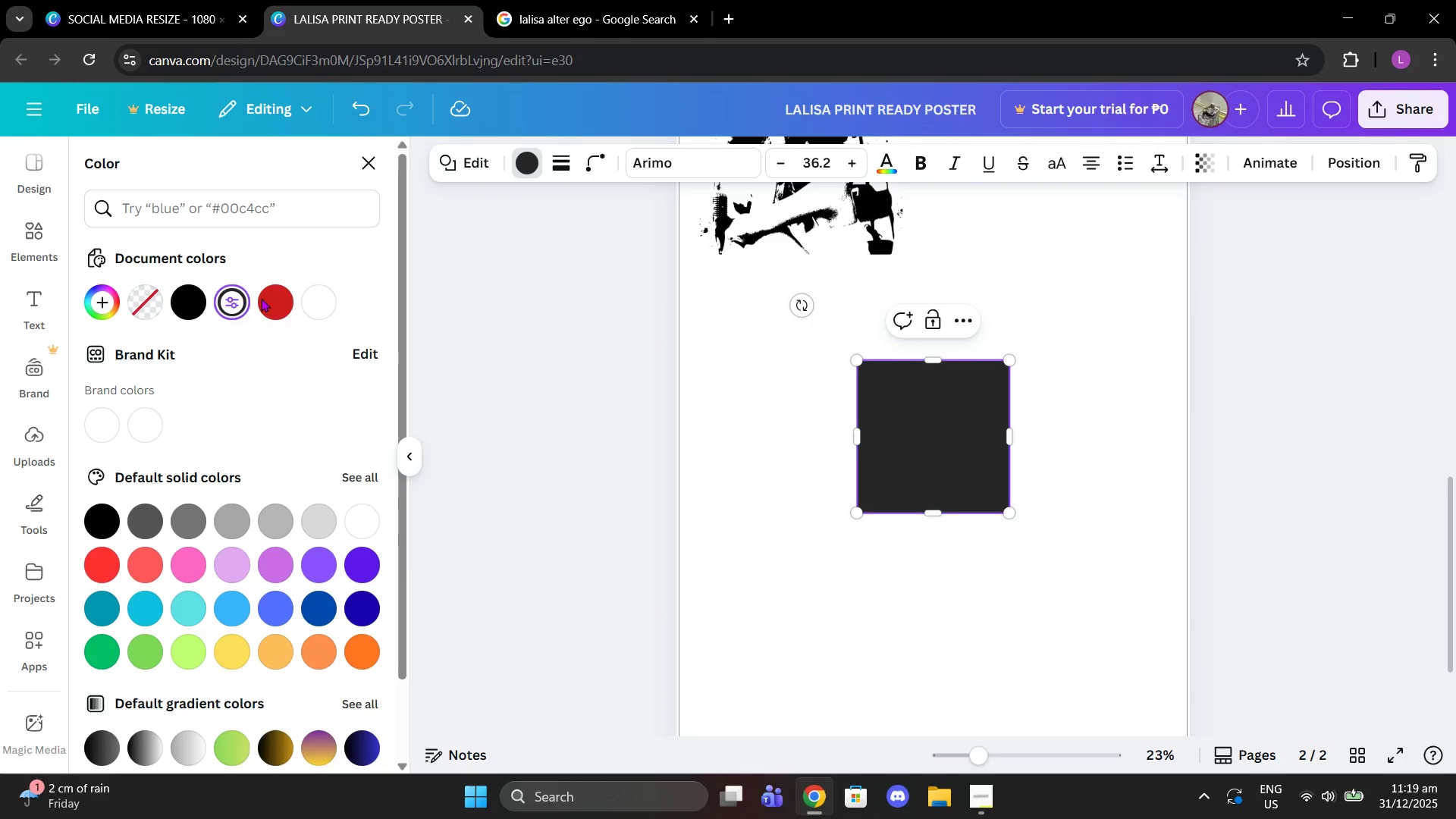 
left_click([277, 290])
 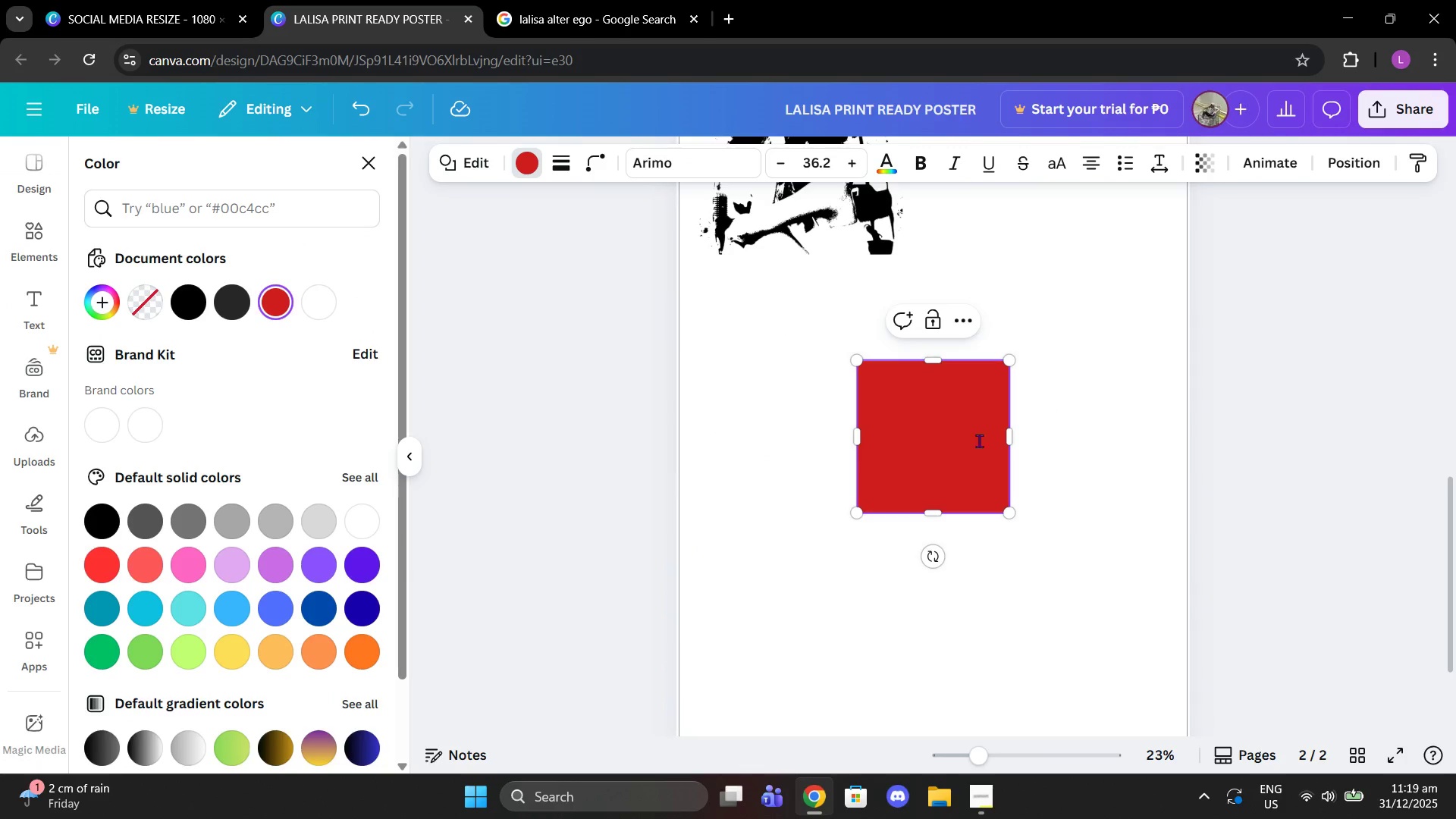 
left_click_drag(start_coordinate=[941, 443], to_coordinate=[937, 399])
 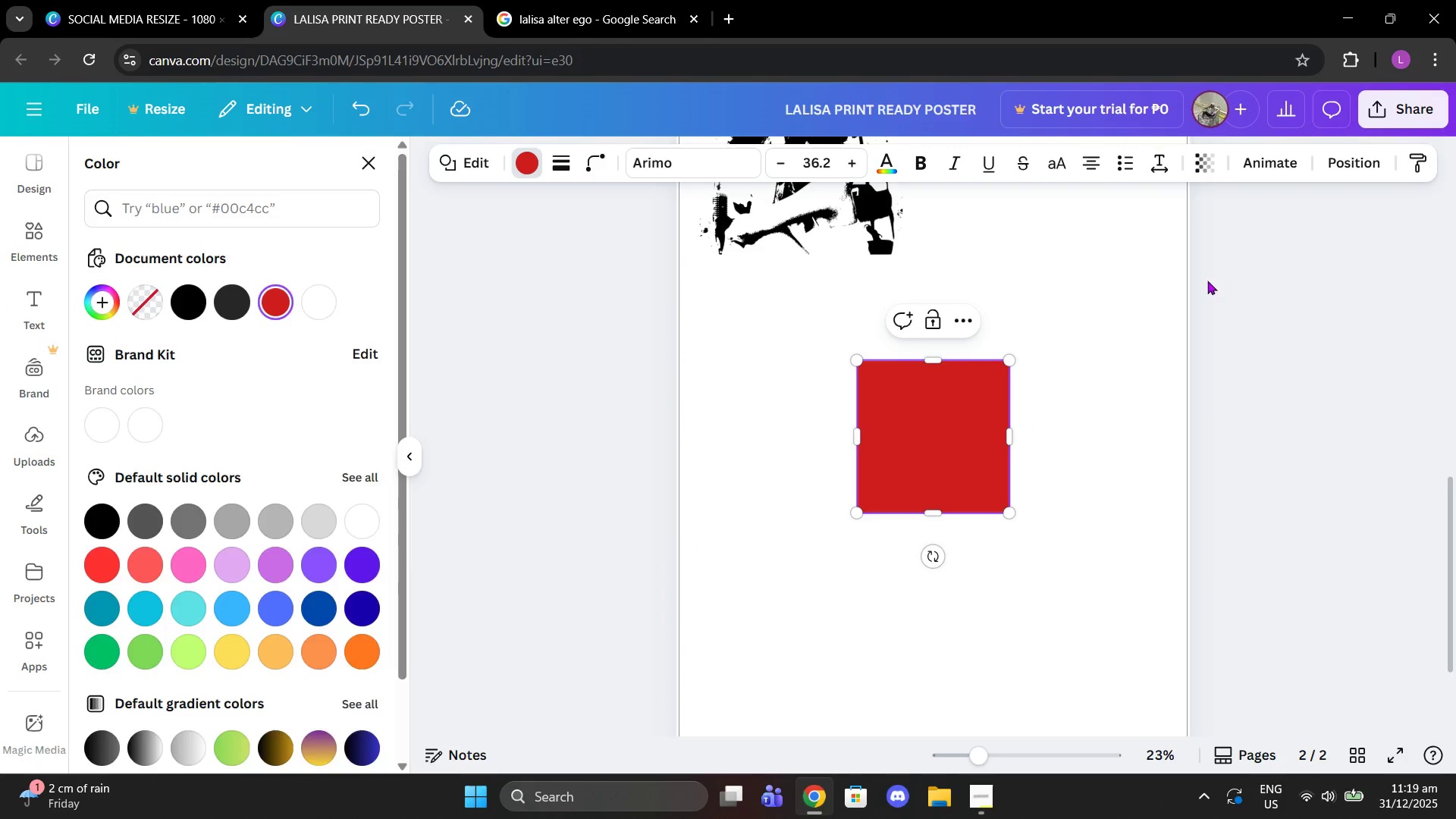 
left_click([1213, 281])
 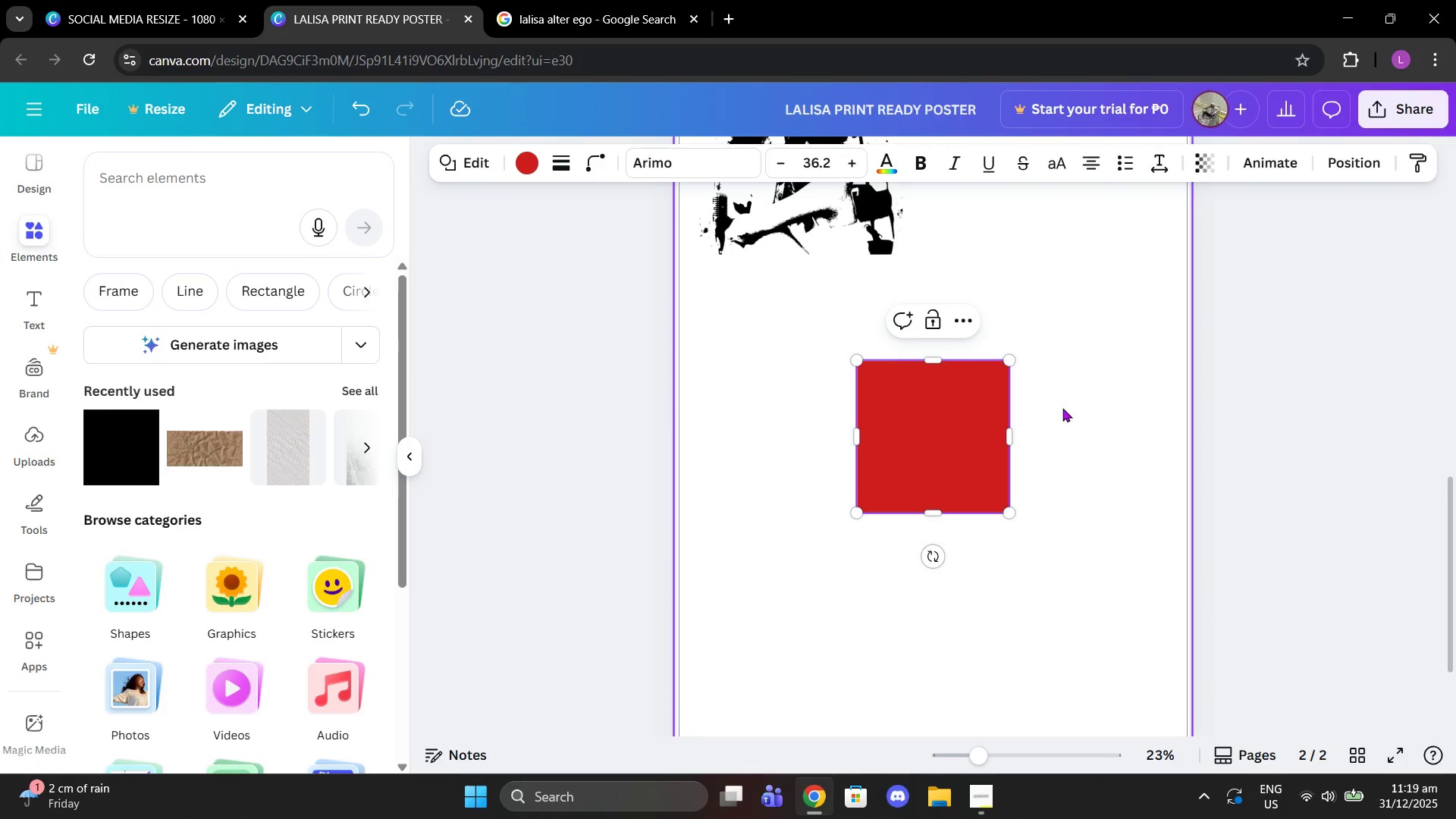 
left_click([1063, 409])
 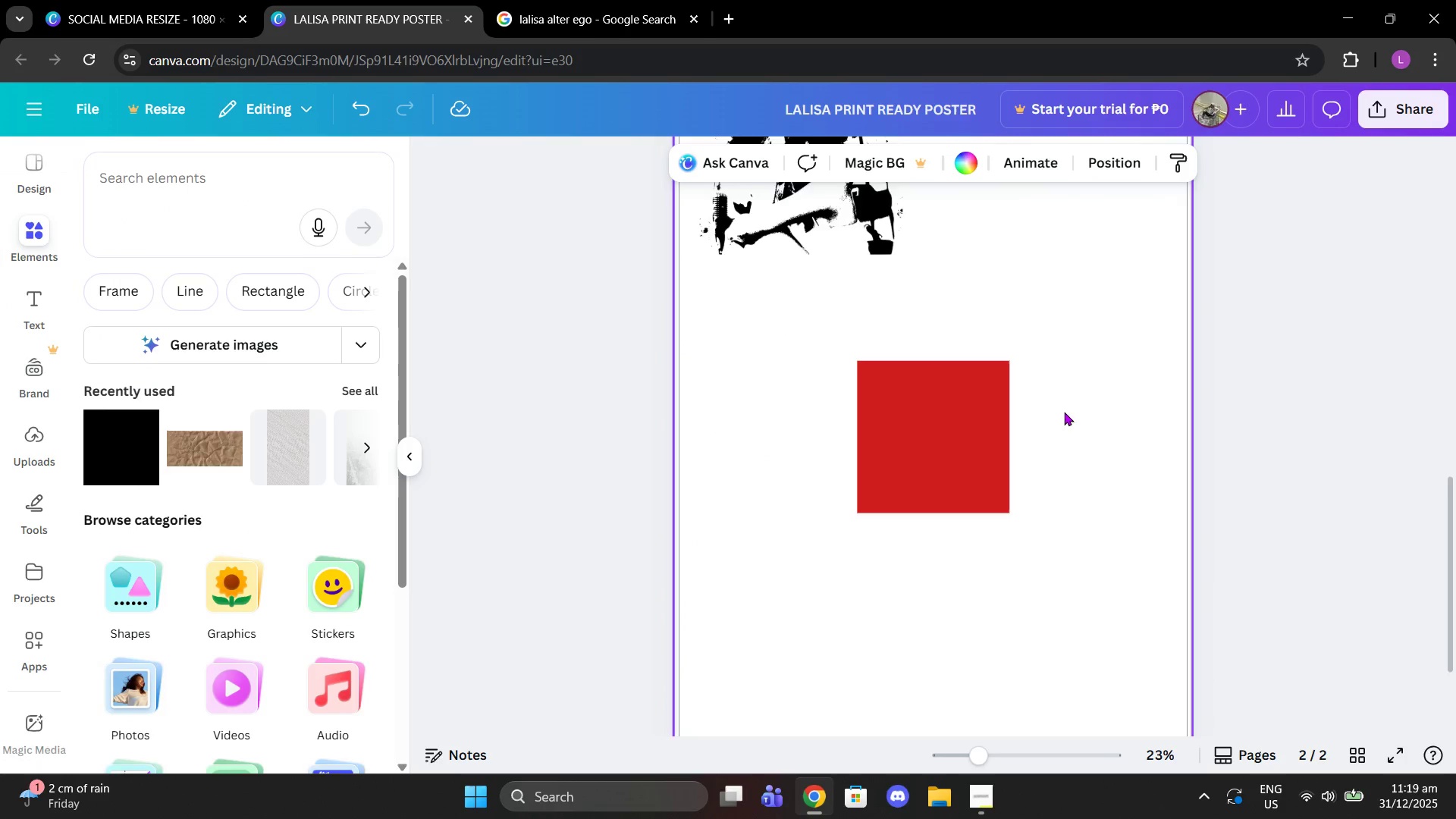 
scroll: coordinate [1064, 412], scroll_direction: up, amount: 1.0
 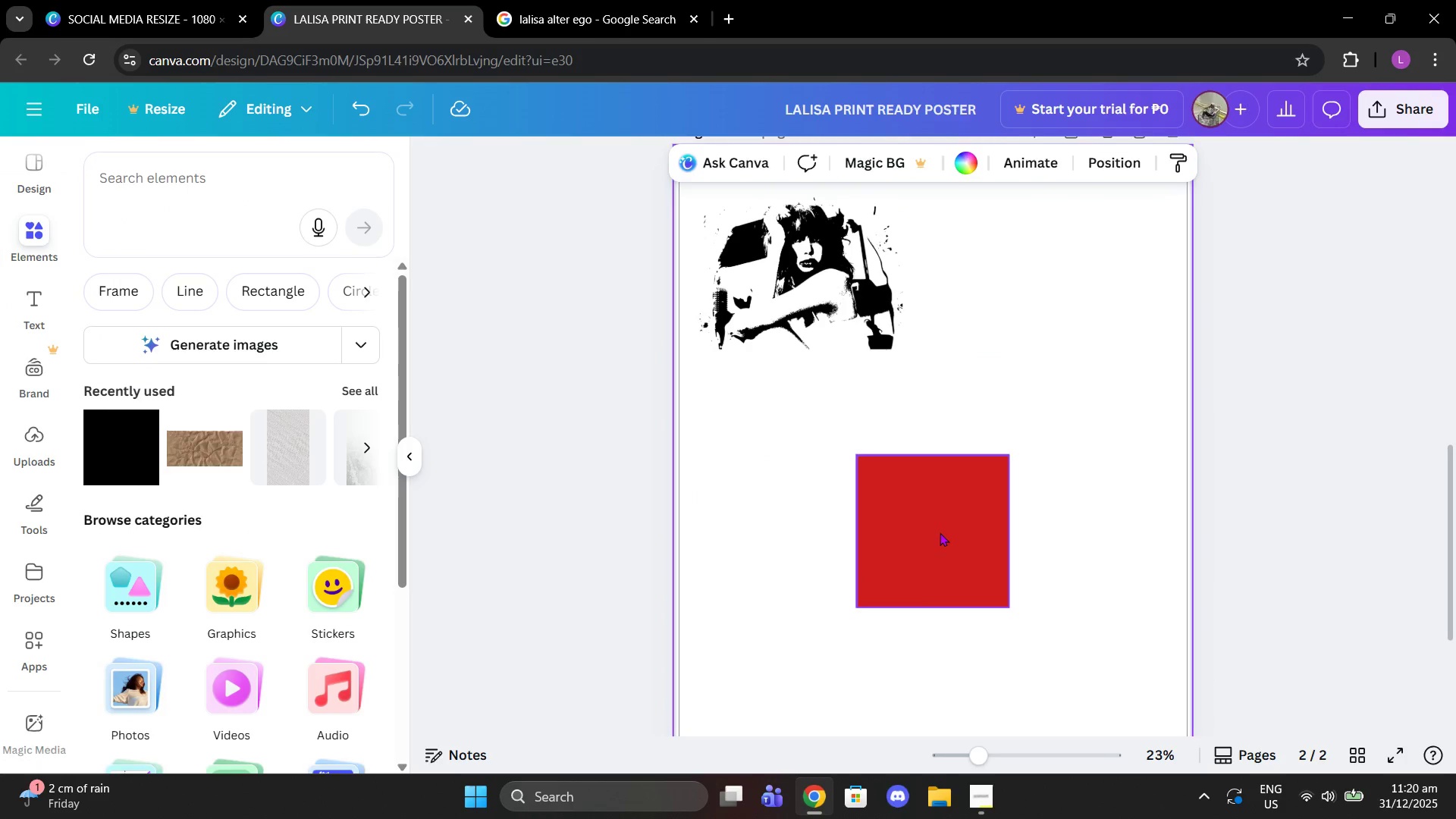 
left_click_drag(start_coordinate=[939, 532], to_coordinate=[805, 284])
 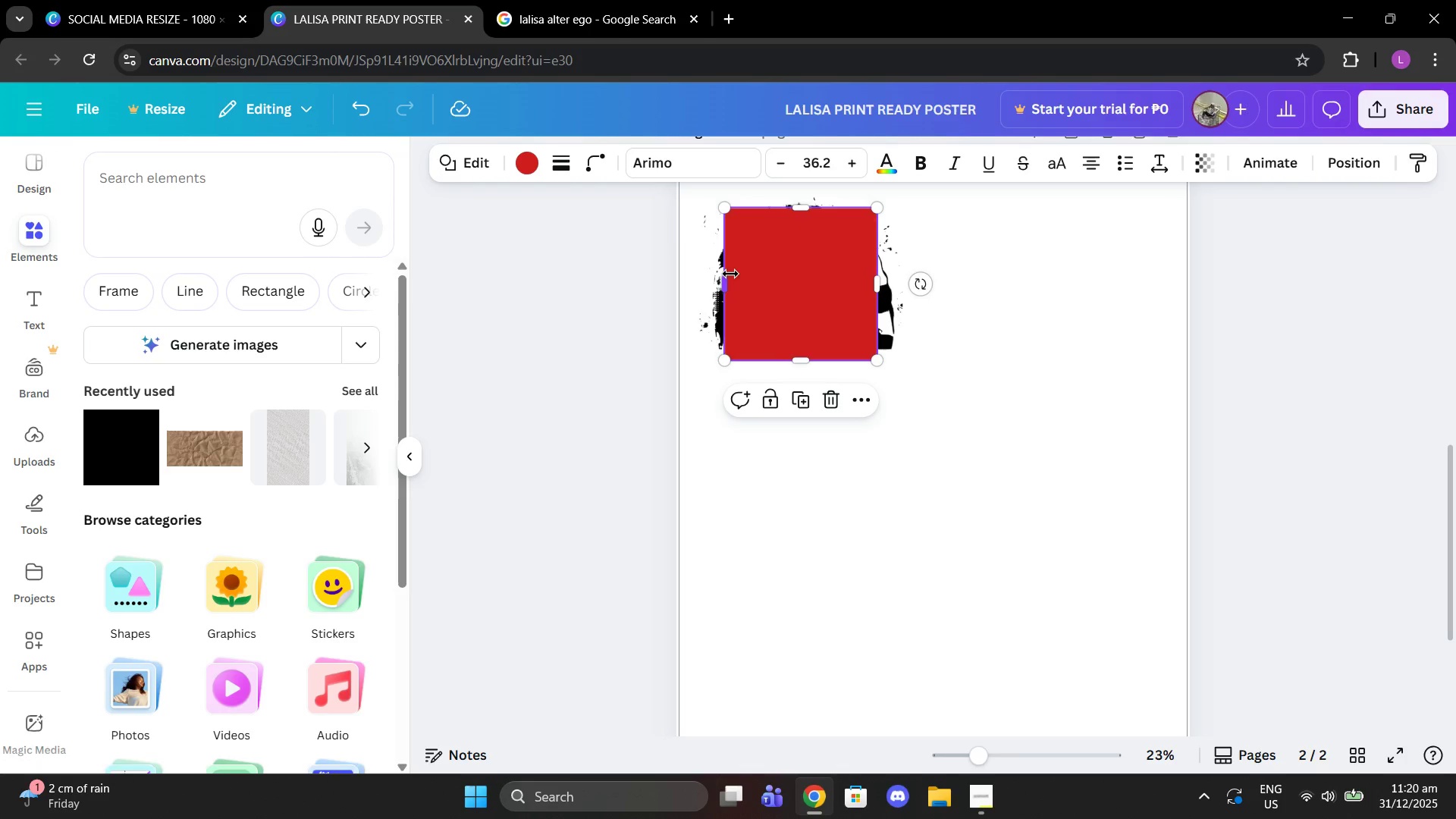 
left_click_drag(start_coordinate=[727, 275], to_coordinate=[702, 278])
 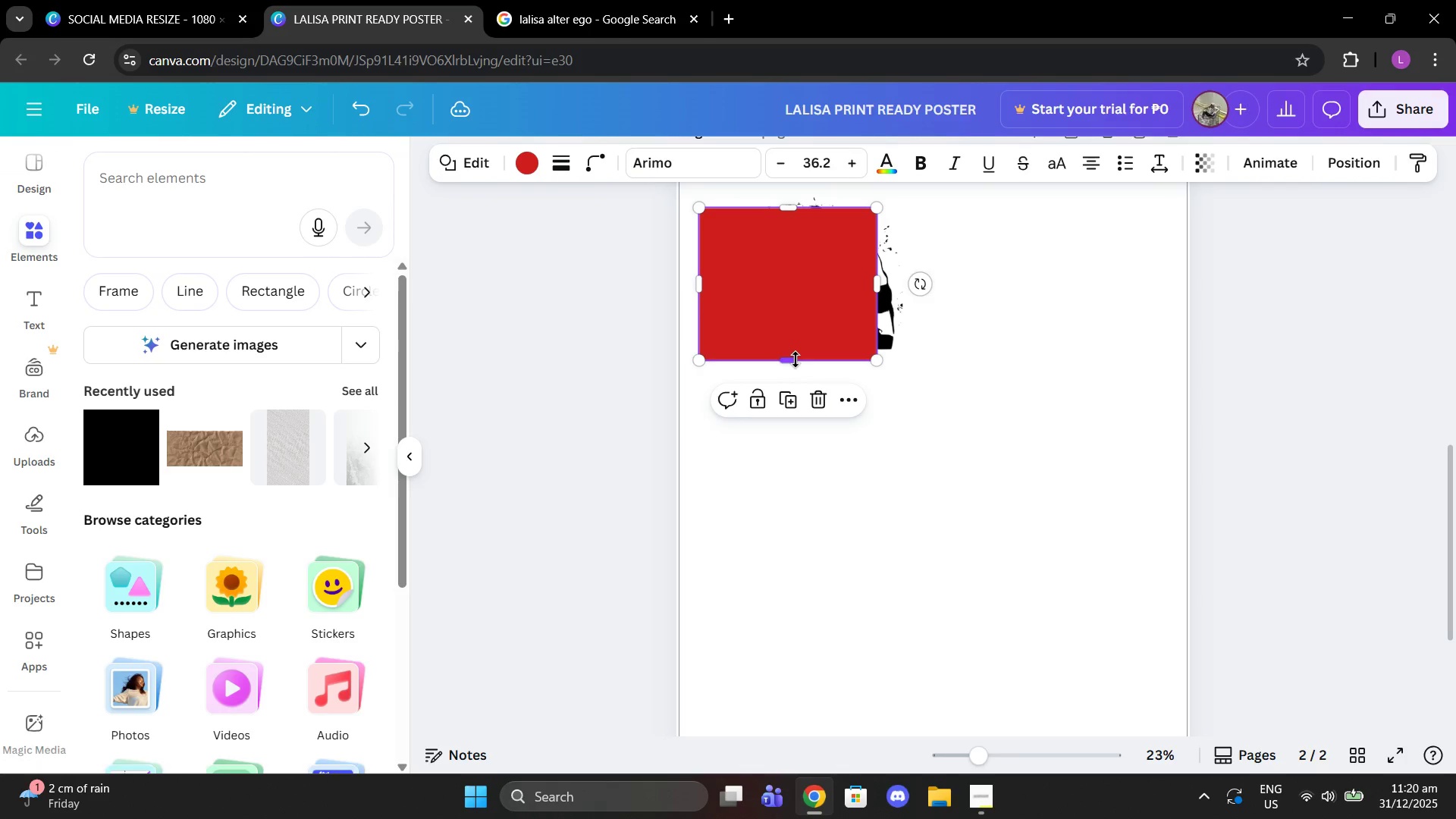 
left_click_drag(start_coordinate=[795, 359], to_coordinate=[795, 346])
 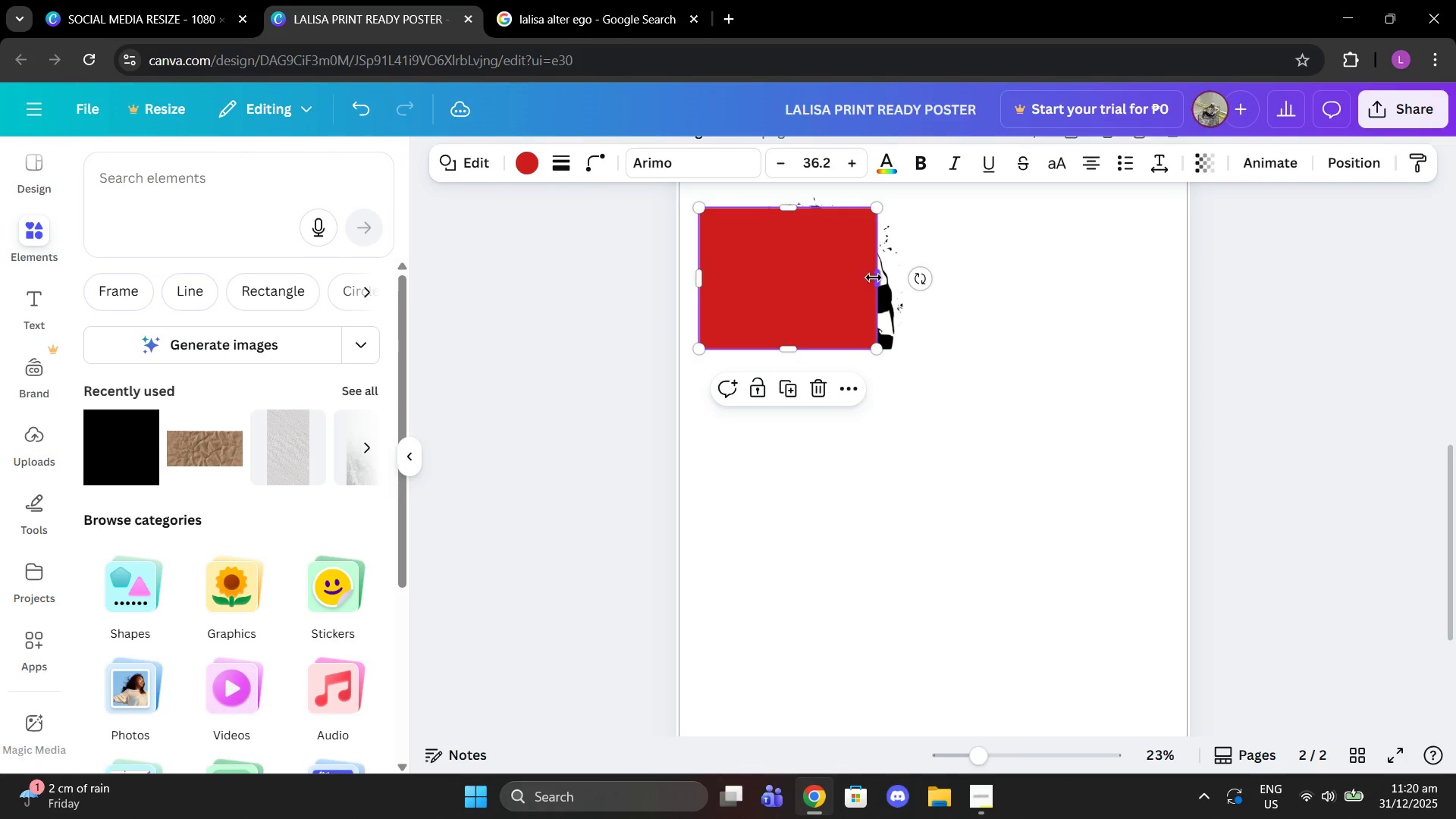 
left_click_drag(start_coordinate=[874, 278], to_coordinate=[896, 275])
 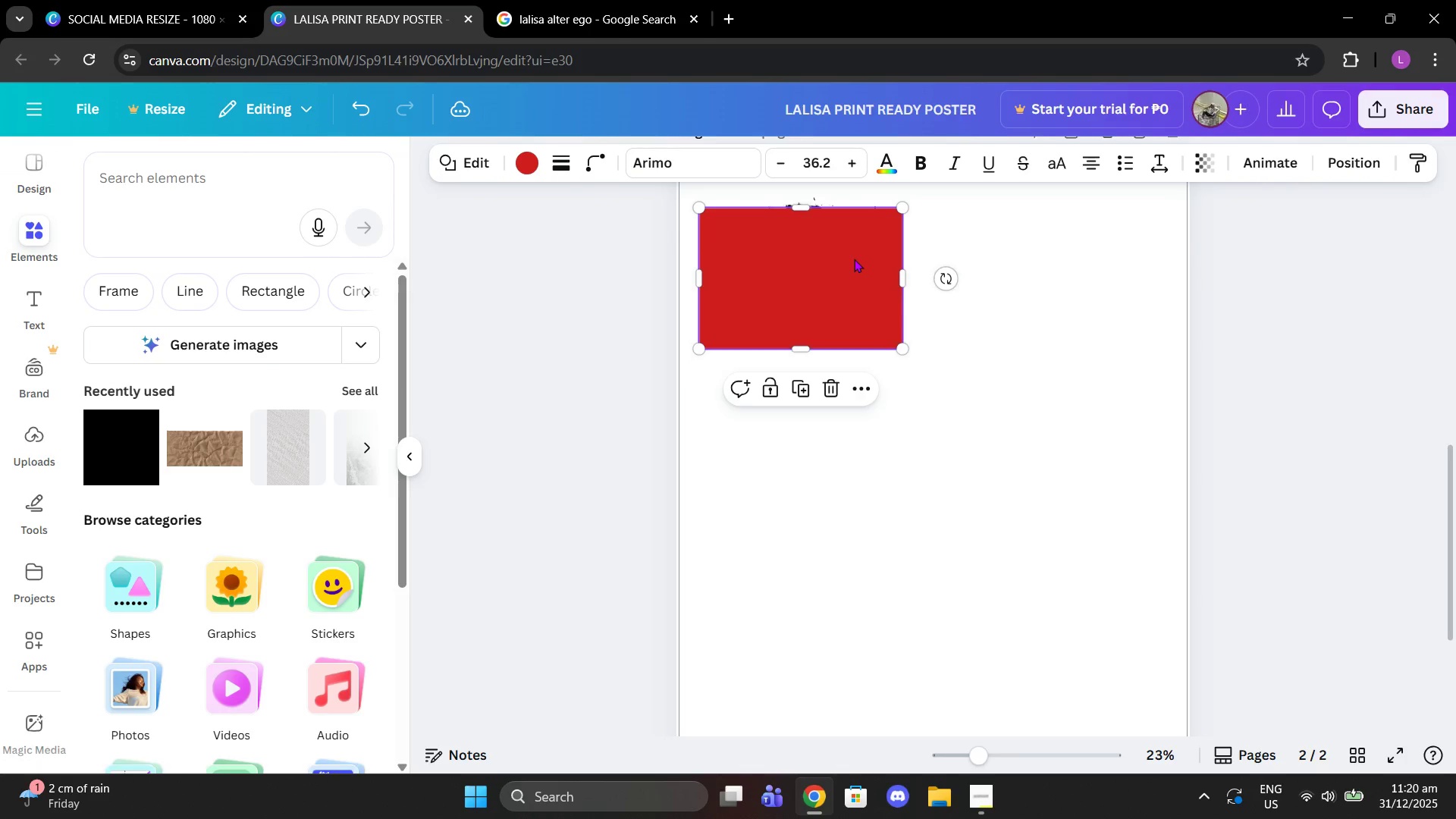 
scroll: coordinate [854, 259], scroll_direction: up, amount: 1.0
 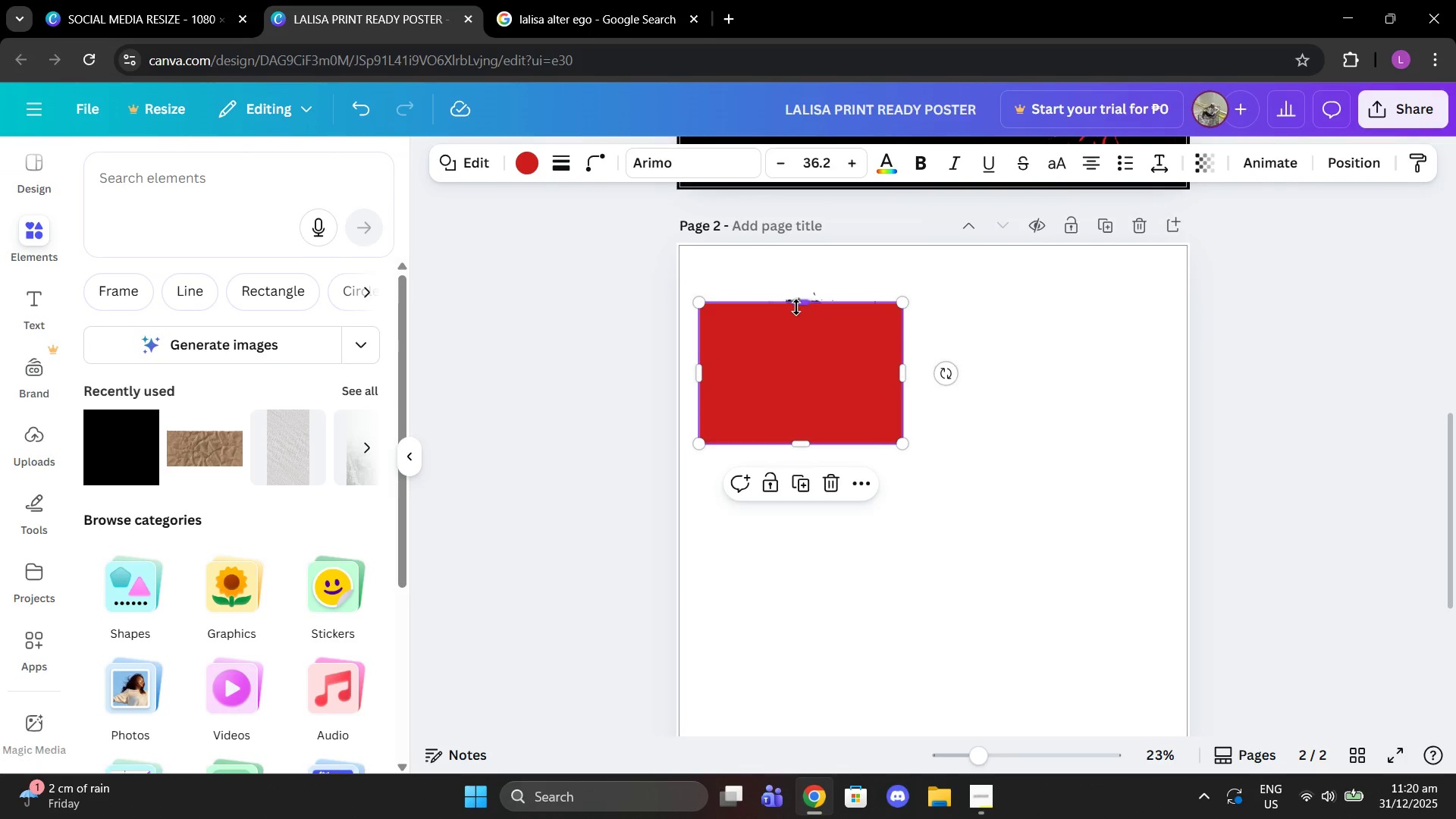 
left_click_drag(start_coordinate=[796, 307], to_coordinate=[796, 297])
 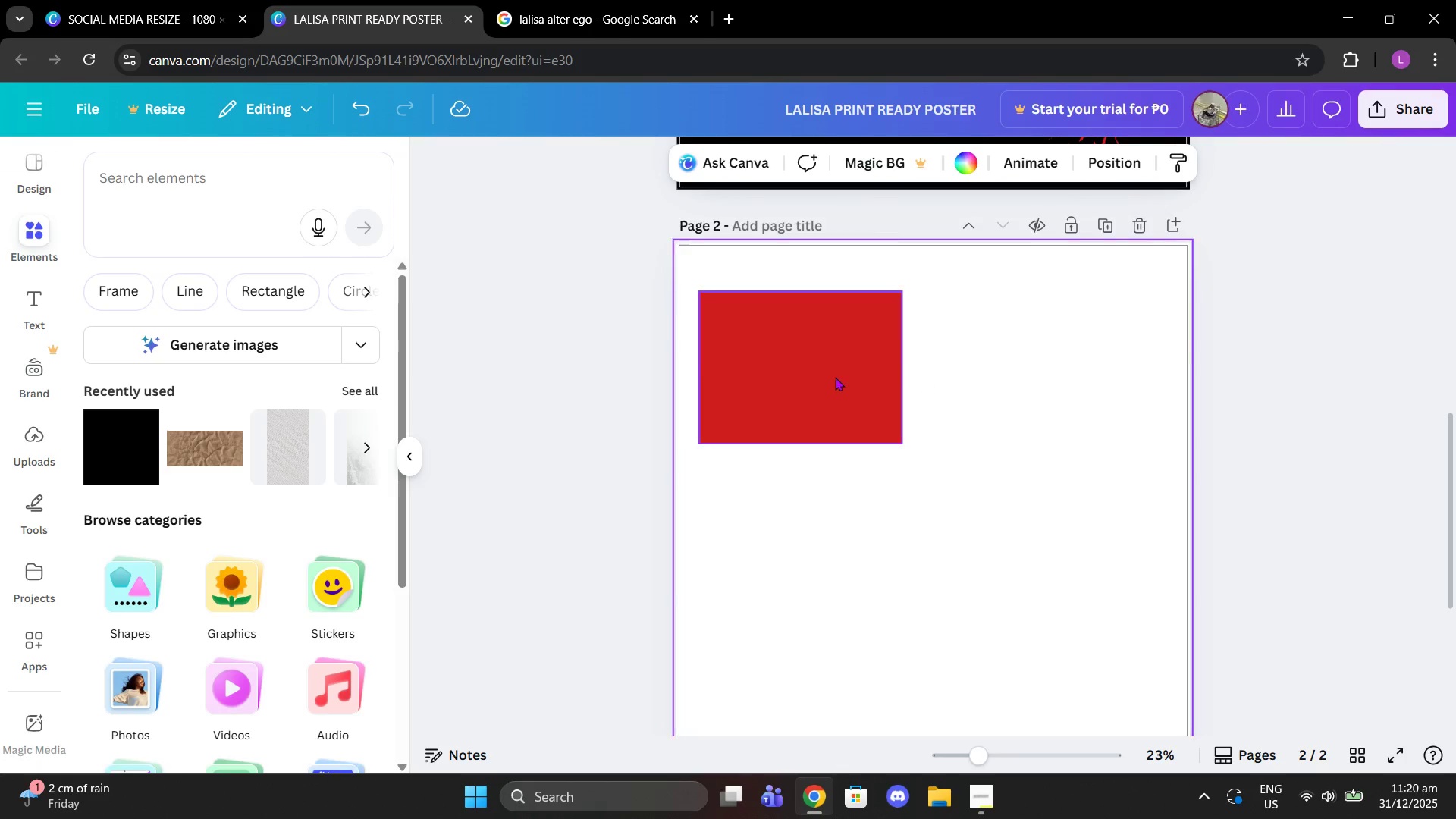 
double_click([830, 375])
 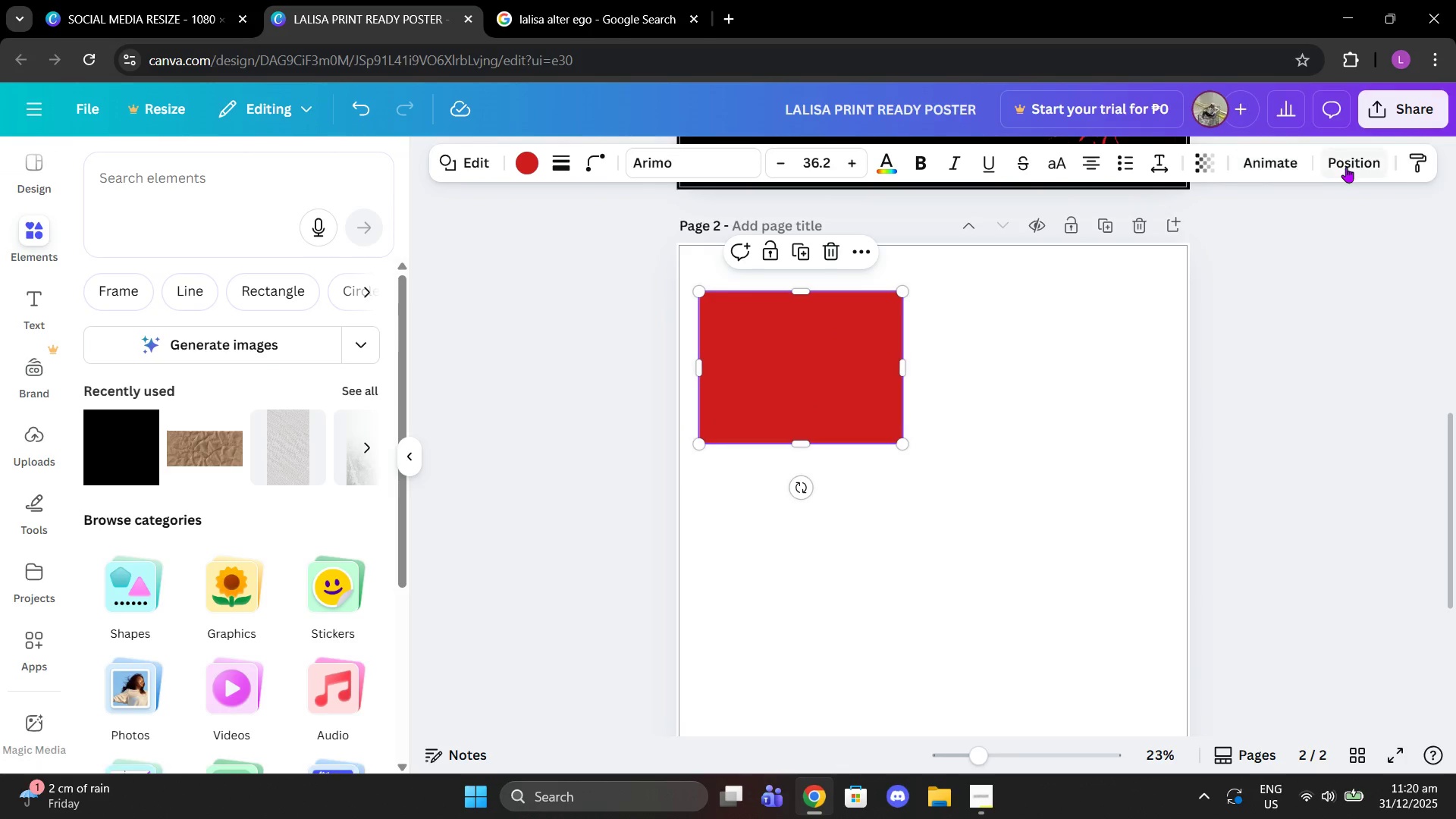 
left_click([1351, 166])
 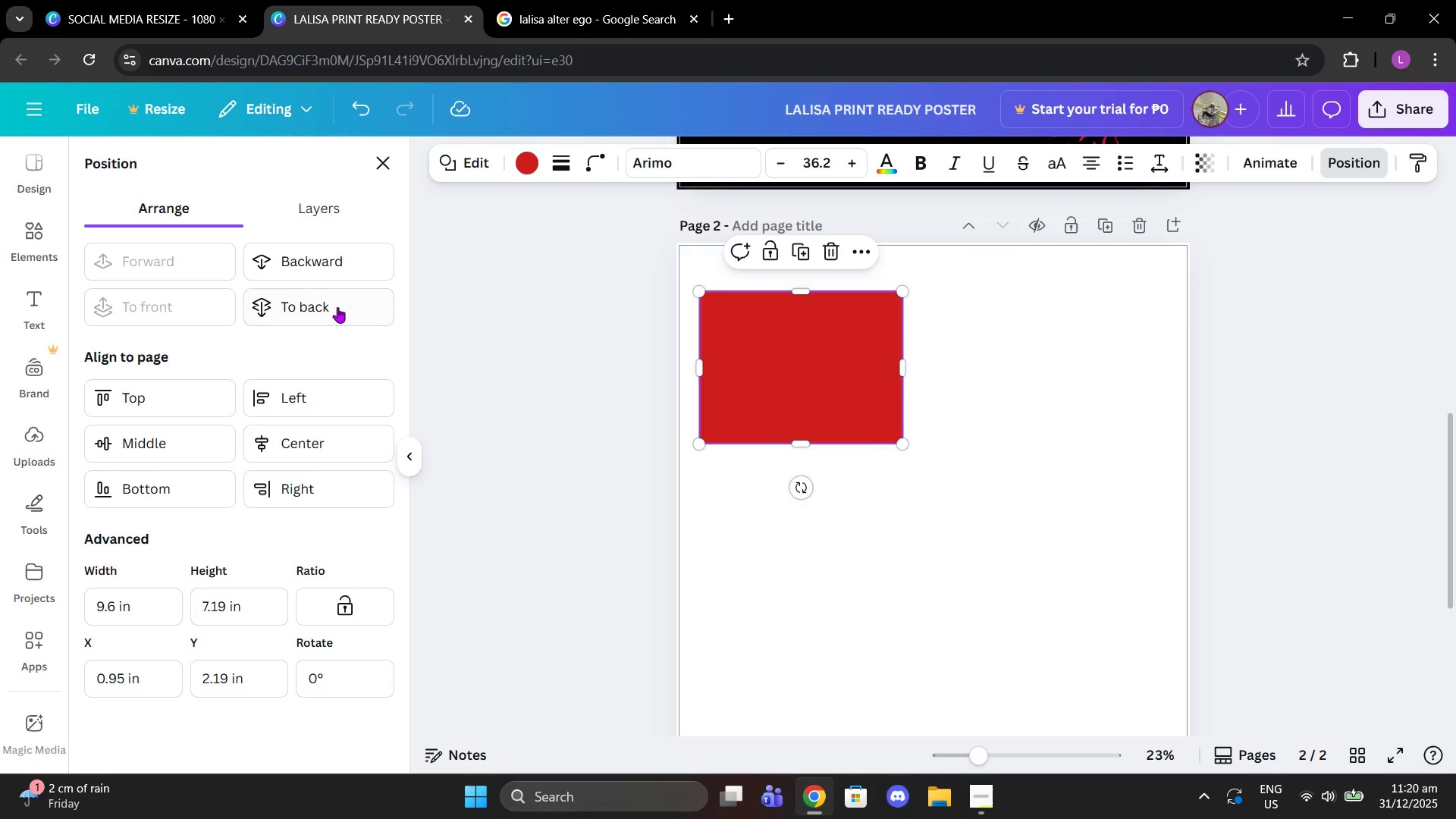 
left_click([333, 307])
 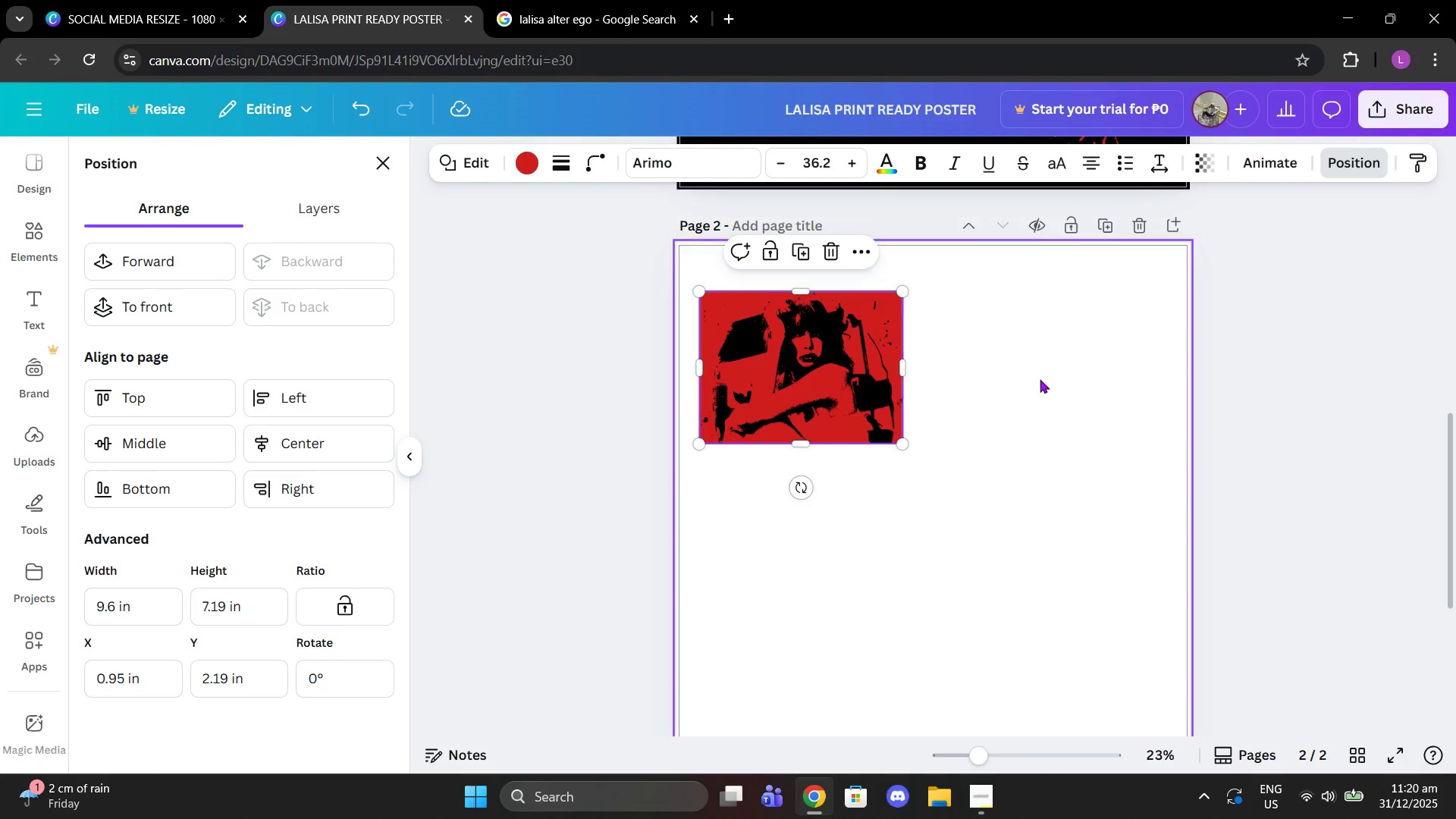 
left_click([1048, 388])
 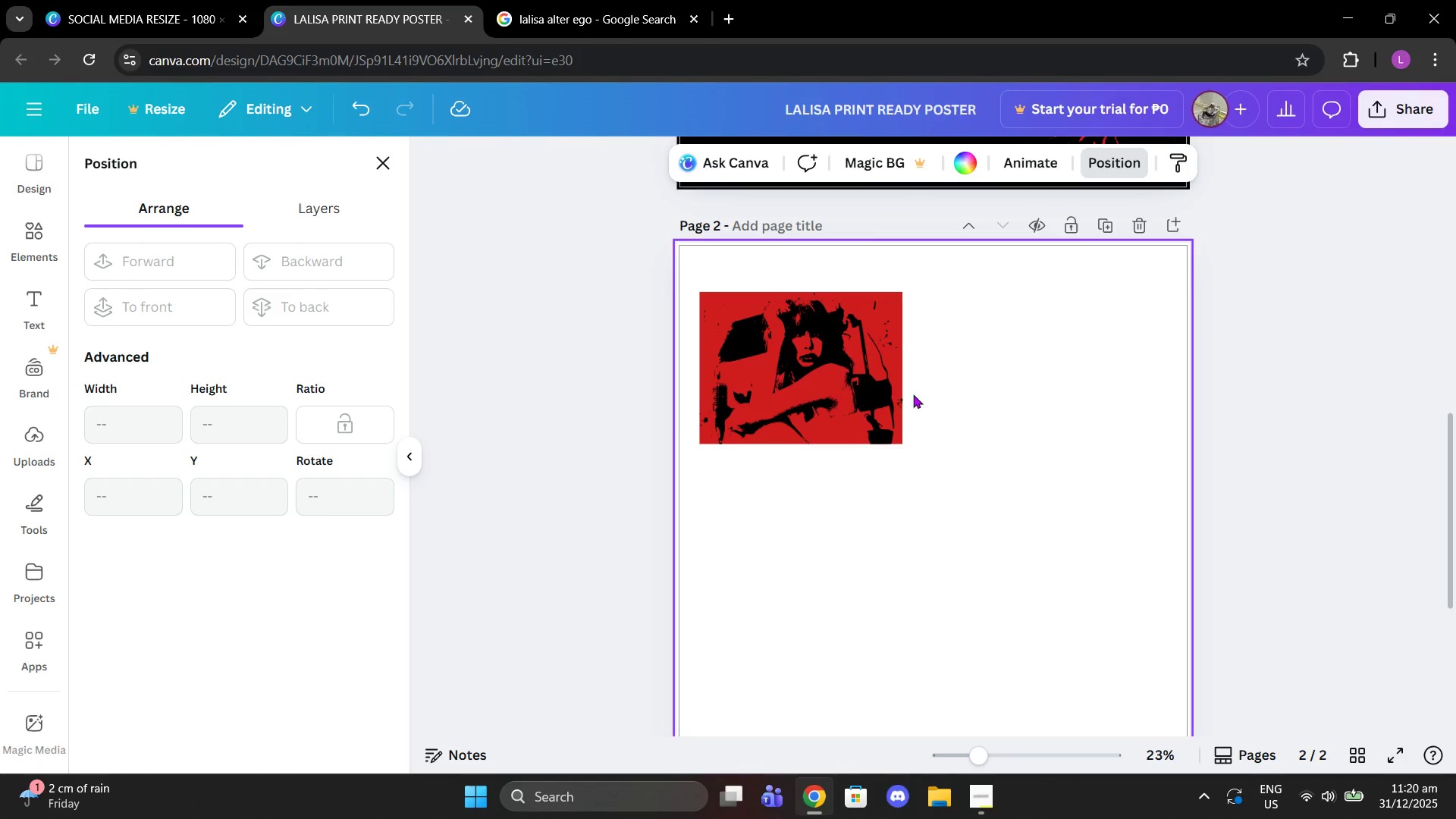 
left_click_drag(start_coordinate=[913, 394], to_coordinate=[832, 375])
 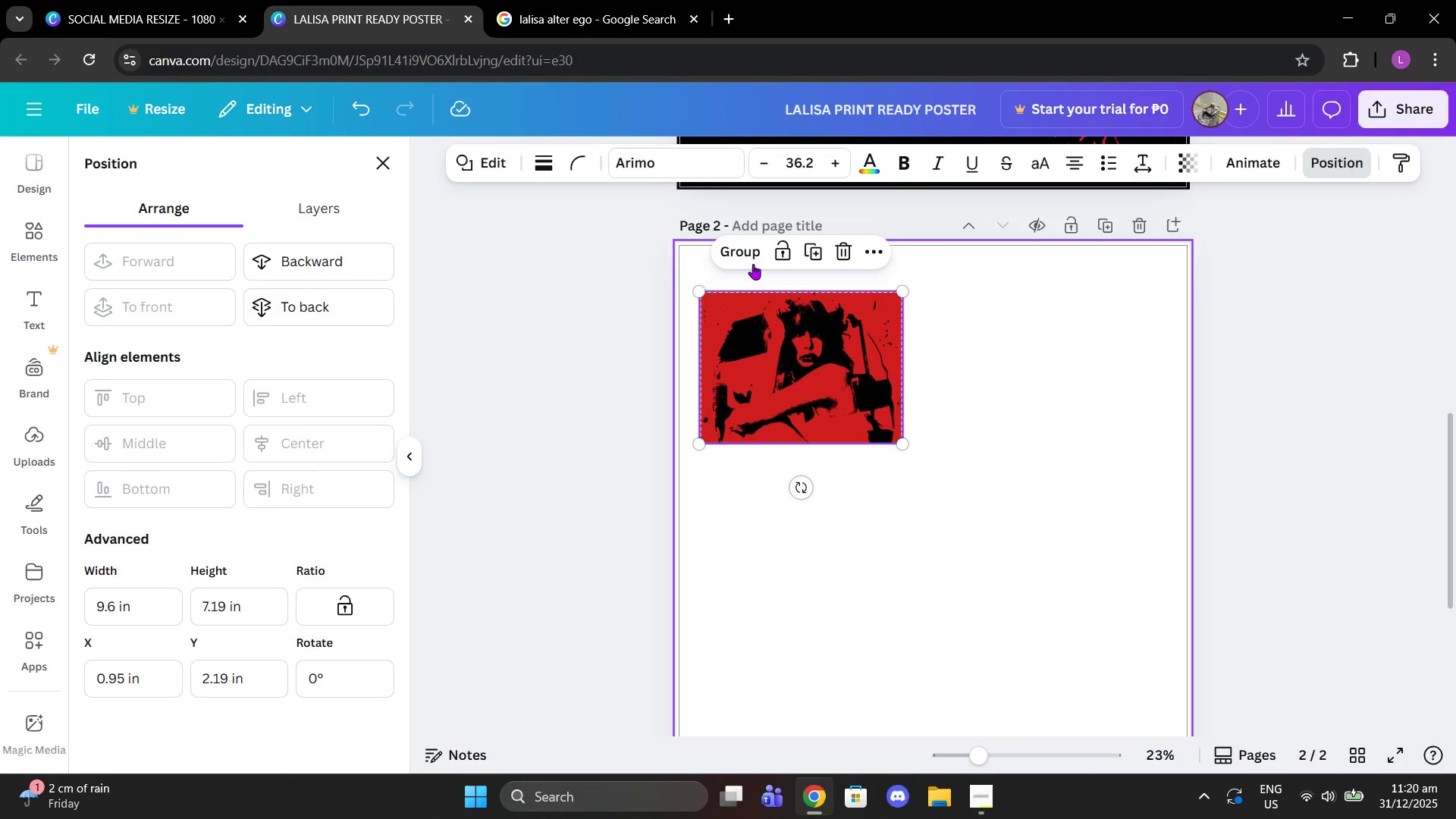 
left_click([751, 260])
 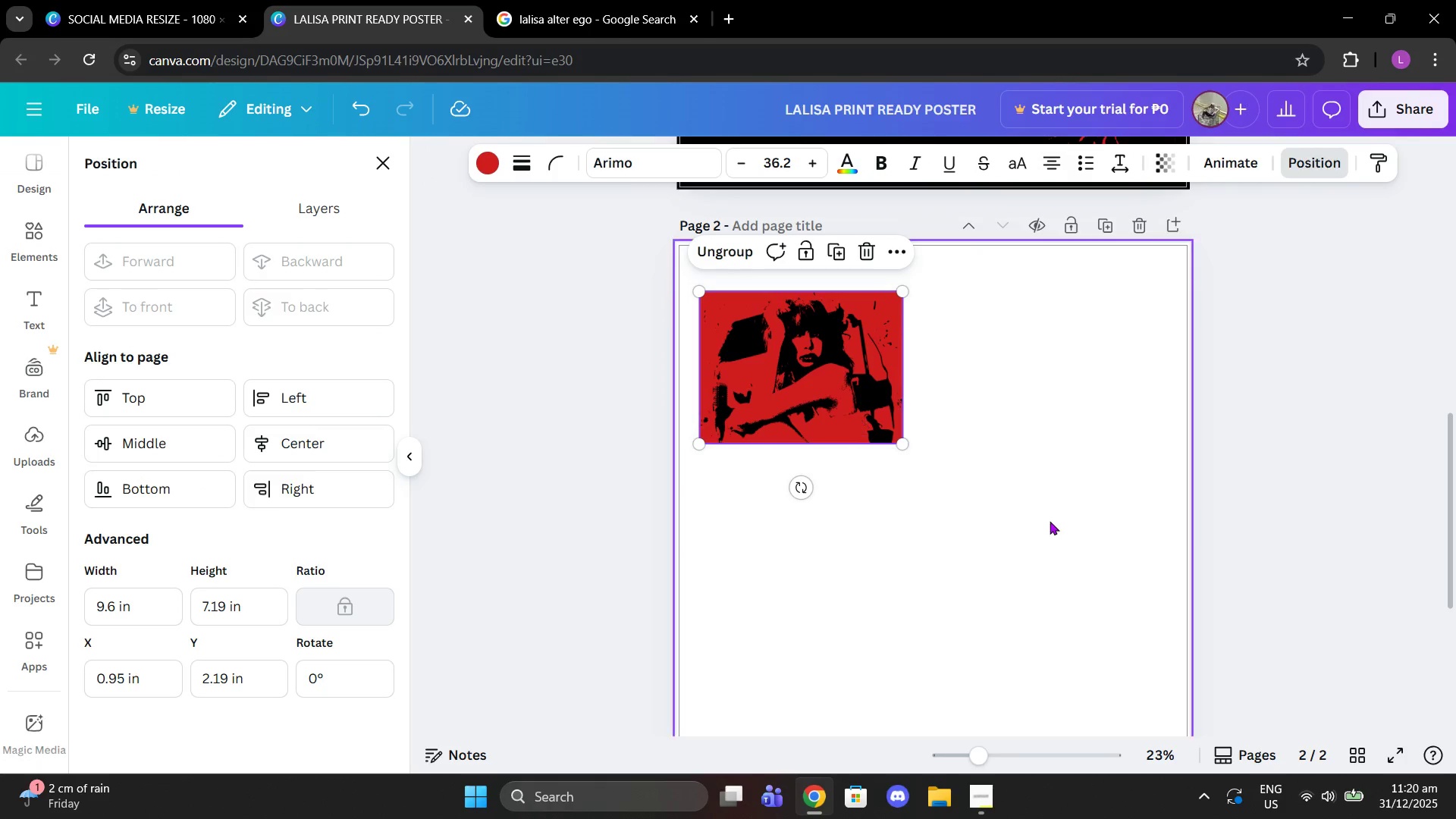 
scroll: coordinate [1049, 521], scroll_direction: up, amount: 3.0
 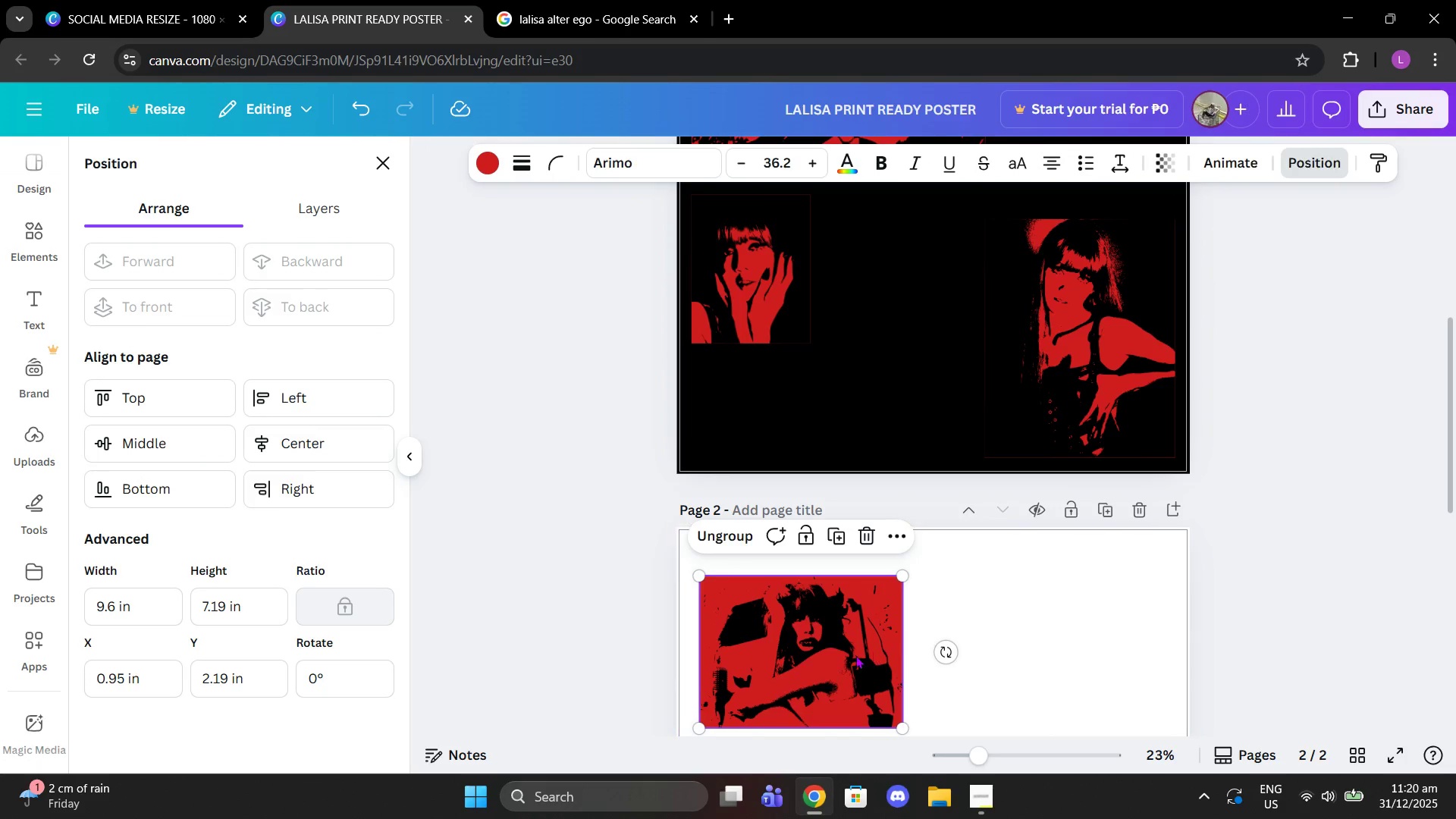 
left_click_drag(start_coordinate=[847, 655], to_coordinate=[960, 286])
 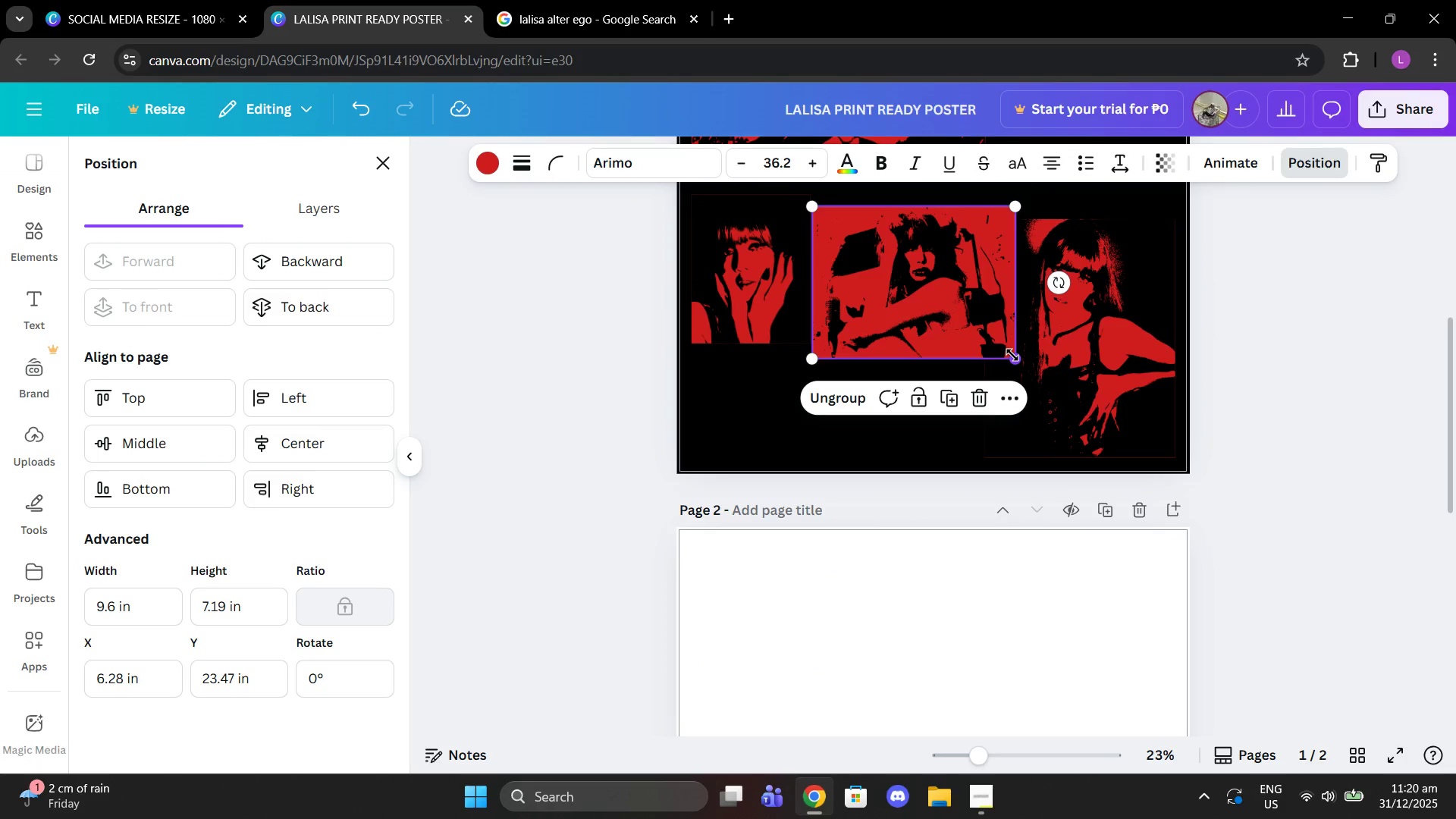 
left_click_drag(start_coordinate=[1012, 355], to_coordinate=[958, 315])
 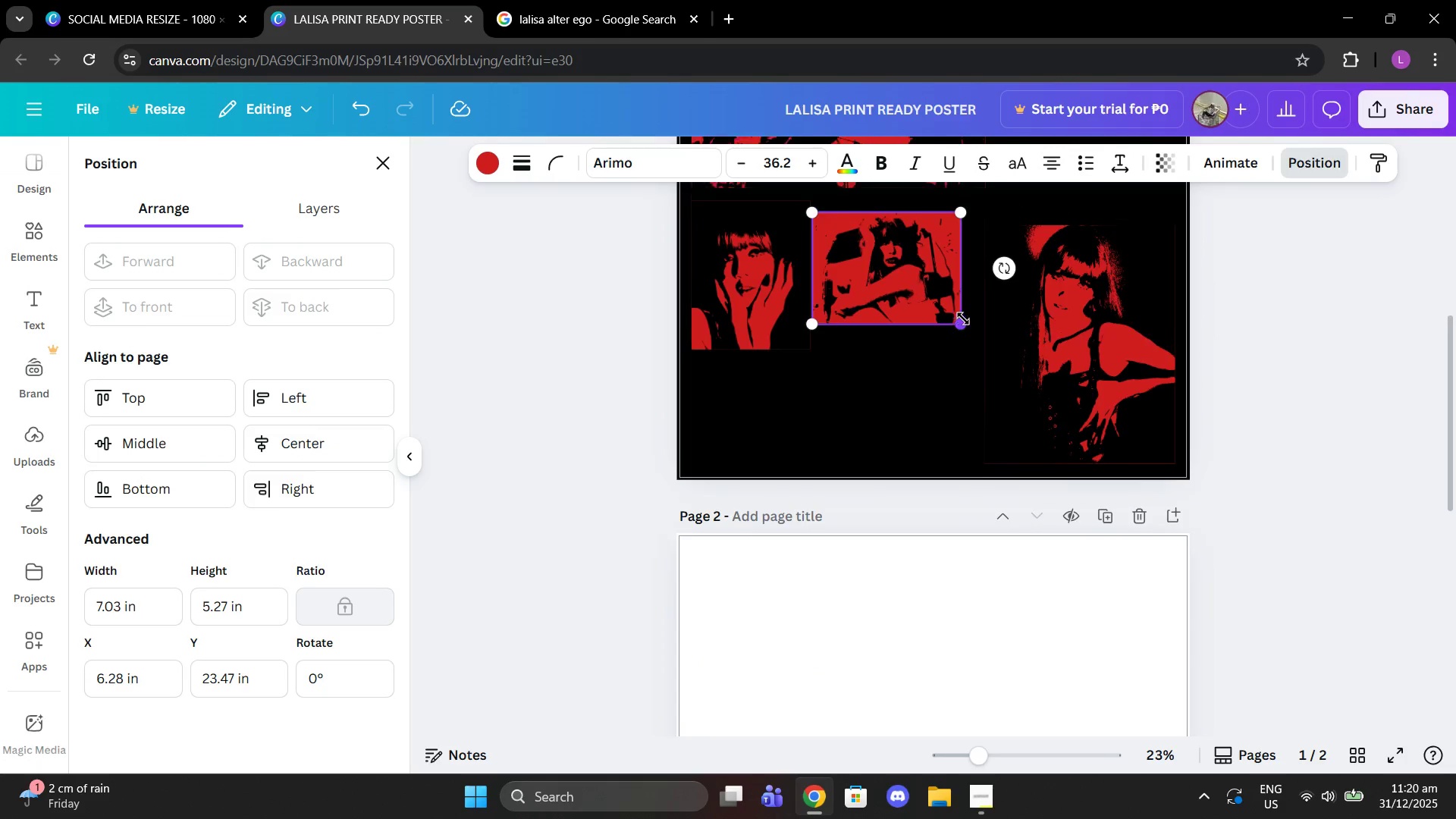 
scroll: coordinate [963, 318], scroll_direction: up, amount: 2.0
 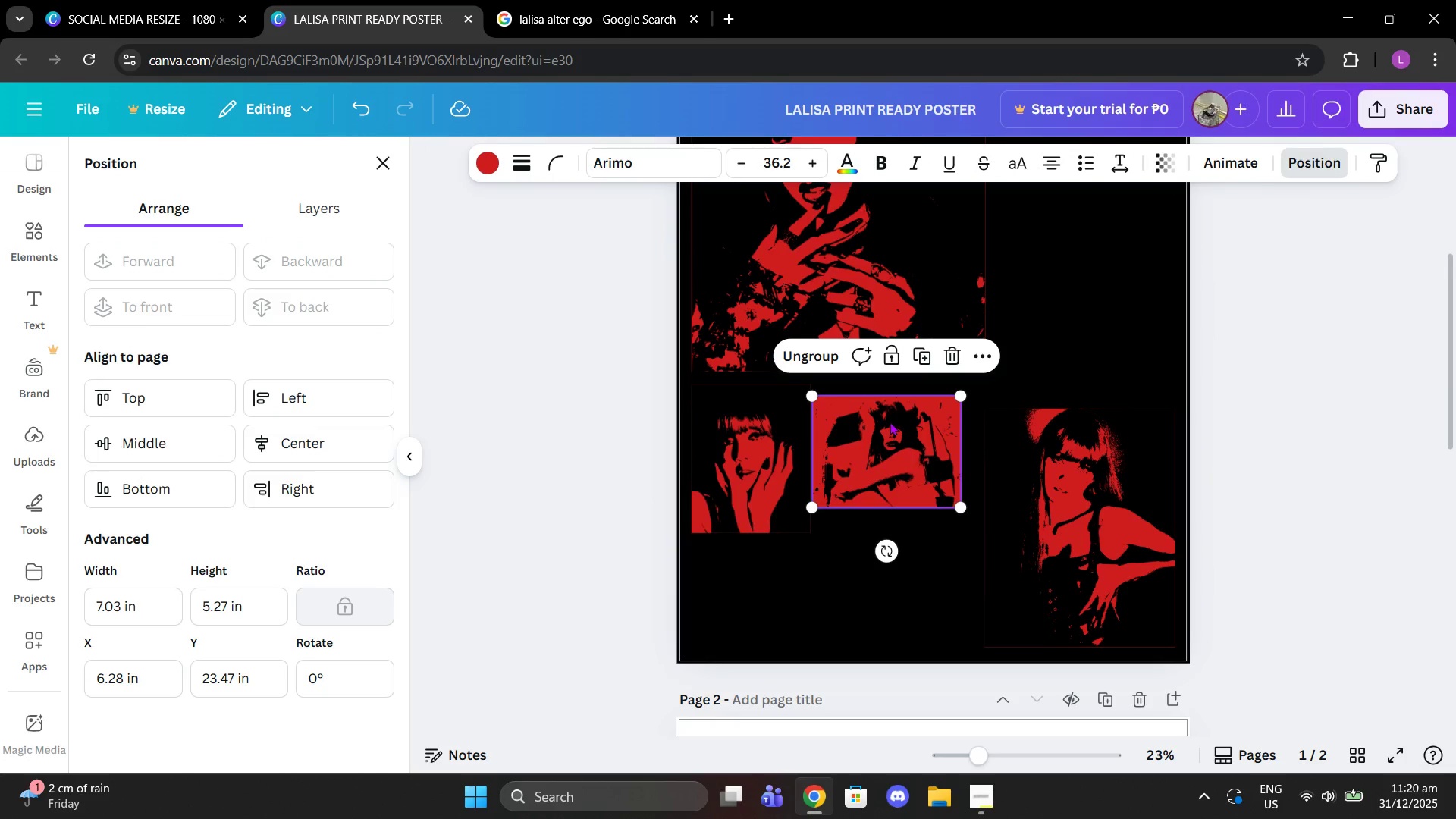 
left_click_drag(start_coordinate=[890, 422], to_coordinate=[895, 413])
 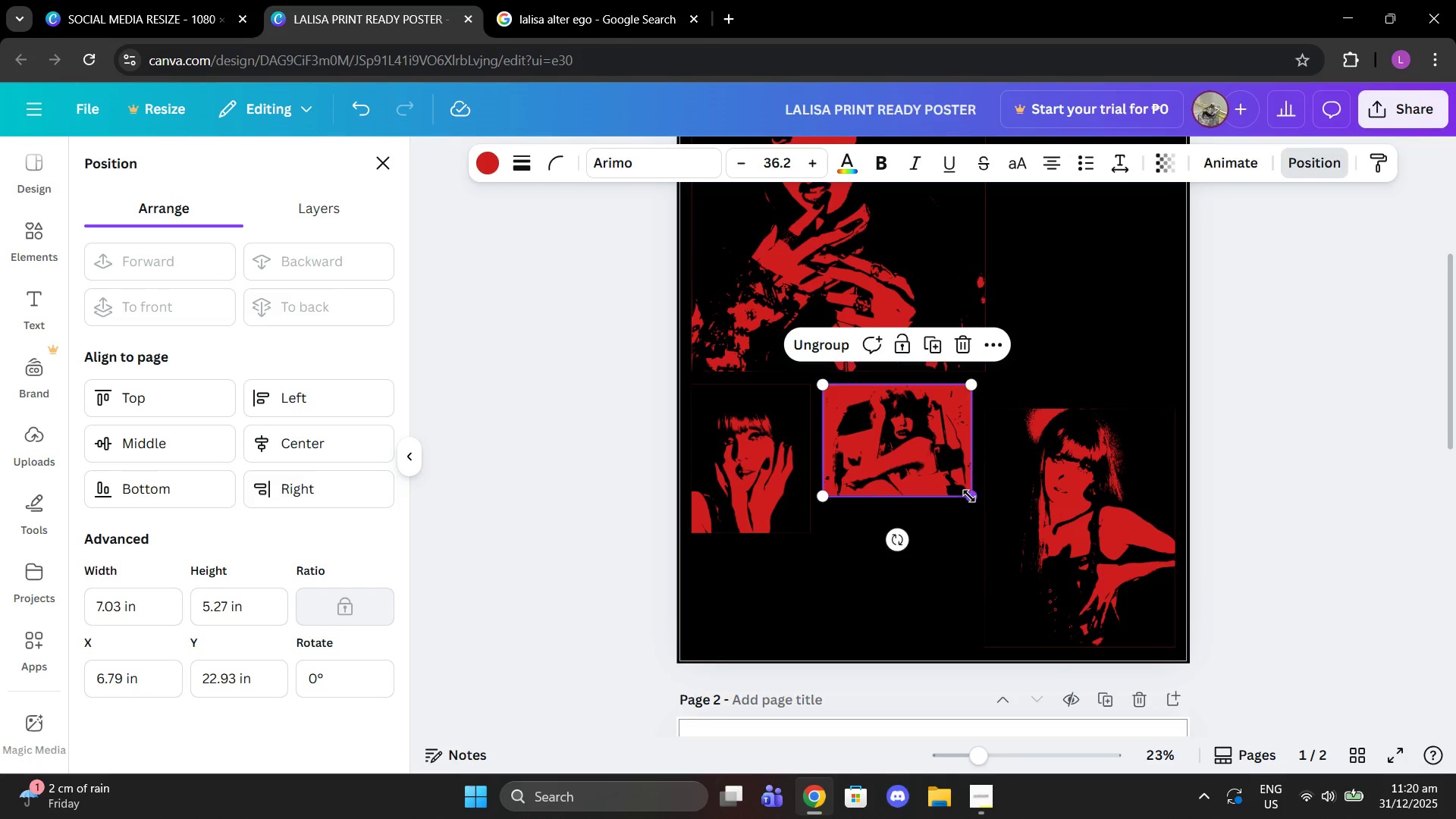 
left_click_drag(start_coordinate=[969, 496], to_coordinate=[954, 486])
 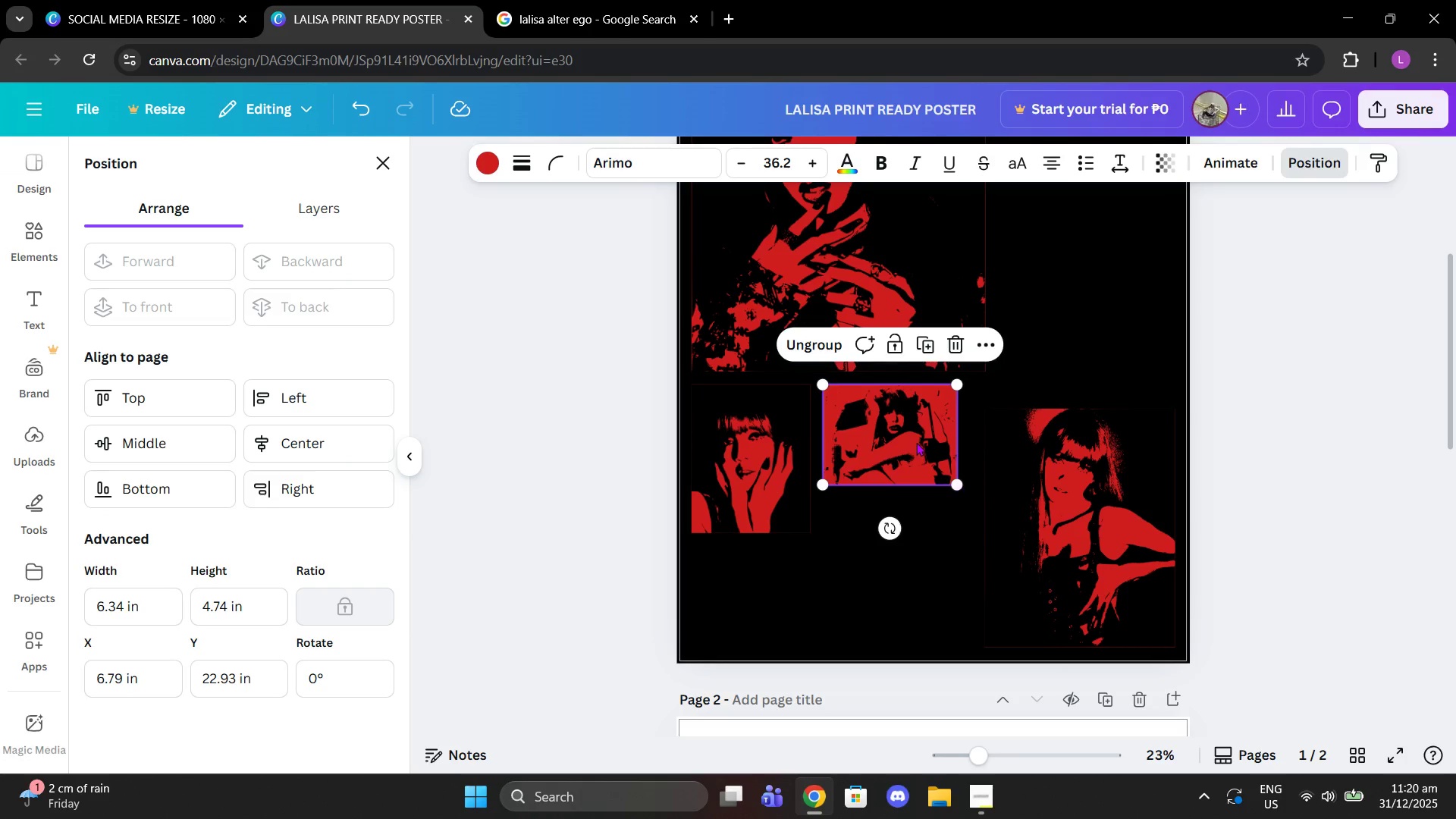 
left_click_drag(start_coordinate=[916, 442], to_coordinate=[920, 443])
 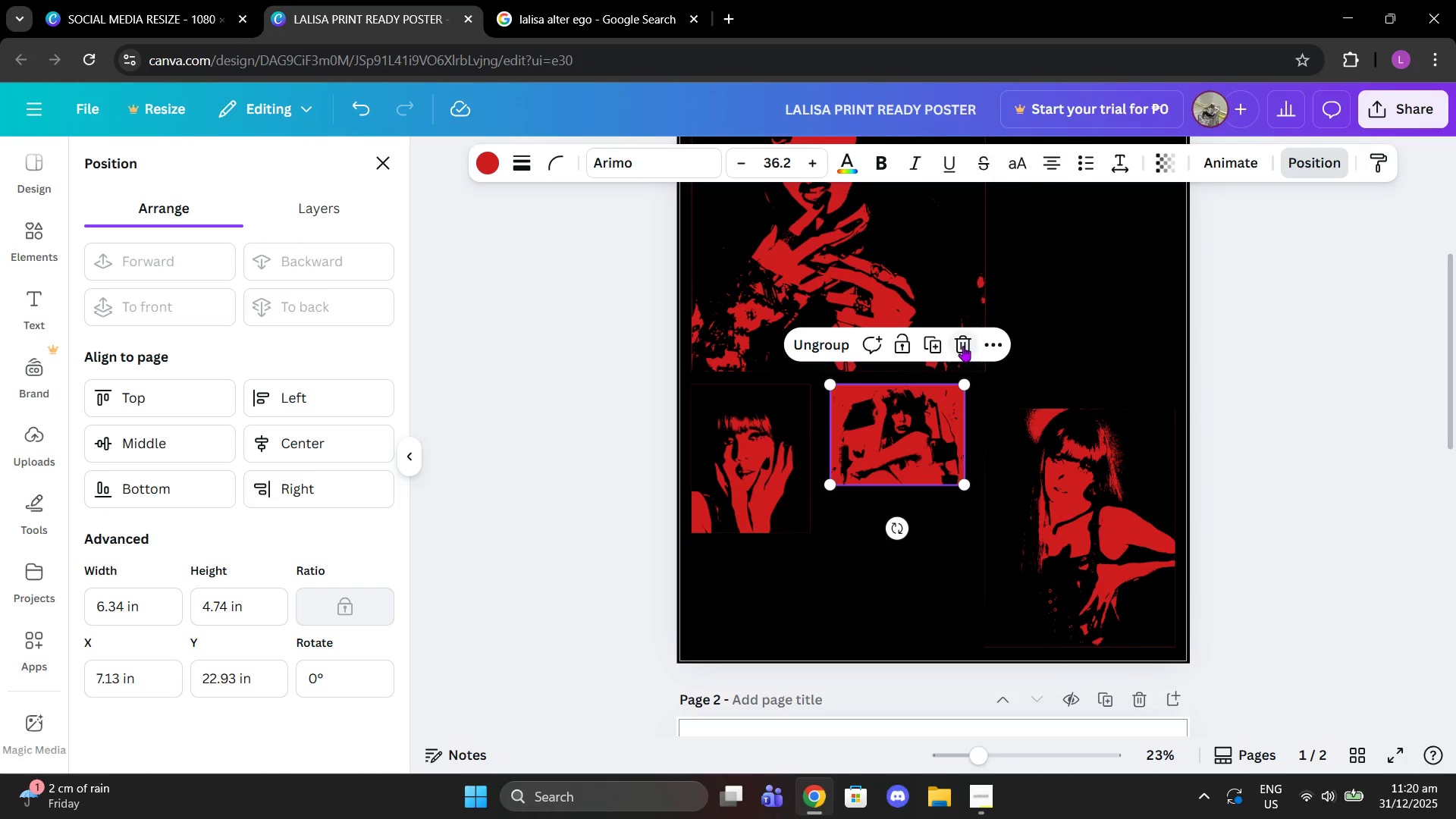 
left_click([963, 346])
 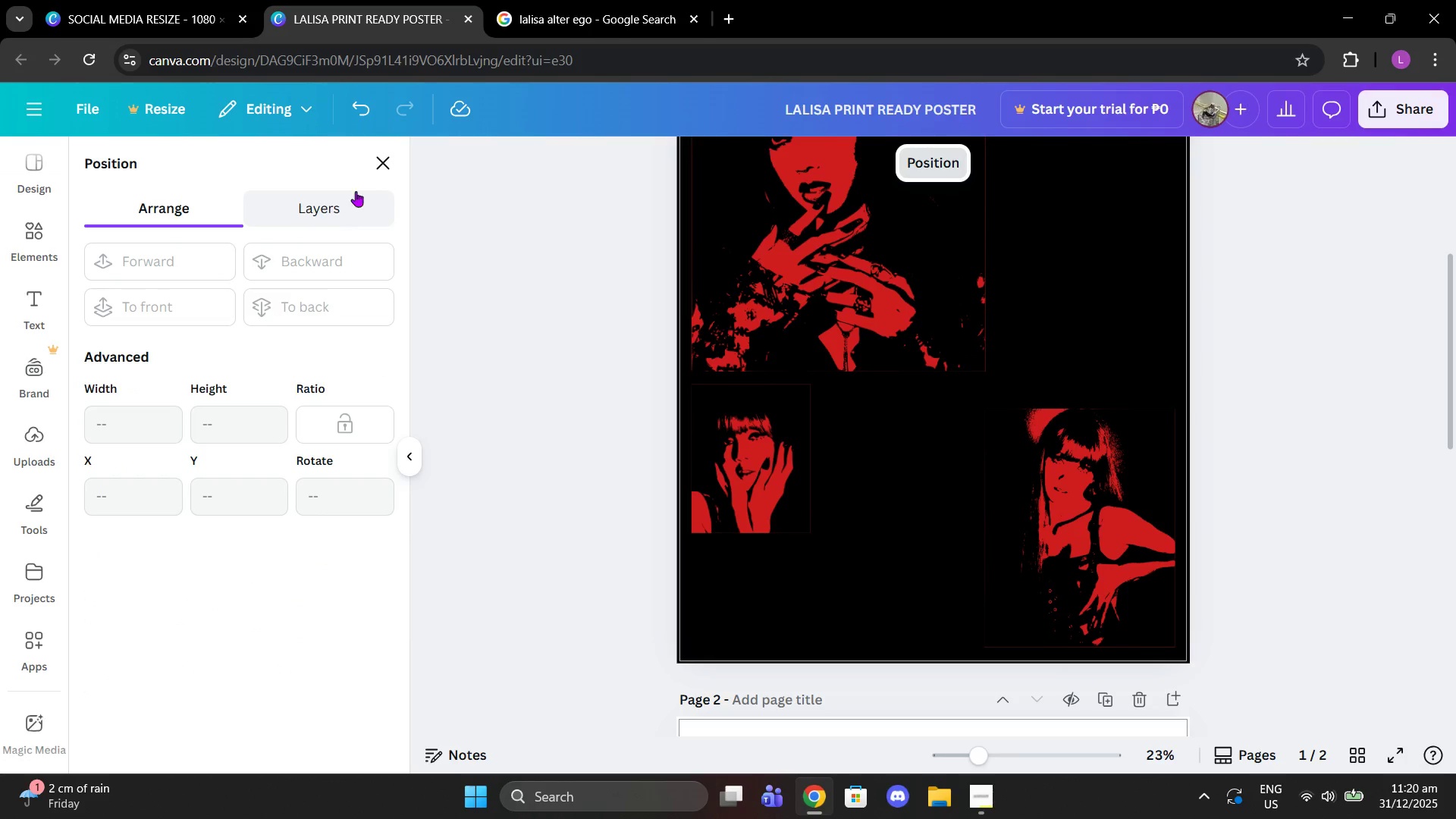 
left_click([378, 168])
 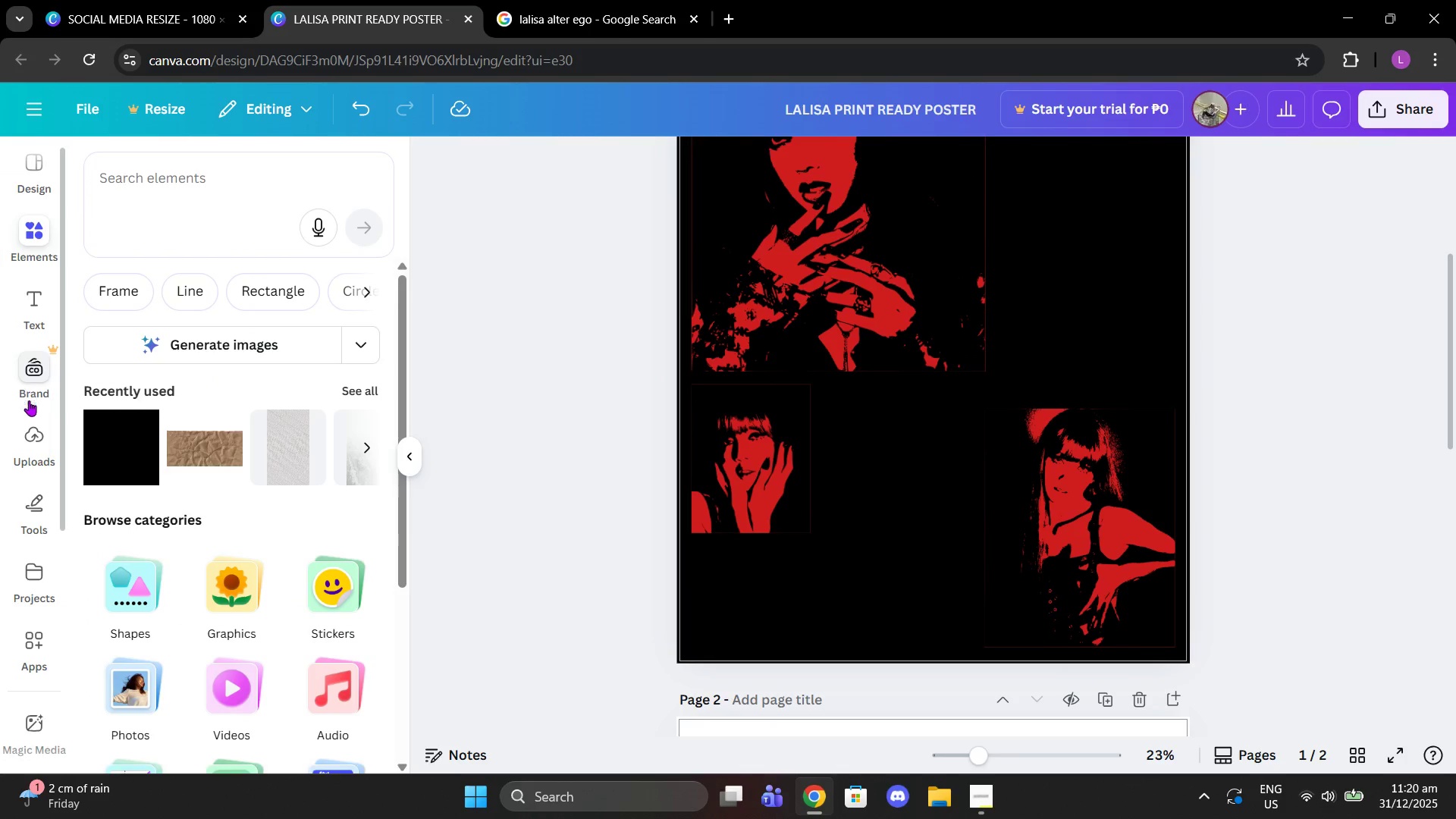 
left_click([33, 456])
 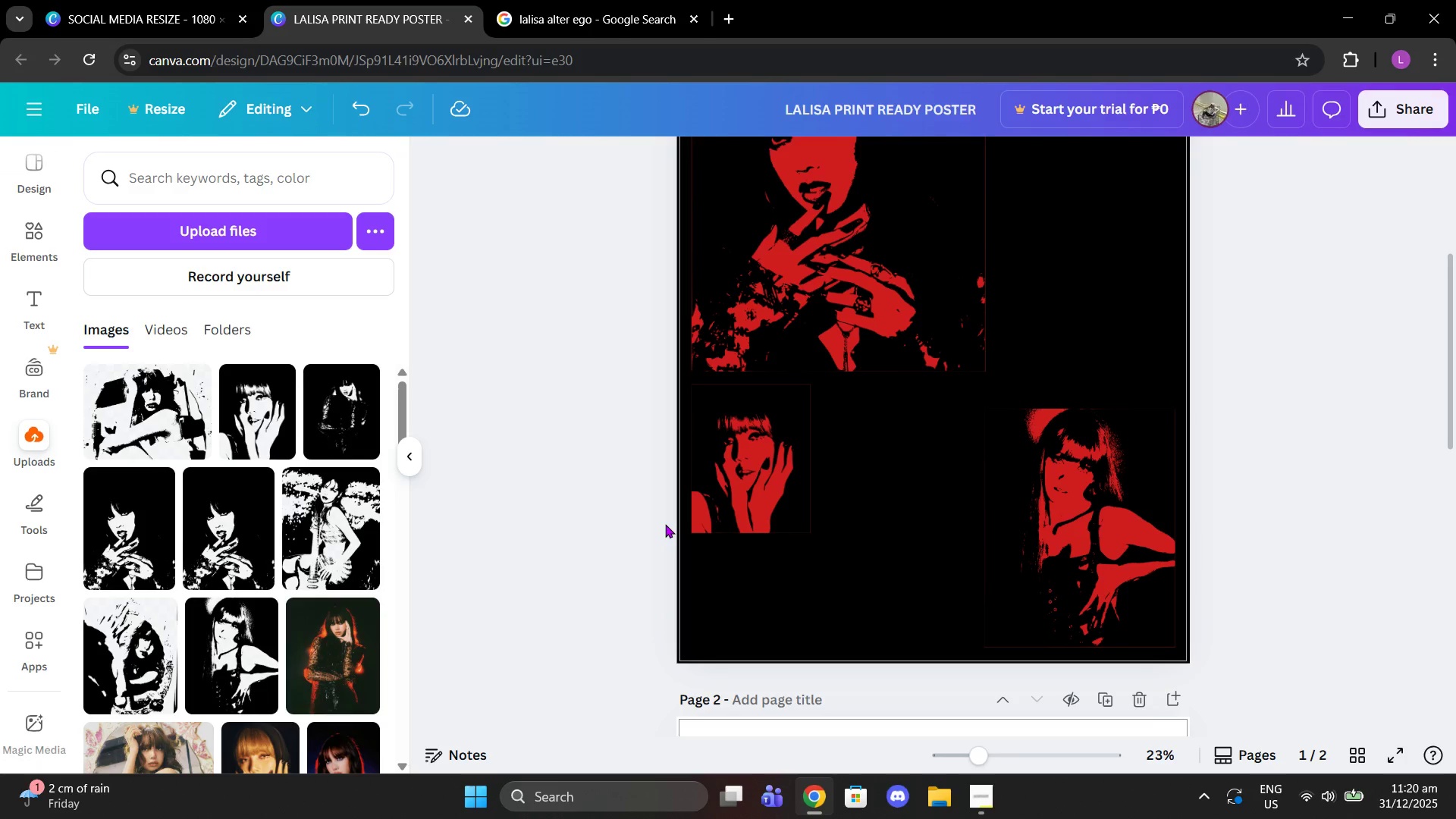 
mouse_move([328, 513])
 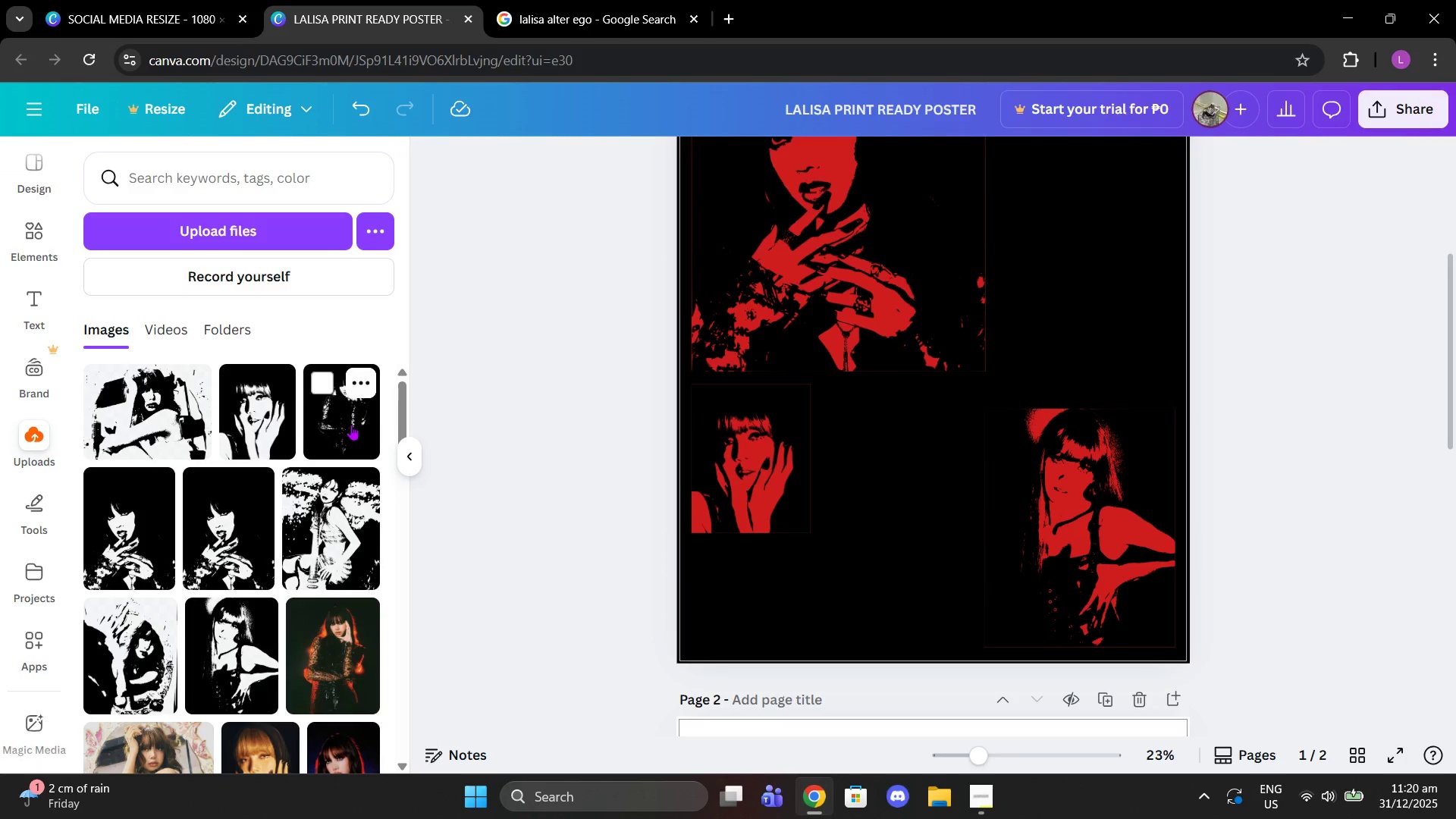 
left_click([351, 425])
 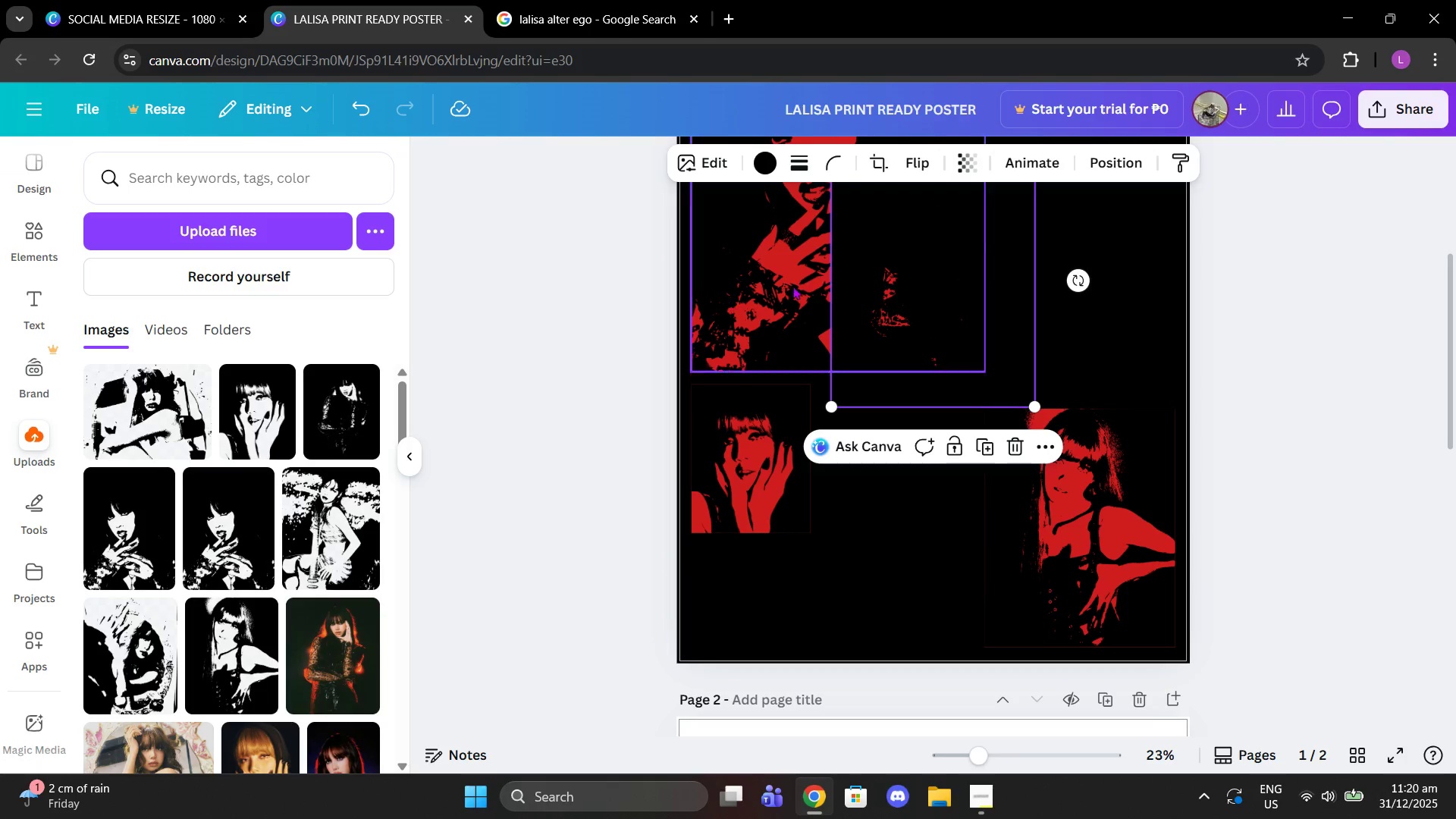 
left_click_drag(start_coordinate=[909, 281], to_coordinate=[842, 526])
 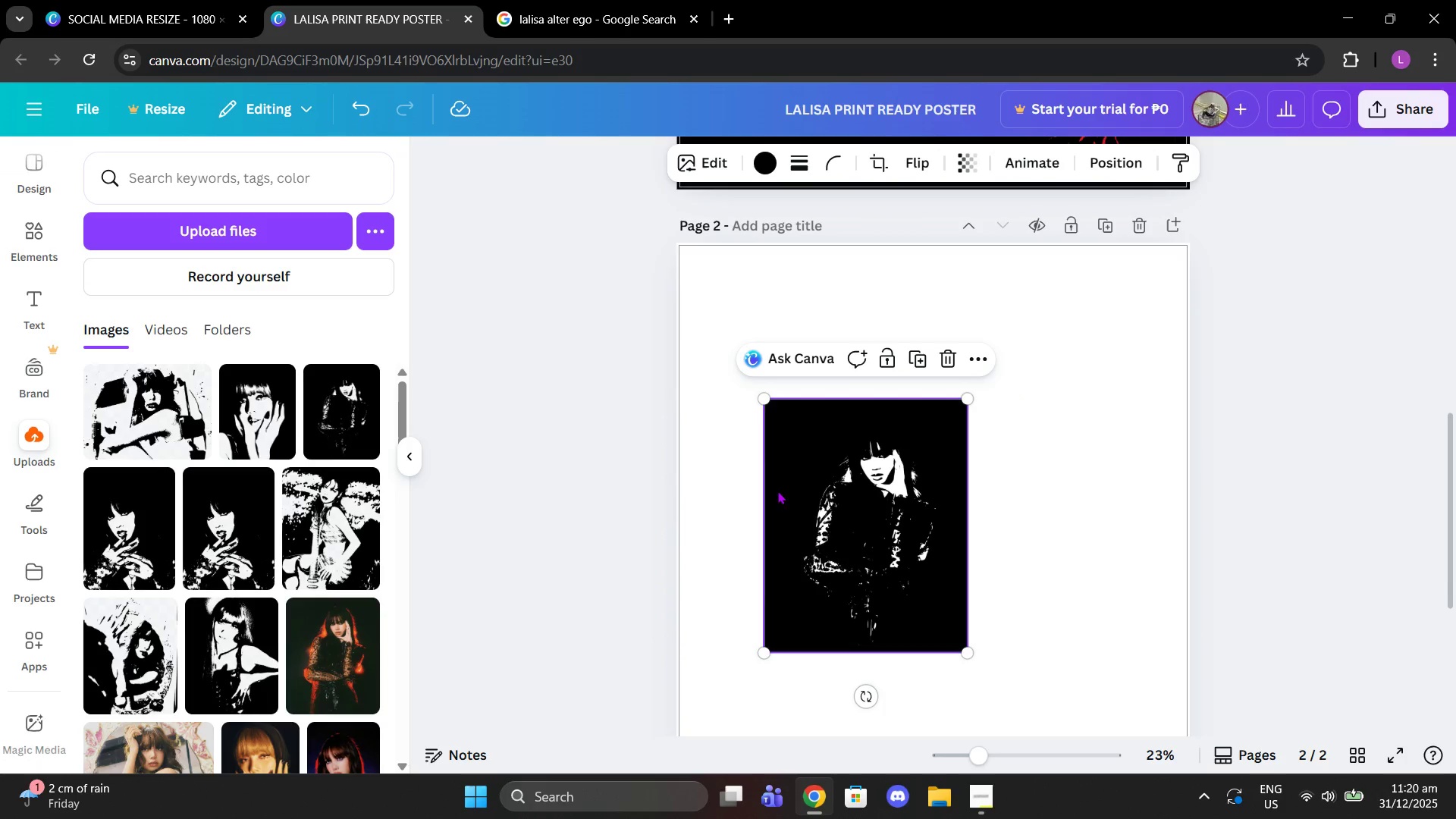 
scroll: coordinate [898, 520], scroll_direction: down, amount: 5.0
 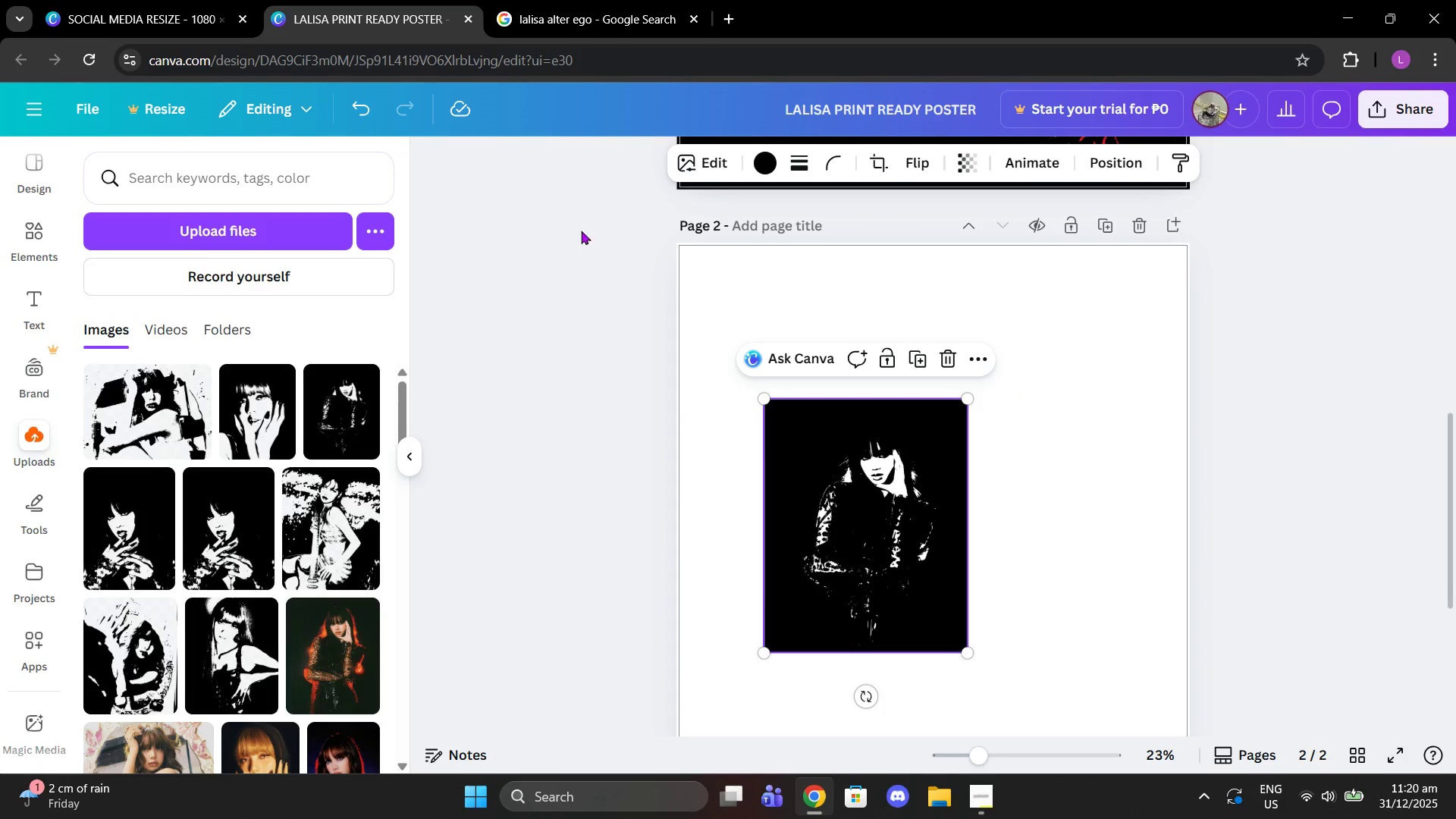 
scroll: coordinate [1097, 357], scroll_direction: up, amount: 4.0
 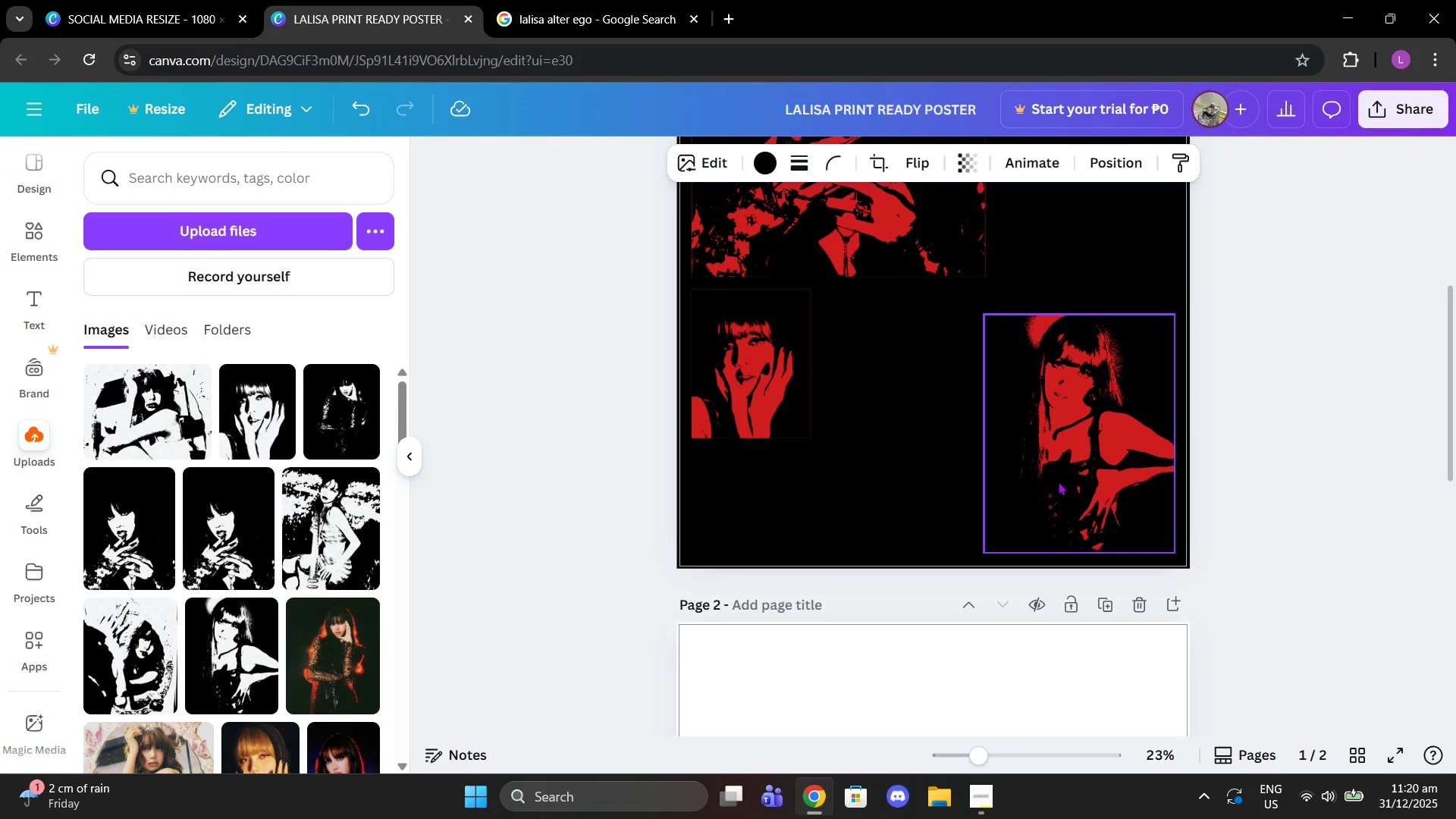 
scroll: coordinate [858, 384], scroll_direction: down, amount: 3.0
 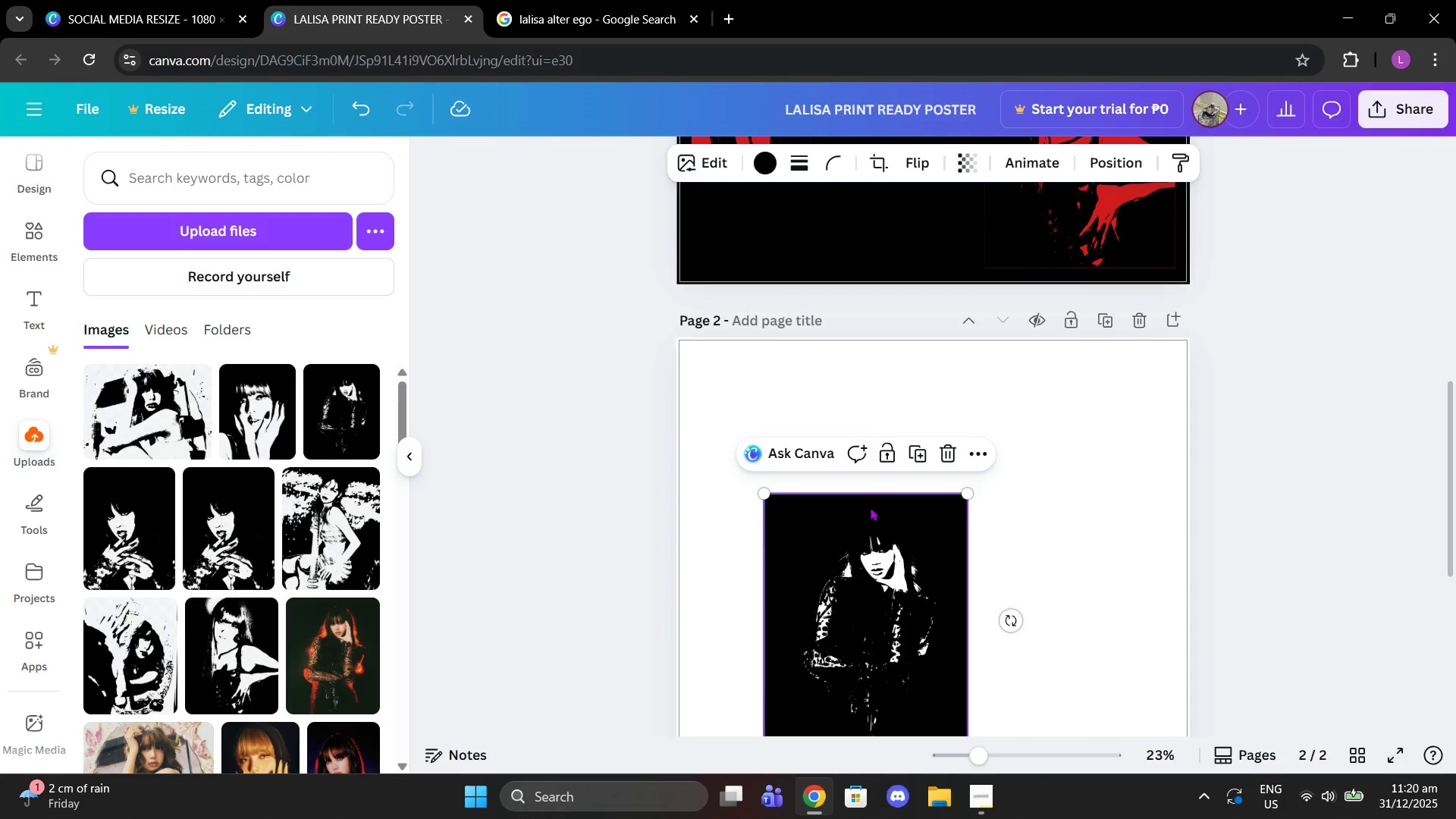 
left_click([975, 544])
 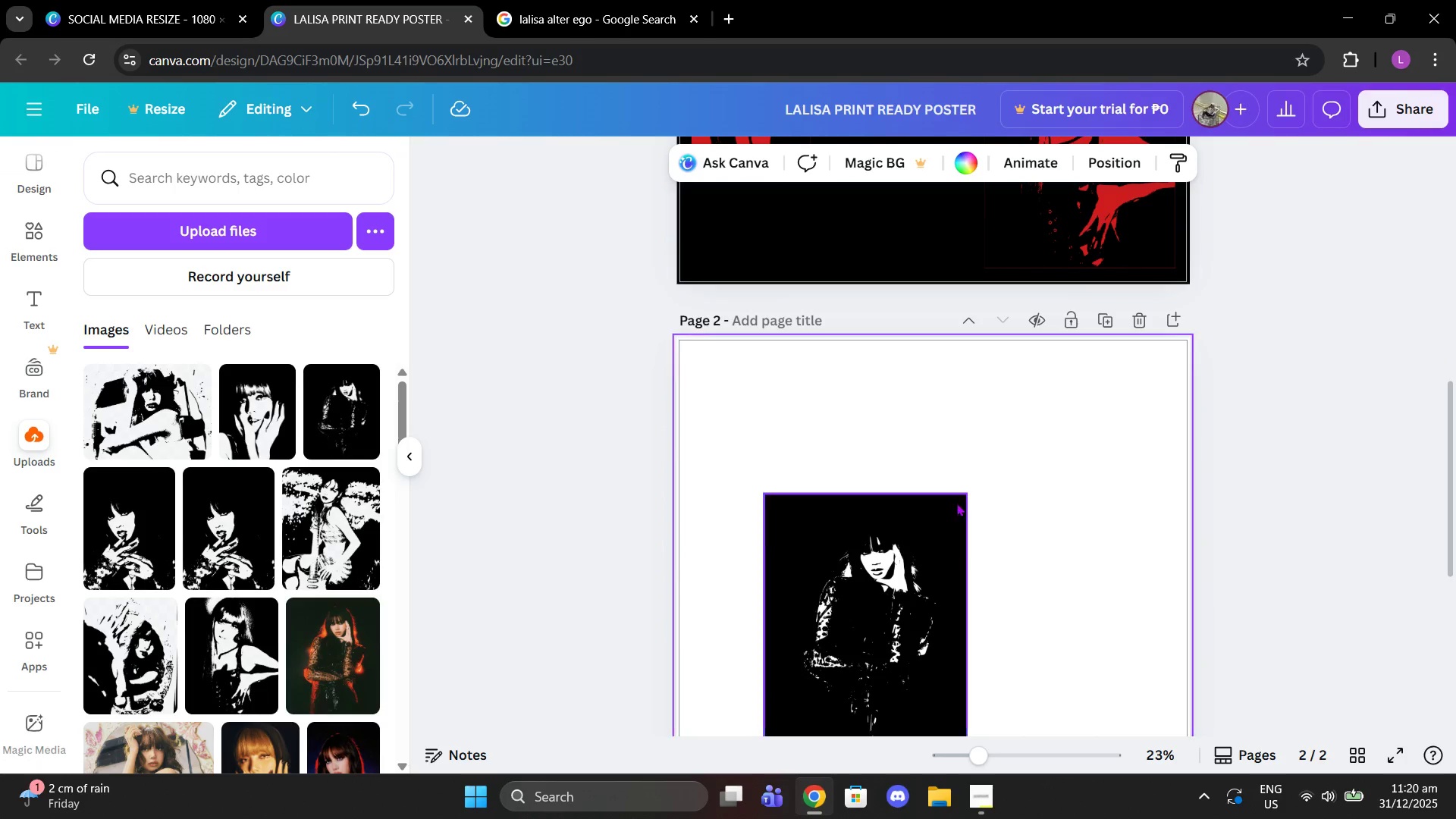 
left_click_drag(start_coordinate=[947, 511], to_coordinate=[944, 516])
 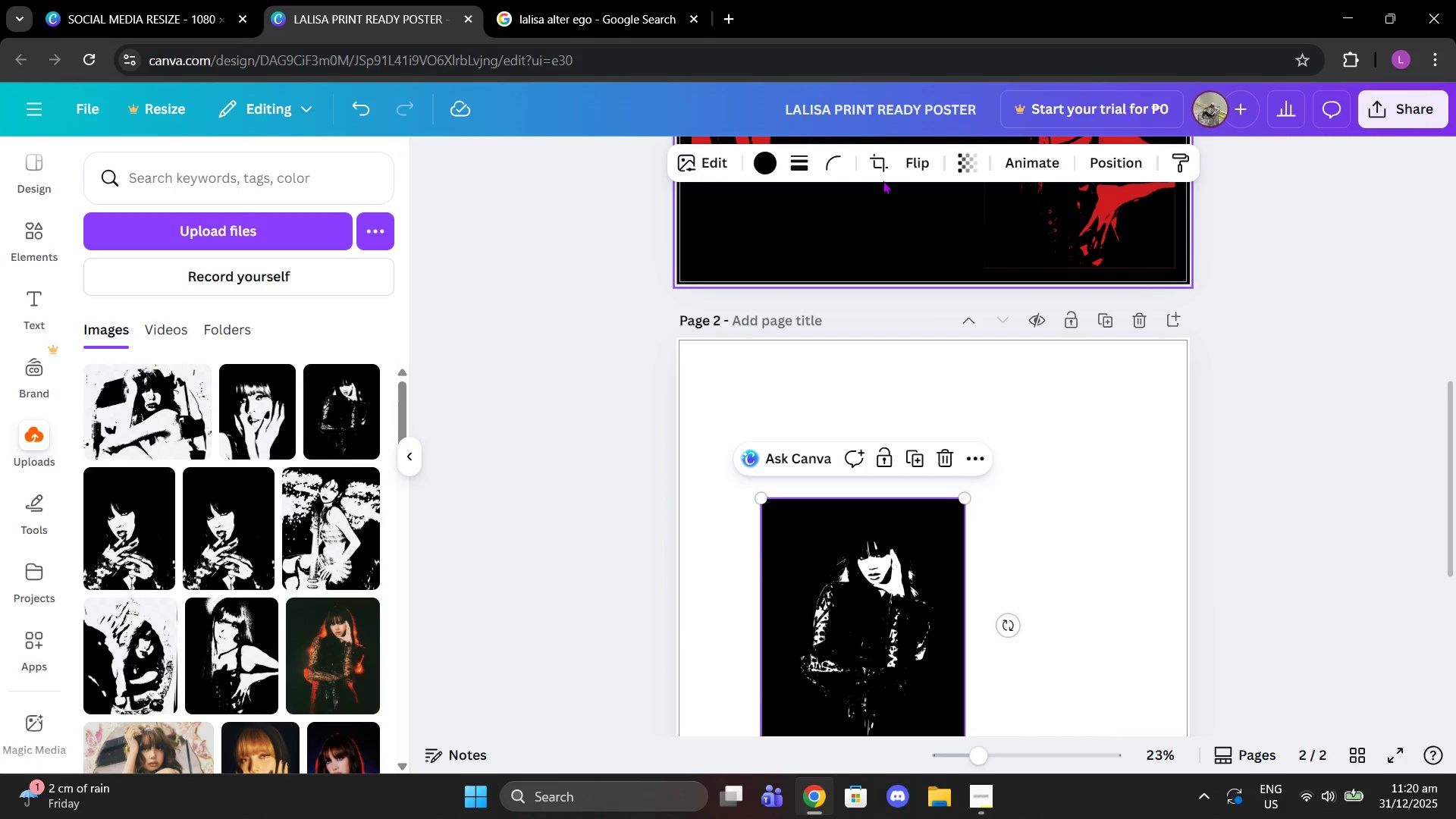 
left_click([887, 174])
 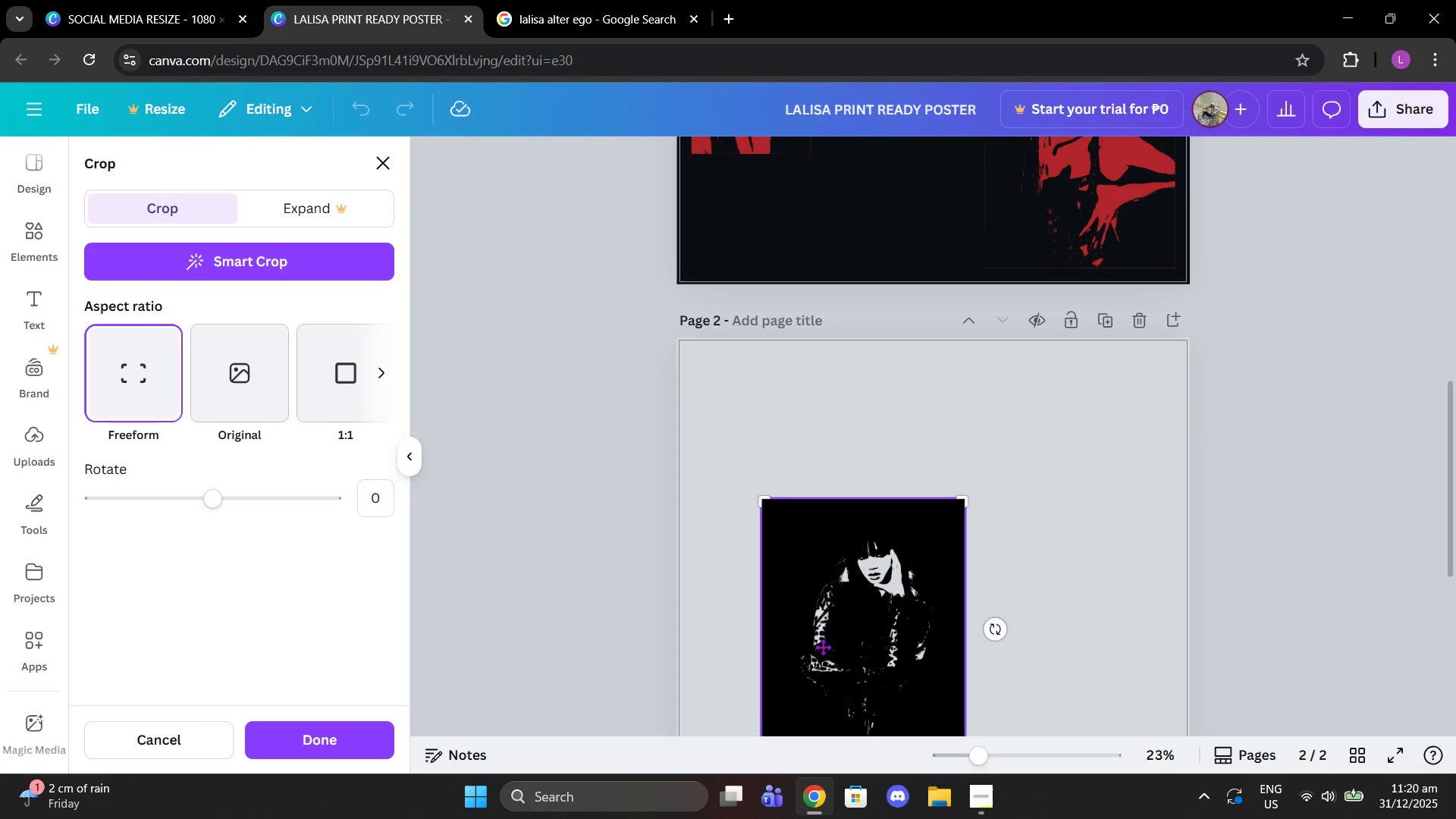 
scroll: coordinate [824, 643], scroll_direction: down, amount: 3.0
 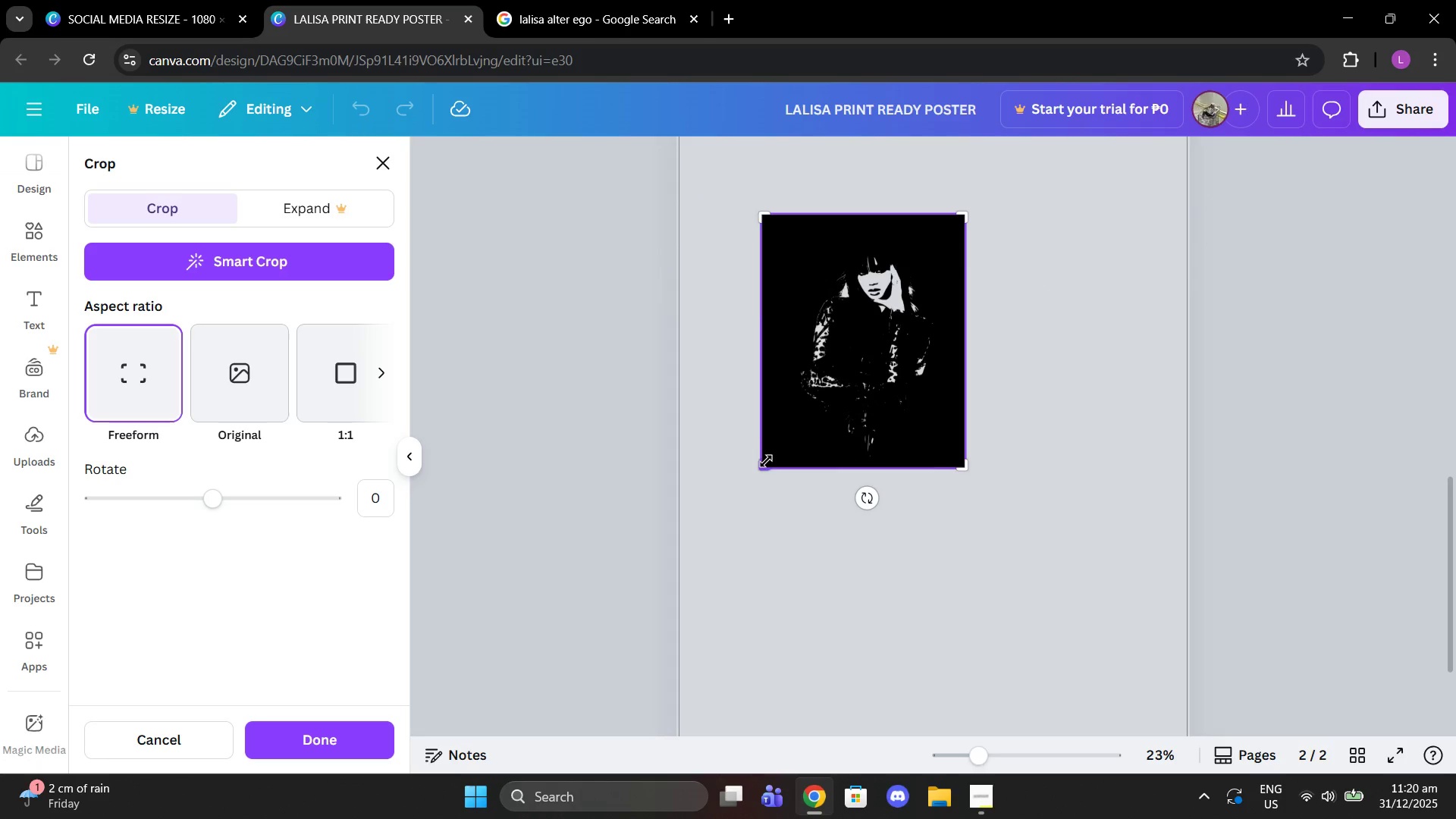 
left_click_drag(start_coordinate=[764, 466], to_coordinate=[766, 294])
 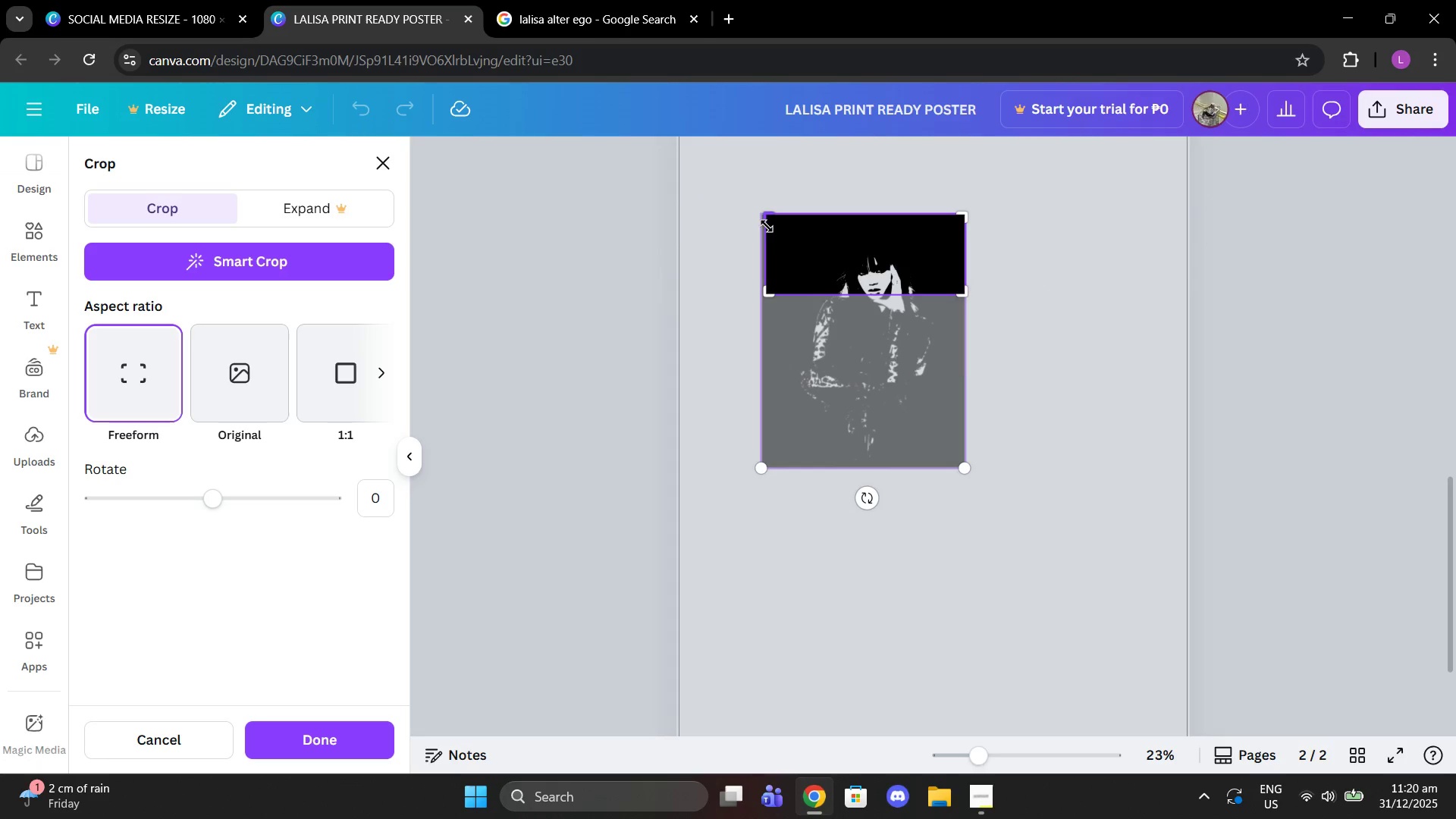 
left_click_drag(start_coordinate=[767, 224], to_coordinate=[797, 253])
 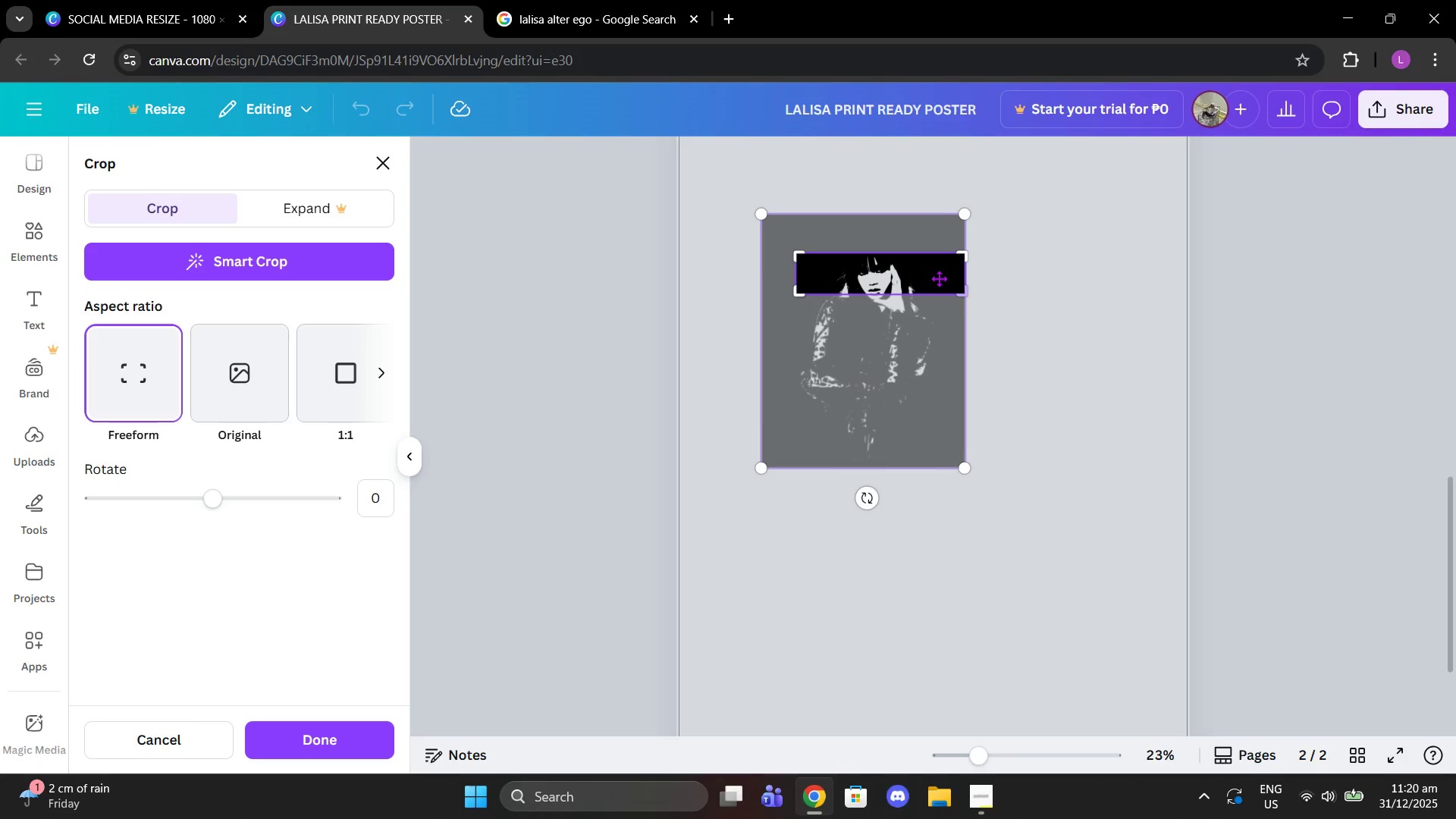 
left_click_drag(start_coordinate=[938, 278], to_coordinate=[938, 268])
 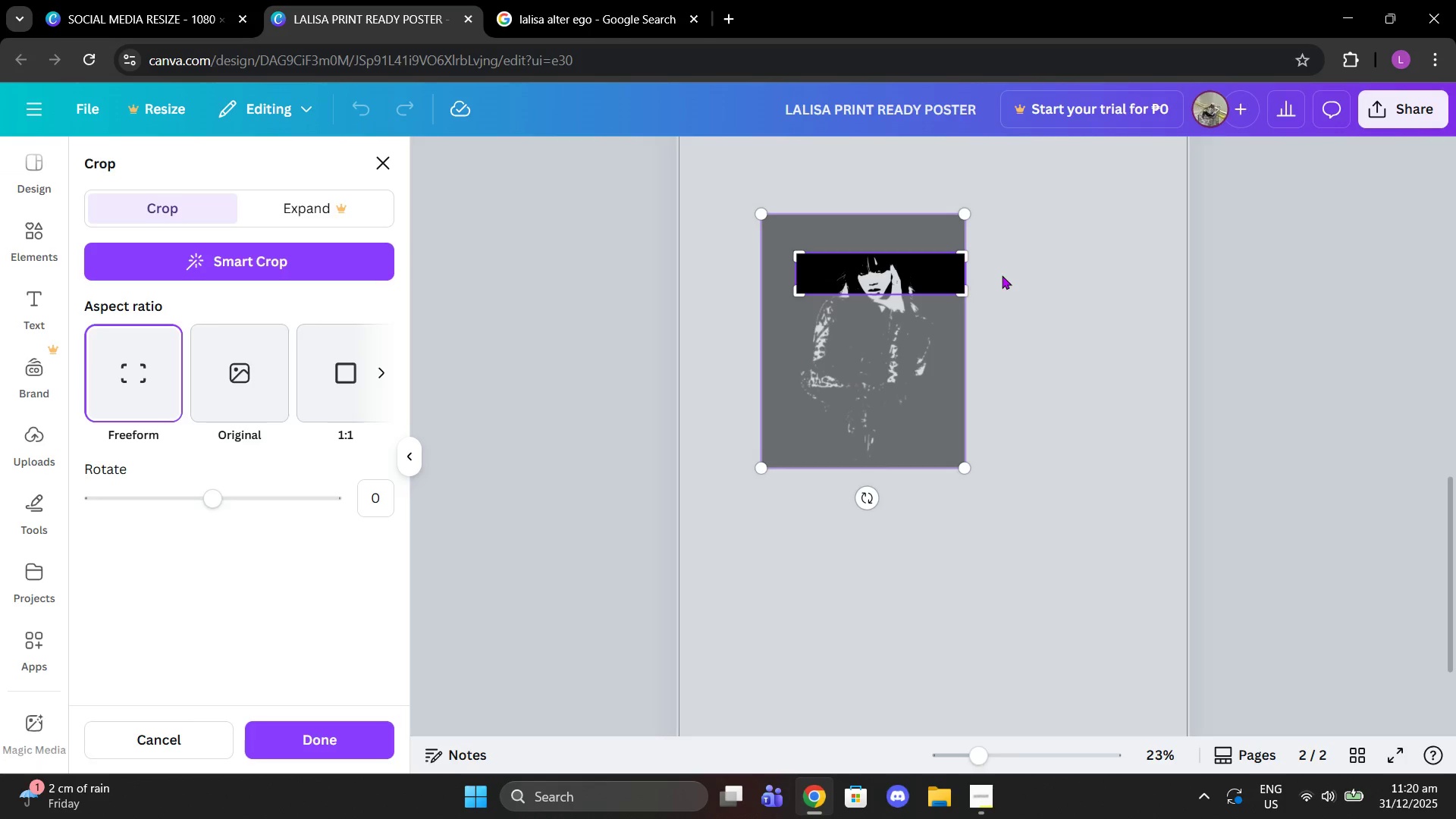 
left_click([1002, 275])
 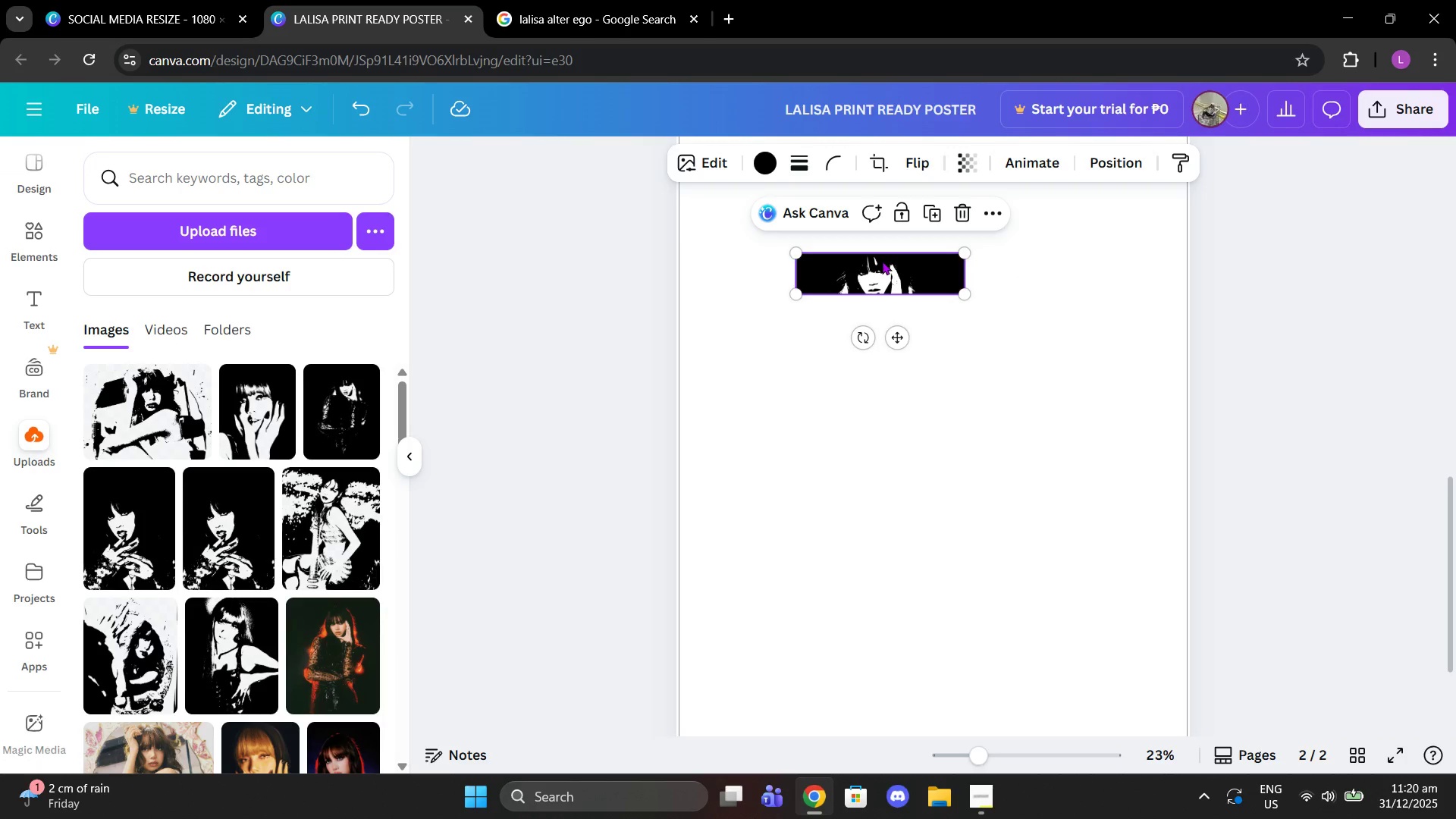 
double_click([882, 261])
 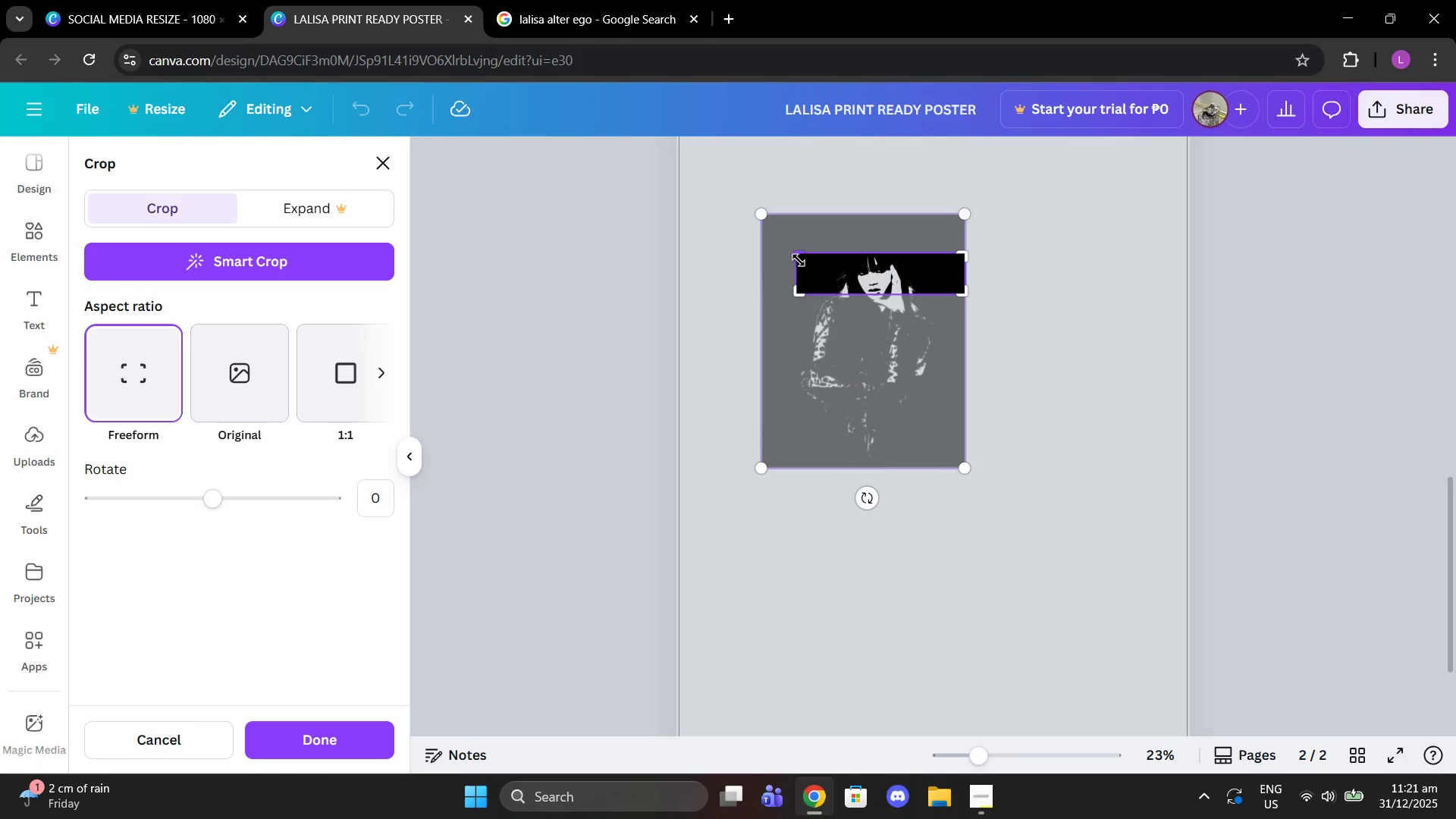 
left_click_drag(start_coordinate=[795, 256], to_coordinate=[832, 262])
 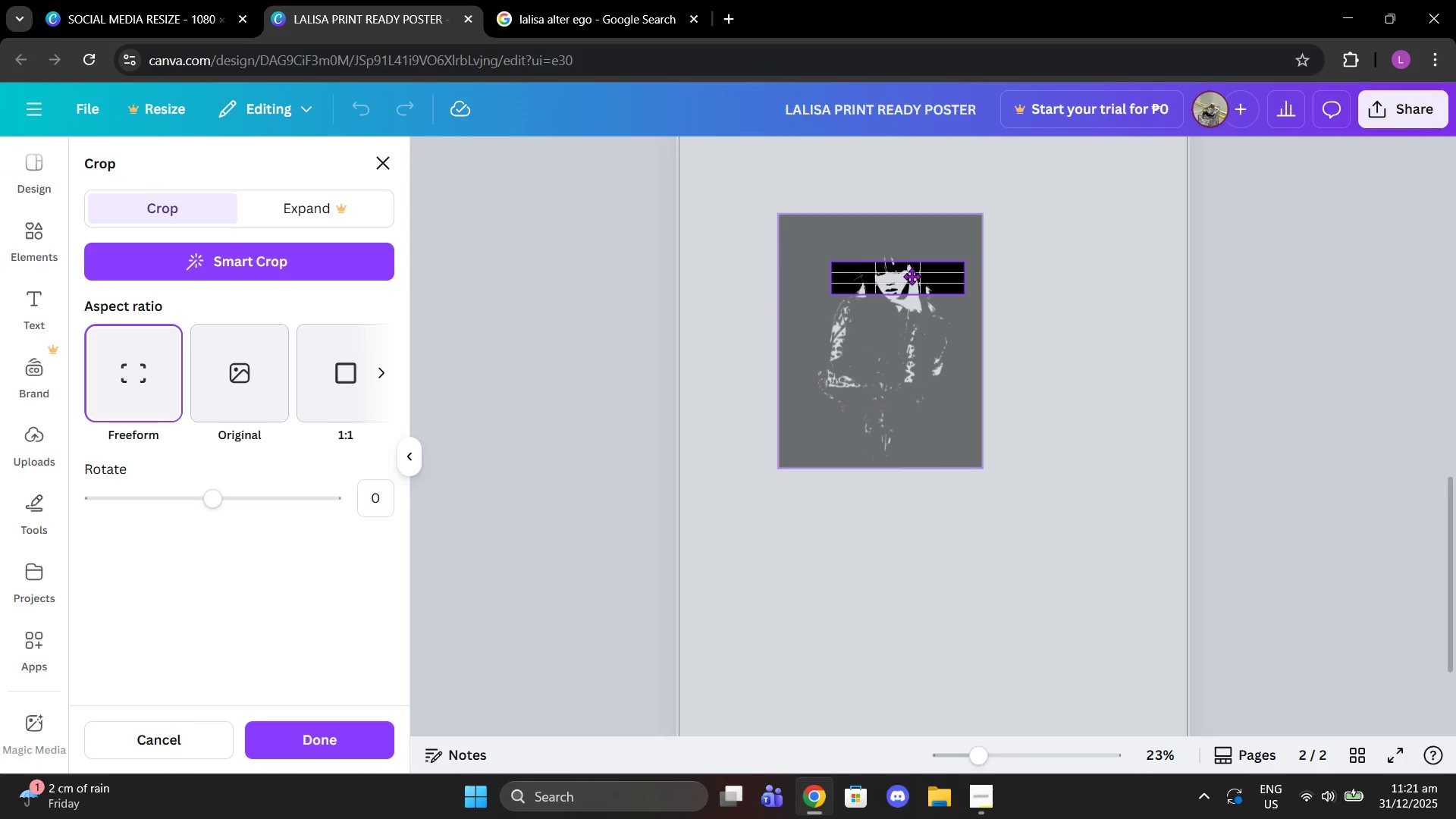 
left_click([1213, 281])
 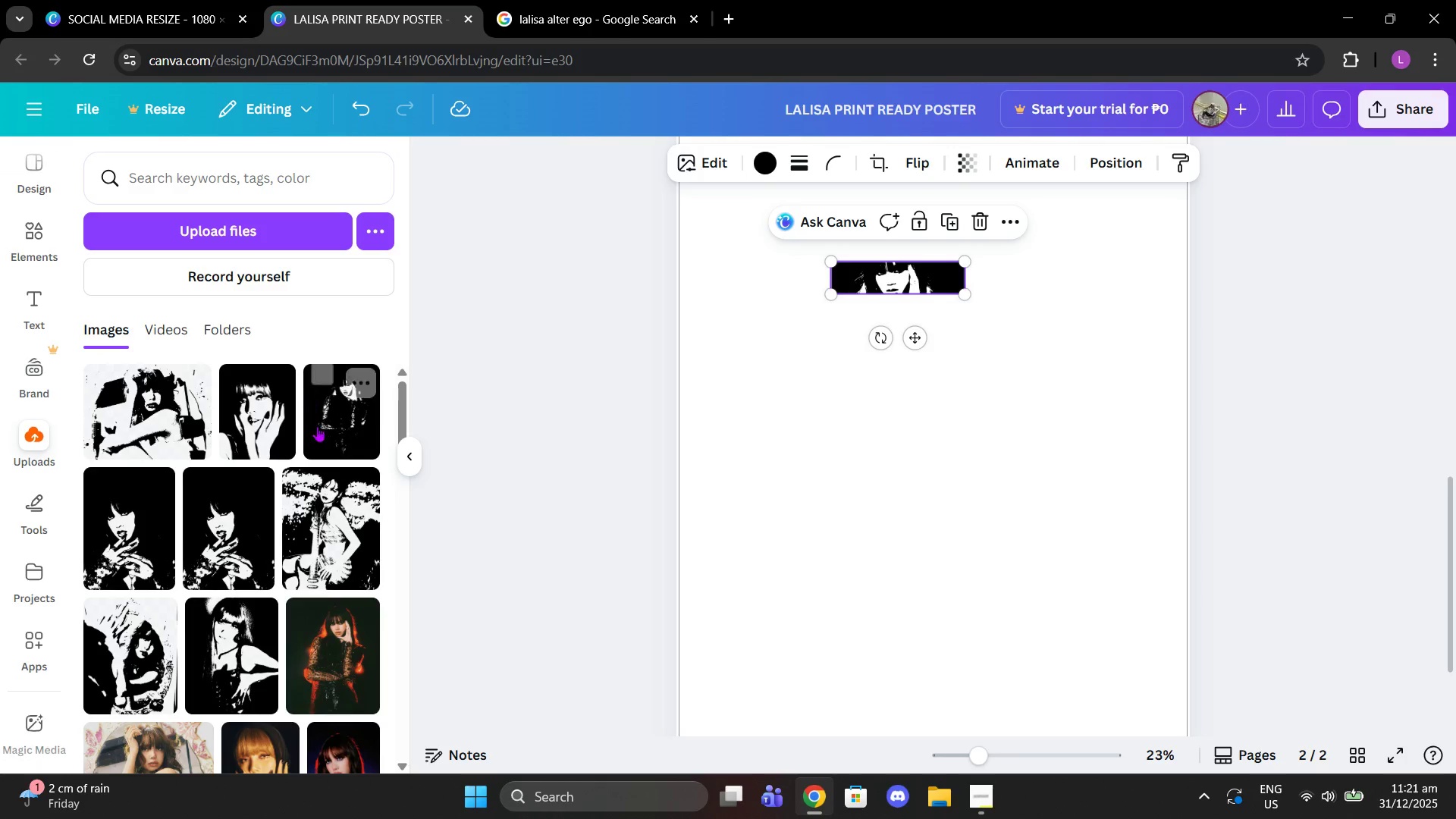 
left_click([496, 492])
 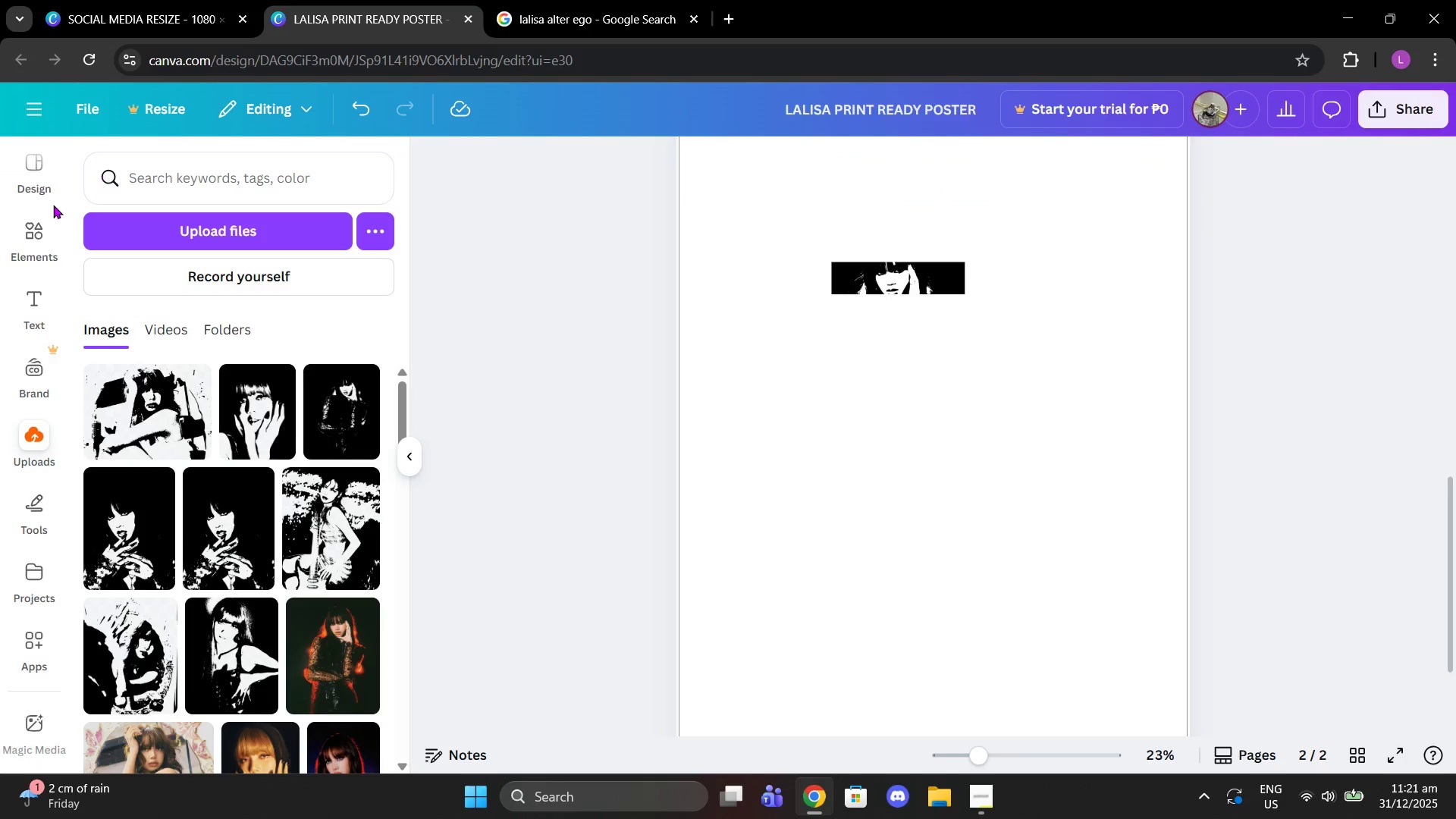 
left_click([45, 240])
 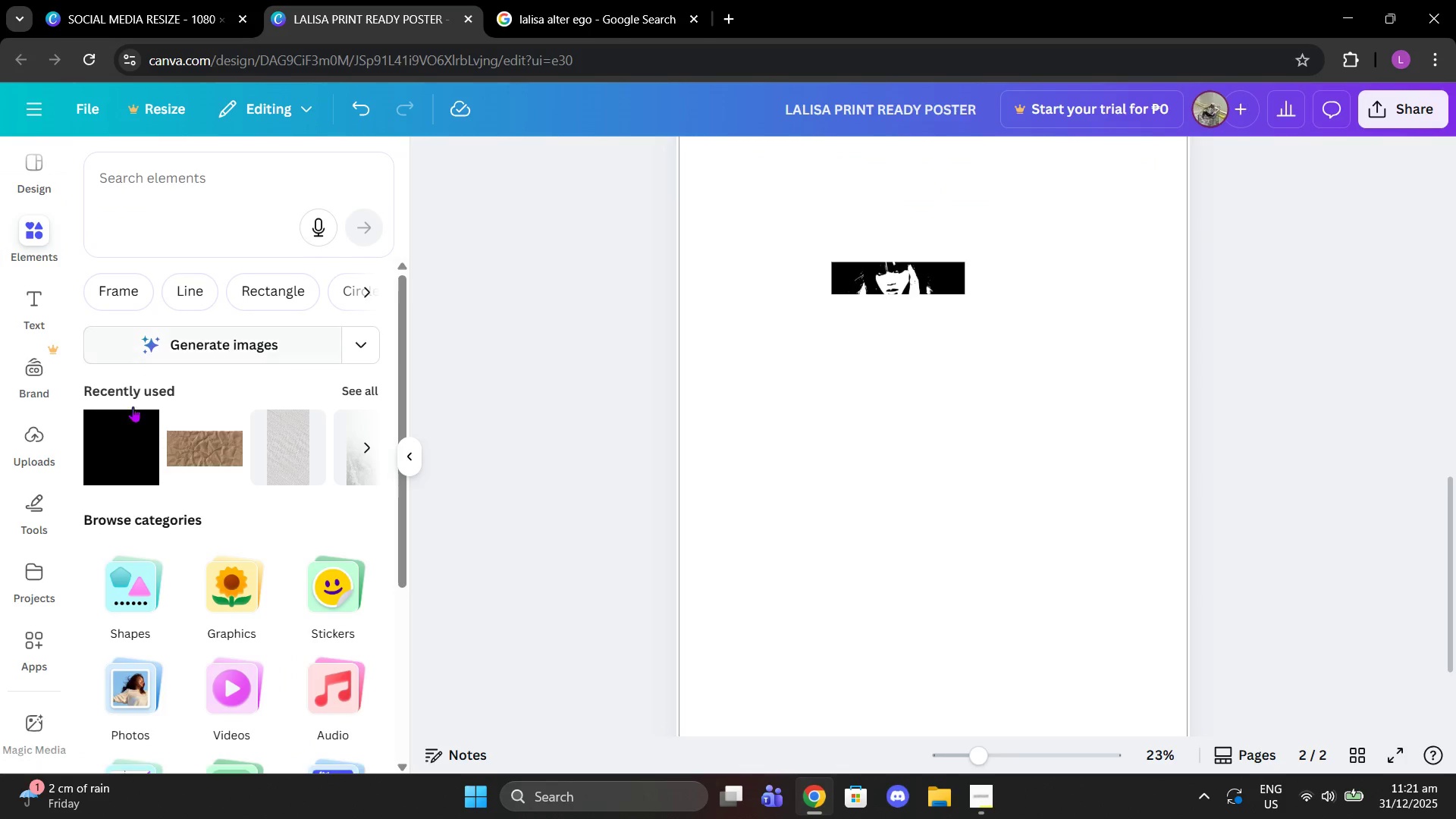 
left_click([119, 419])
 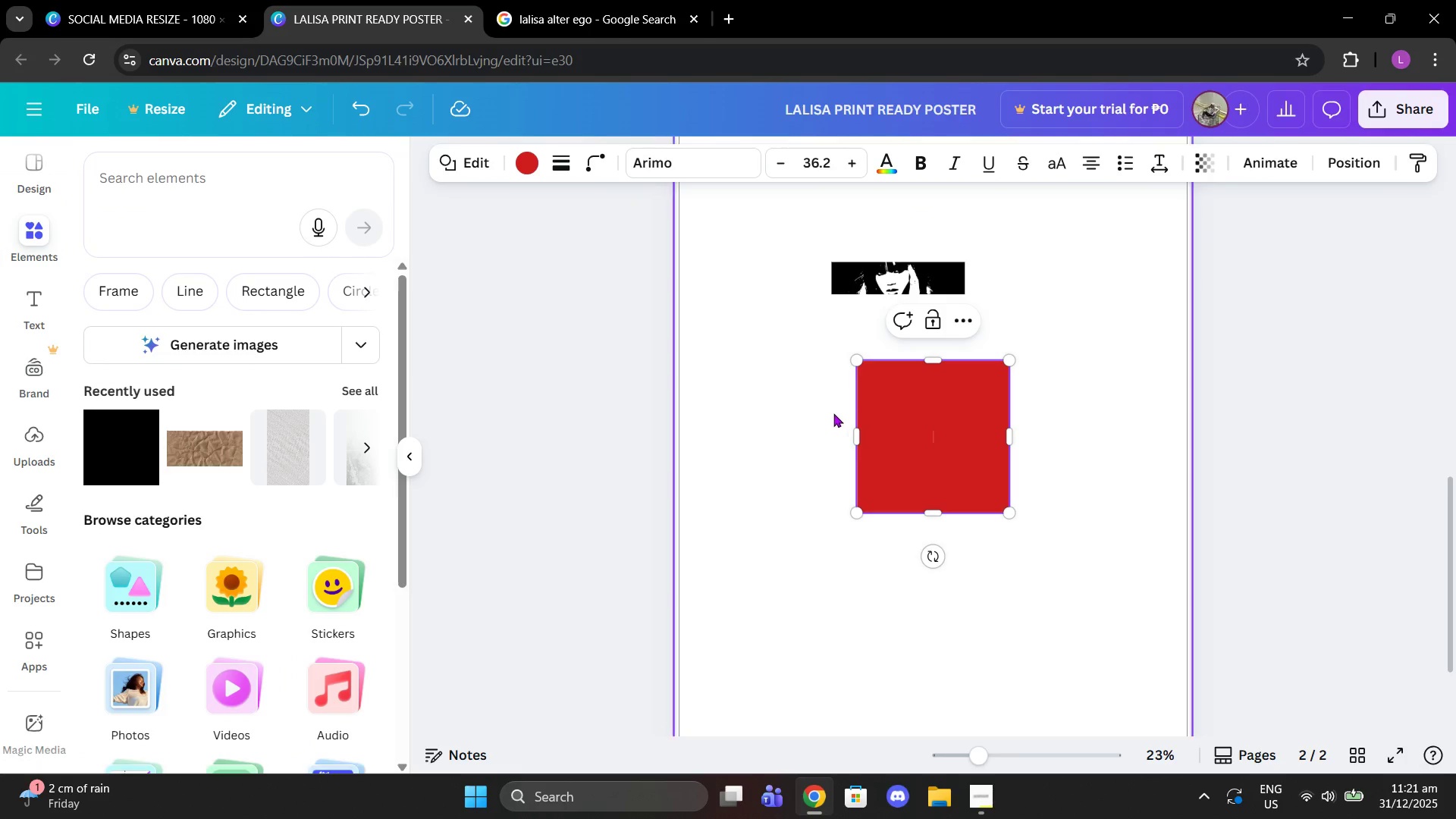 
left_click_drag(start_coordinate=[924, 424], to_coordinate=[903, 328])
 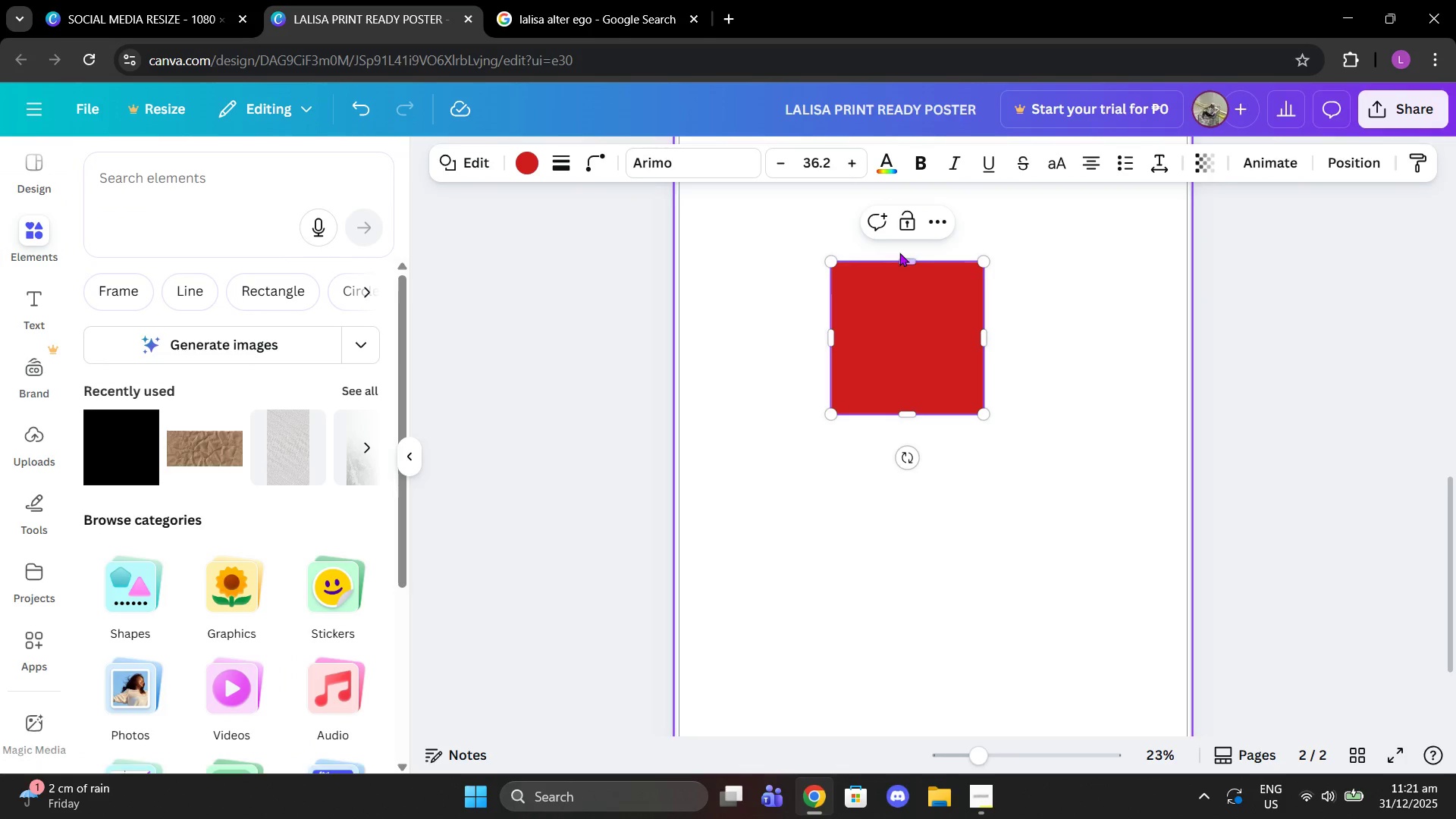 
left_click_drag(start_coordinate=[899, 253], to_coordinate=[905, 265])
 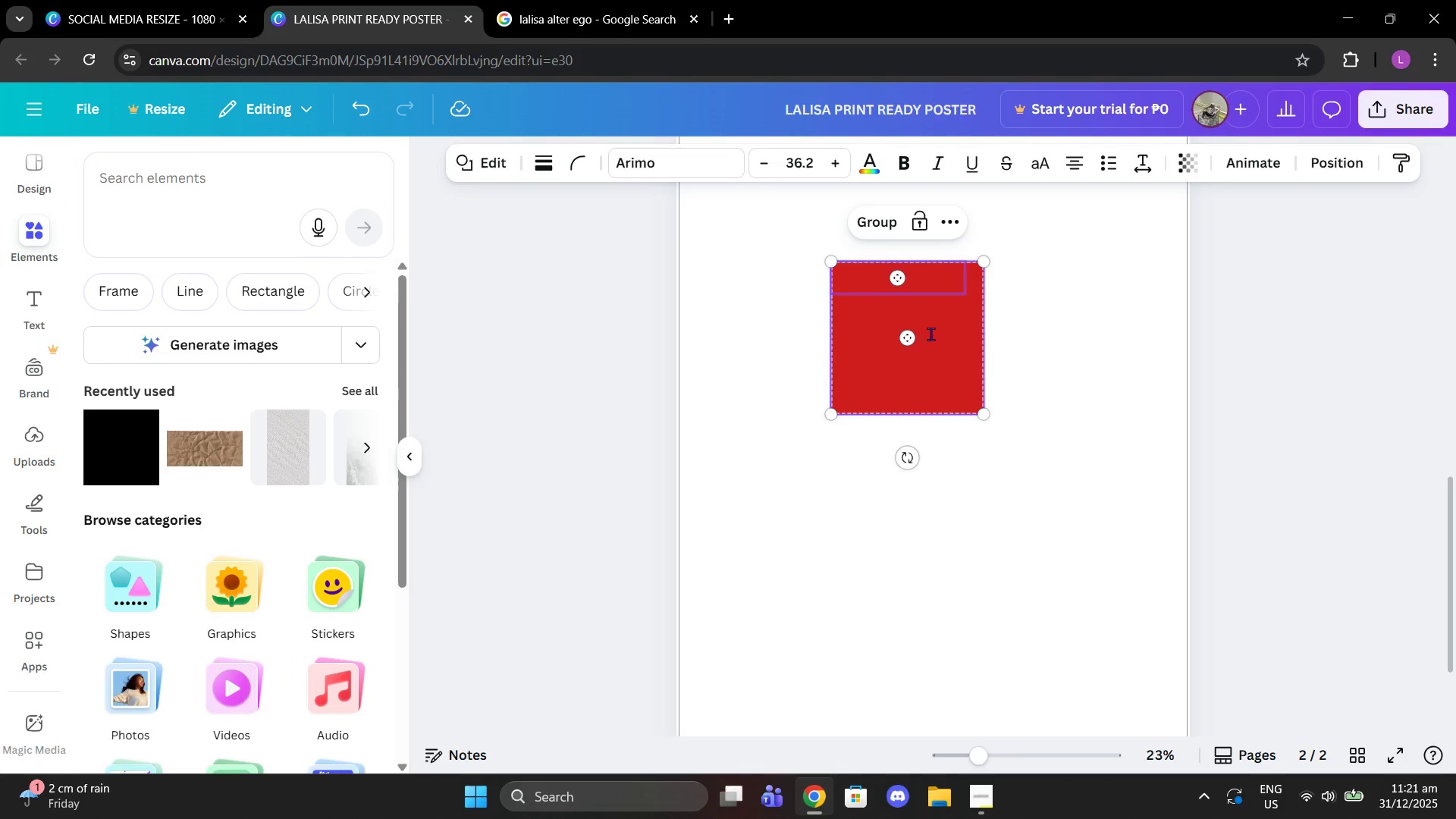 
left_click([931, 334])
 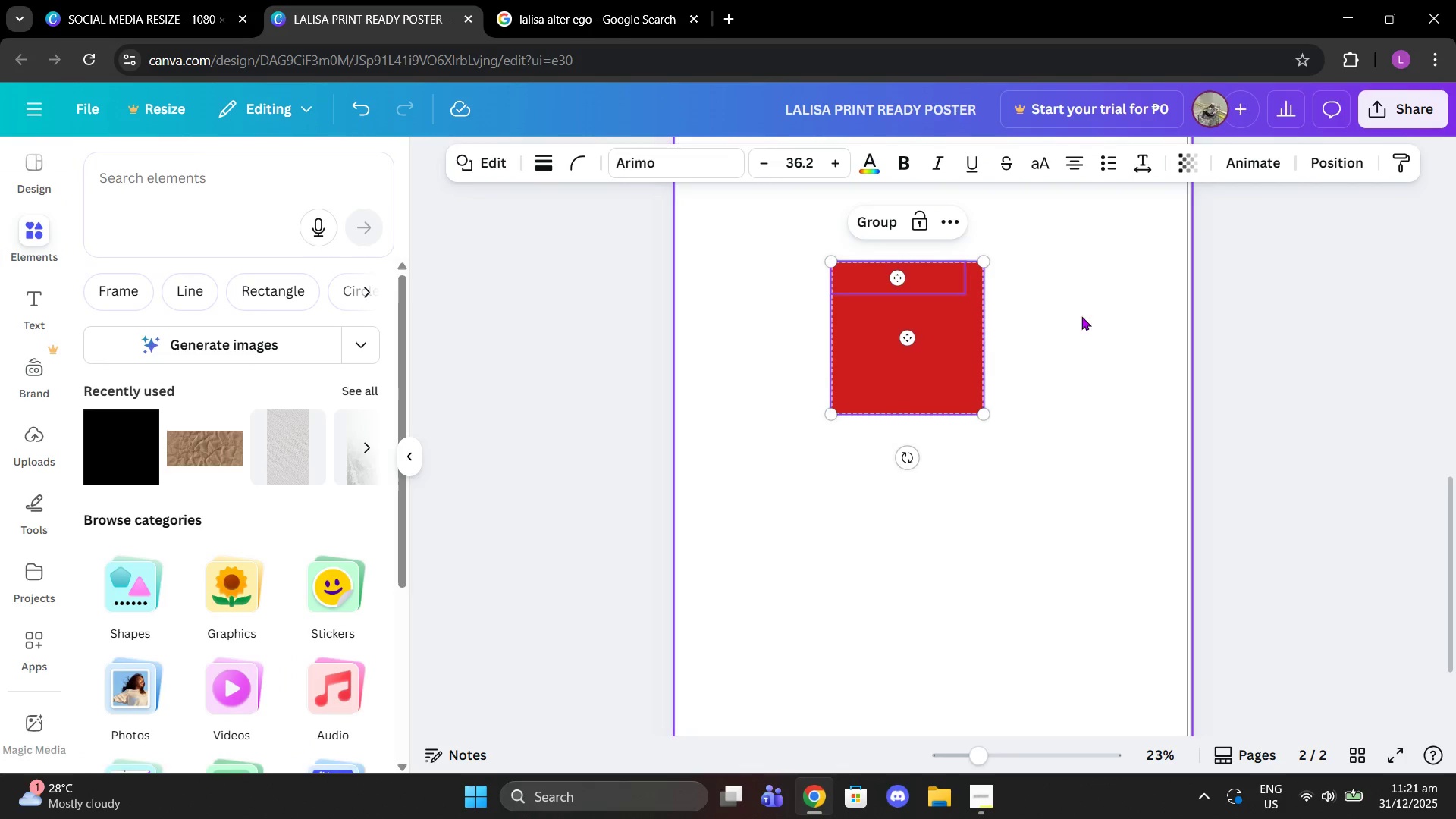 
left_click([1122, 307])
 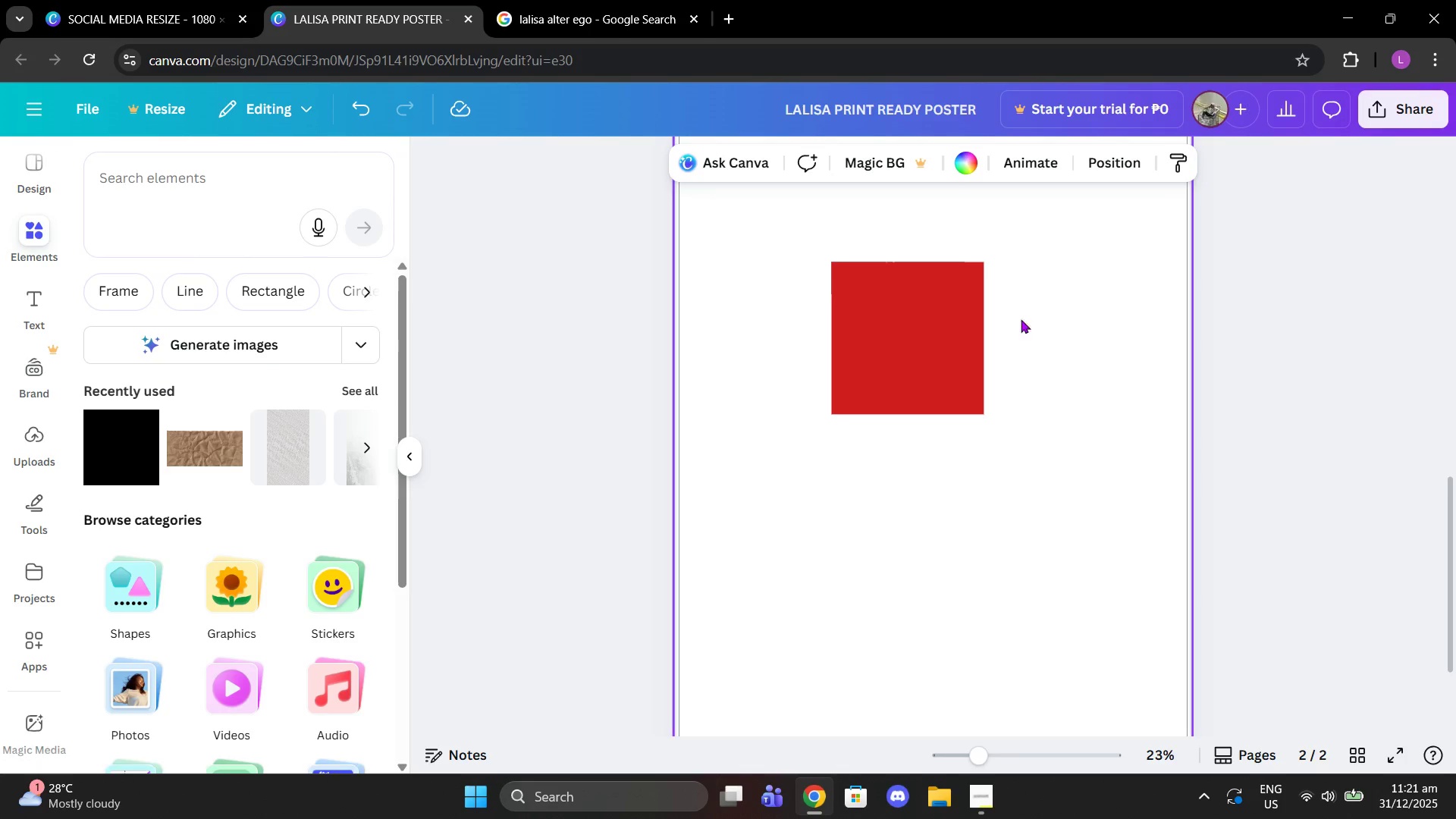 
left_click([901, 311])
 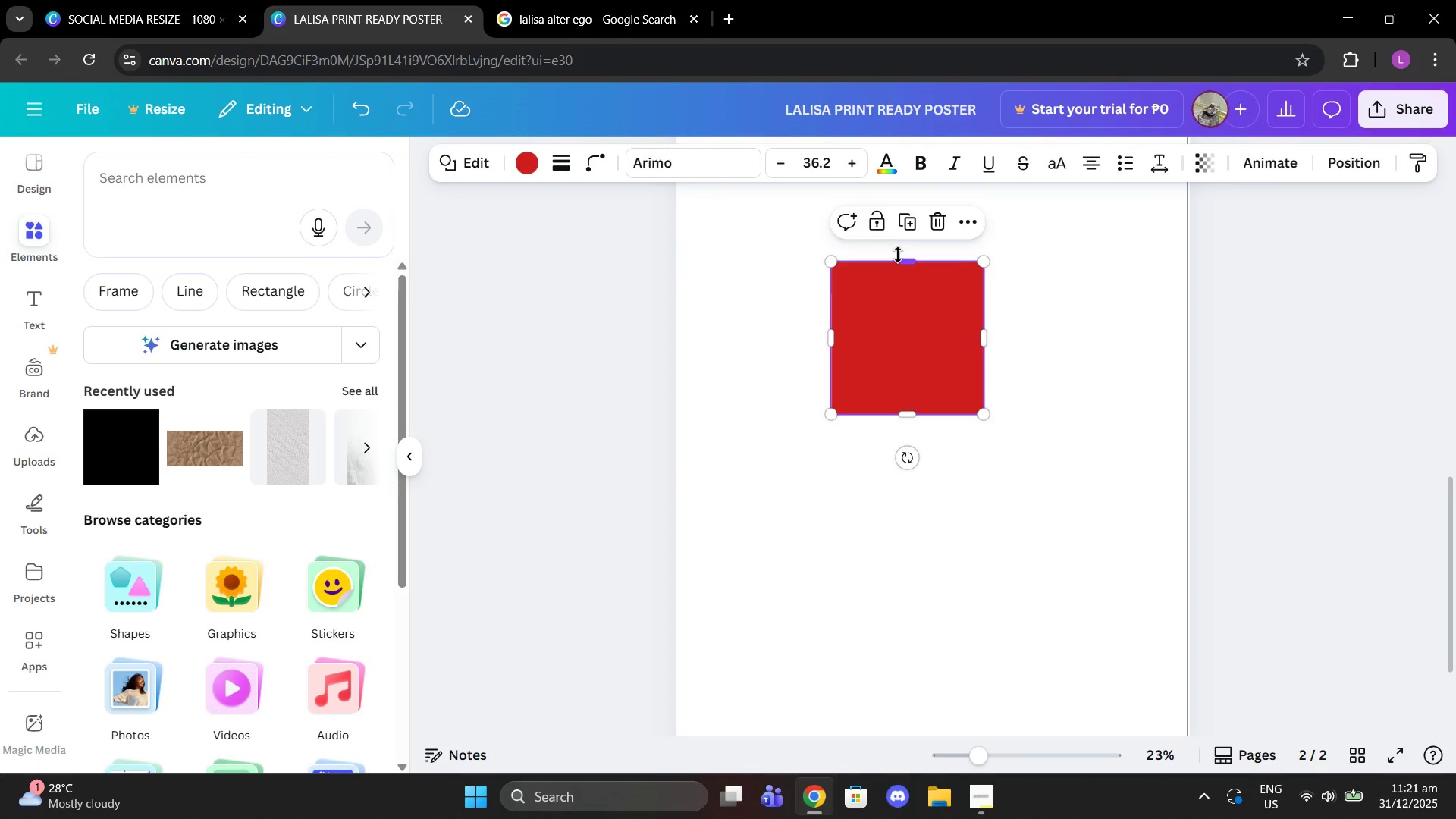 
left_click_drag(start_coordinate=[900, 256], to_coordinate=[907, 255])
 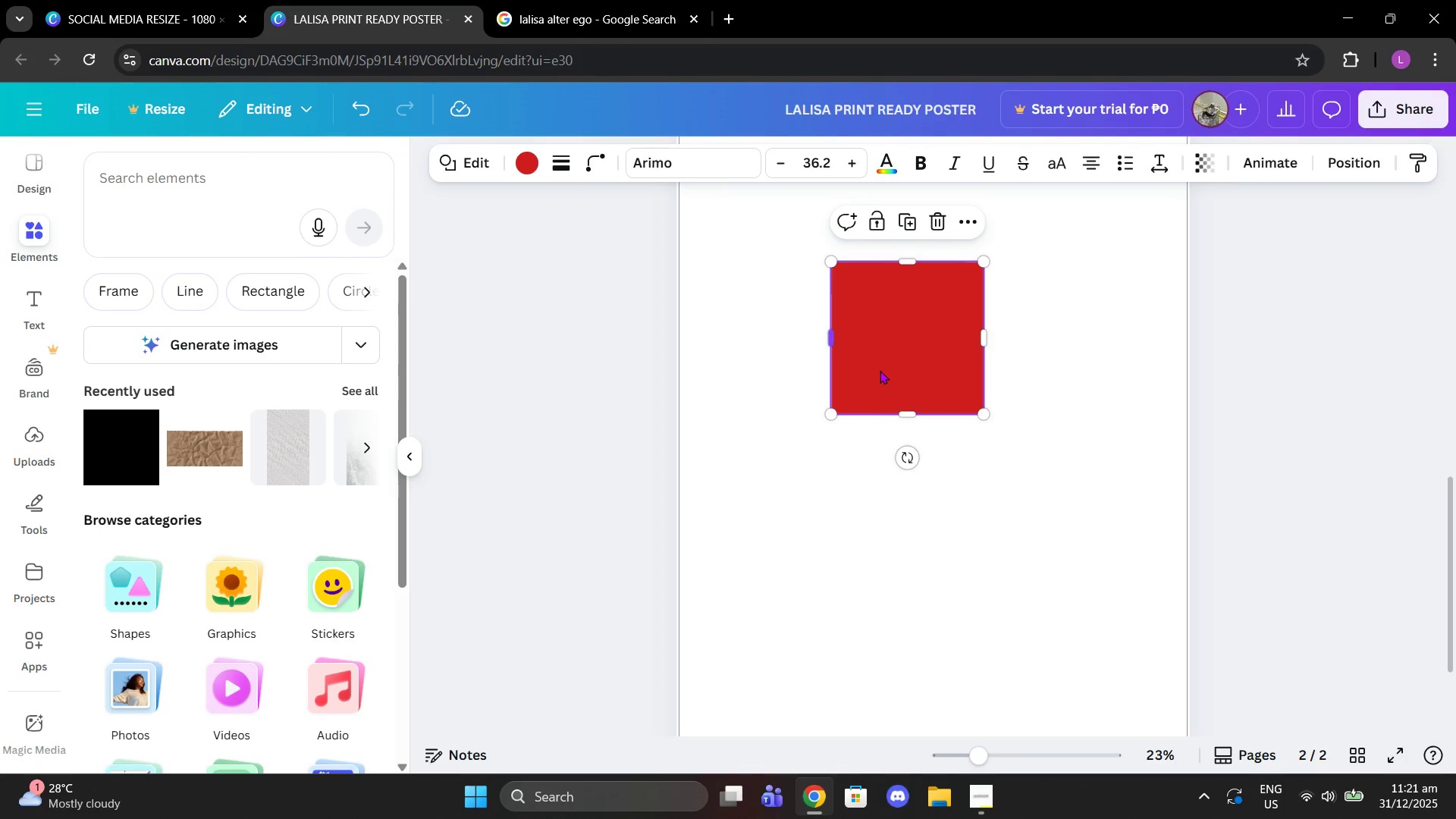 
left_click_drag(start_coordinate=[912, 415], to_coordinate=[920, 299])
 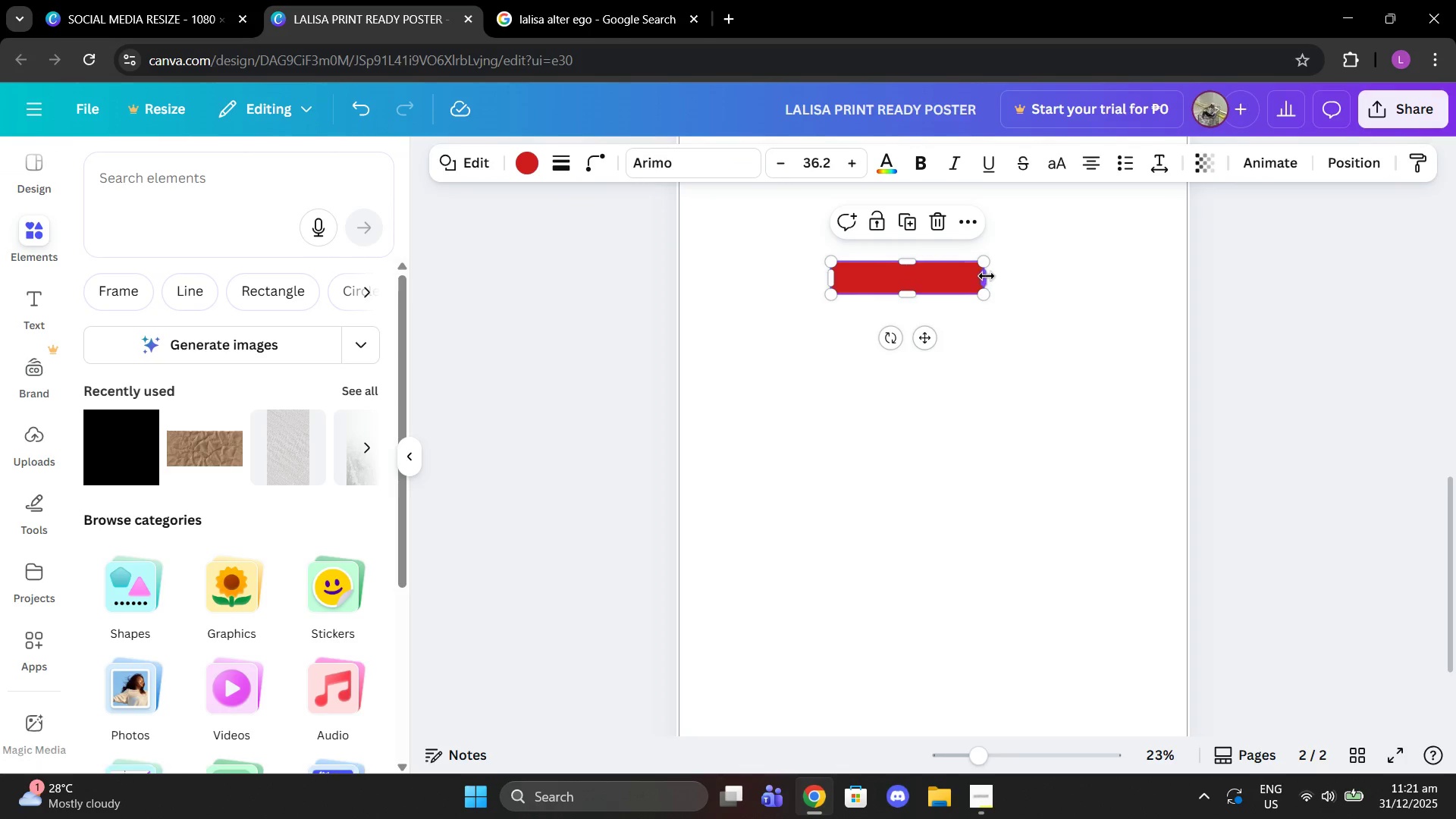 
left_click_drag(start_coordinate=[987, 276], to_coordinate=[964, 277])
 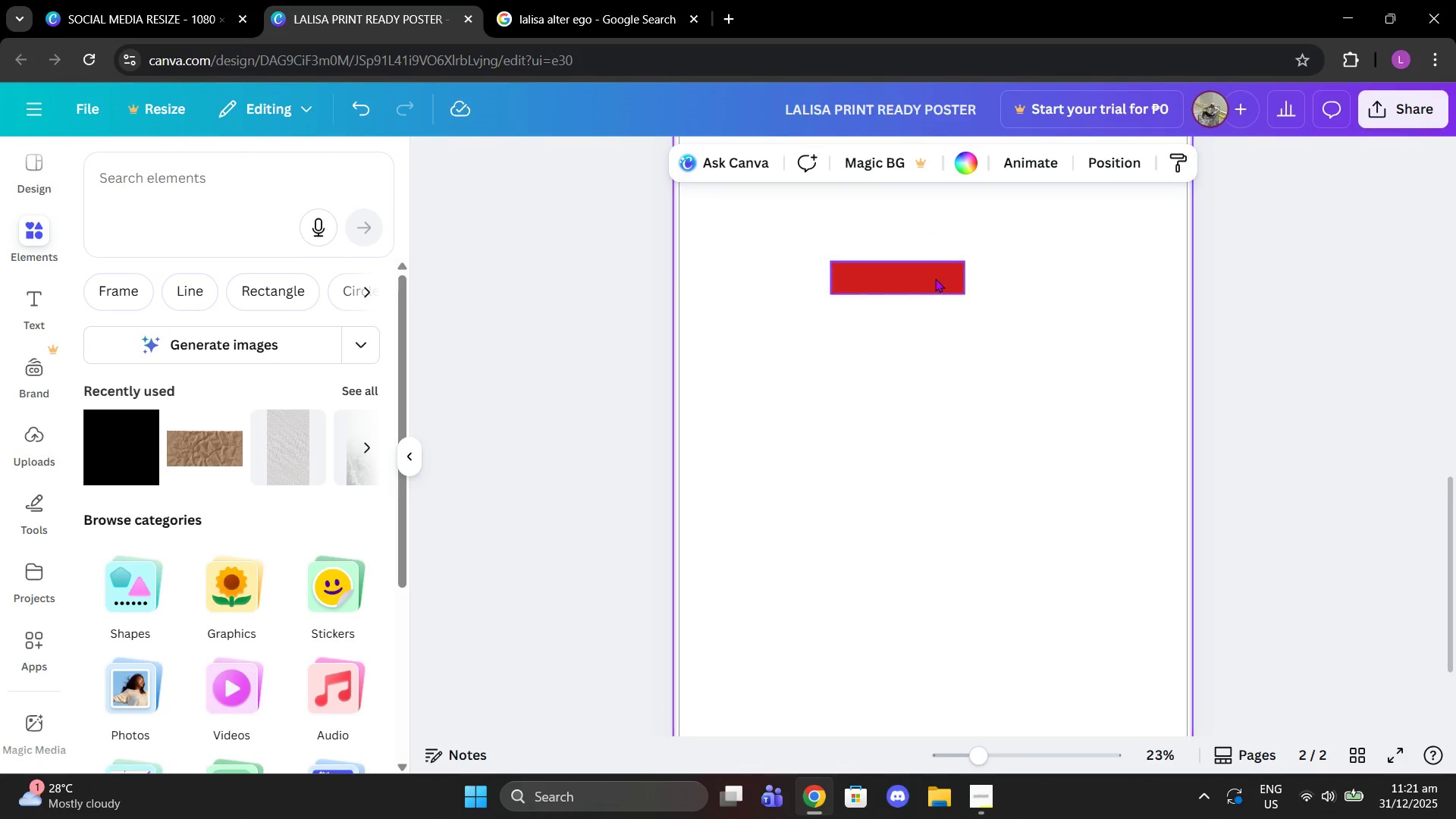 
double_click([935, 278])
 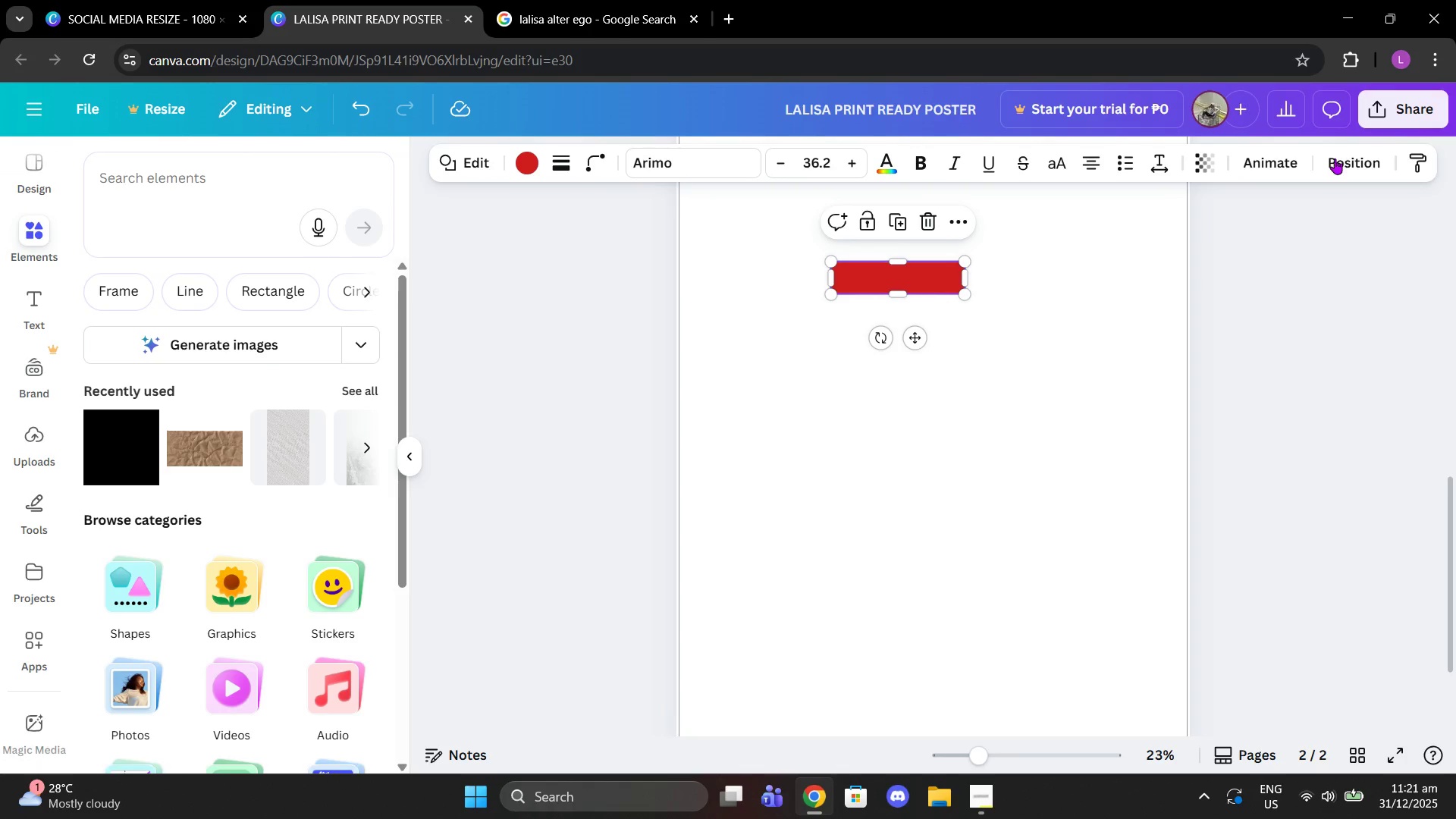 
left_click([1338, 158])
 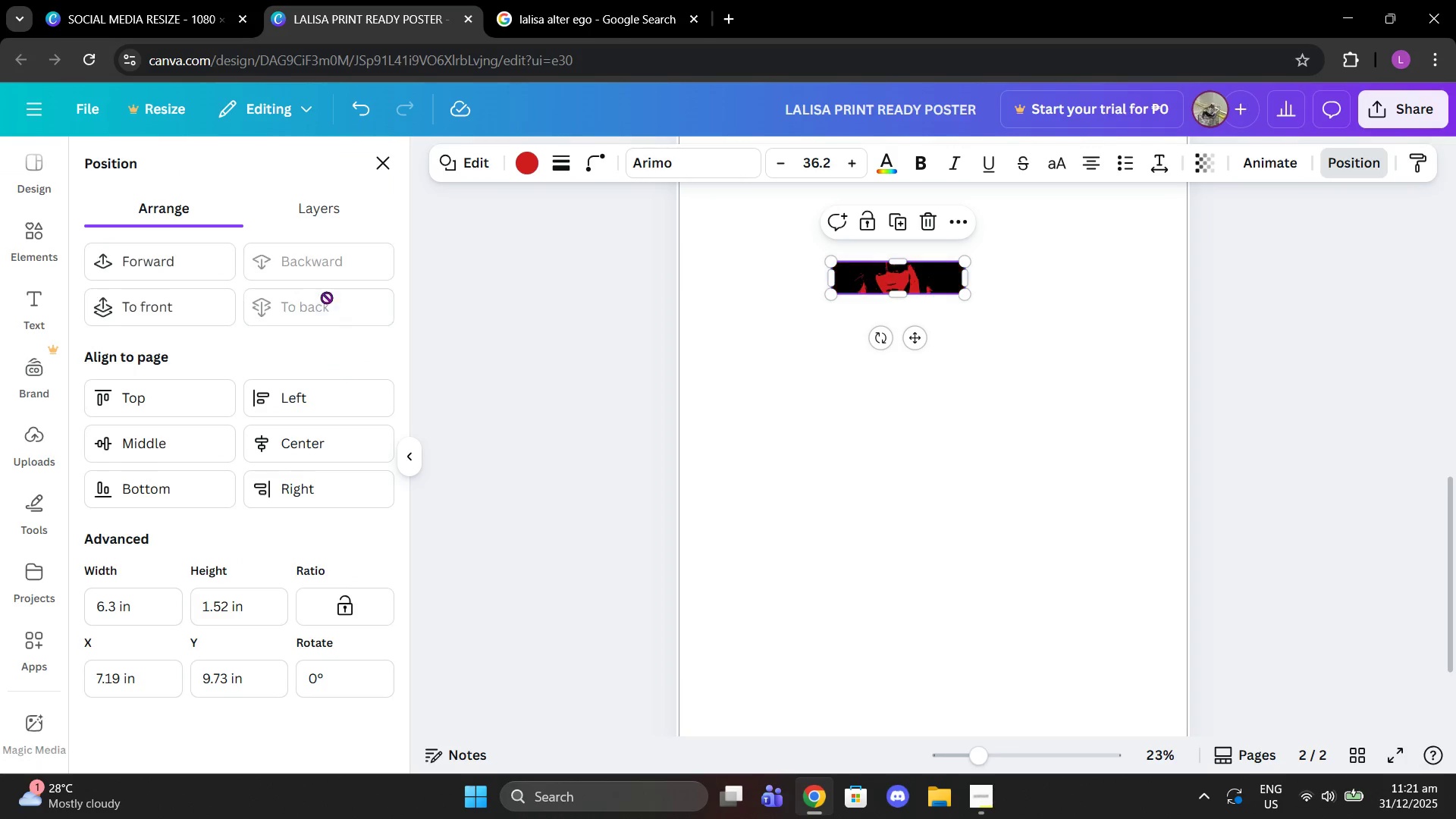 
double_click([816, 361])
 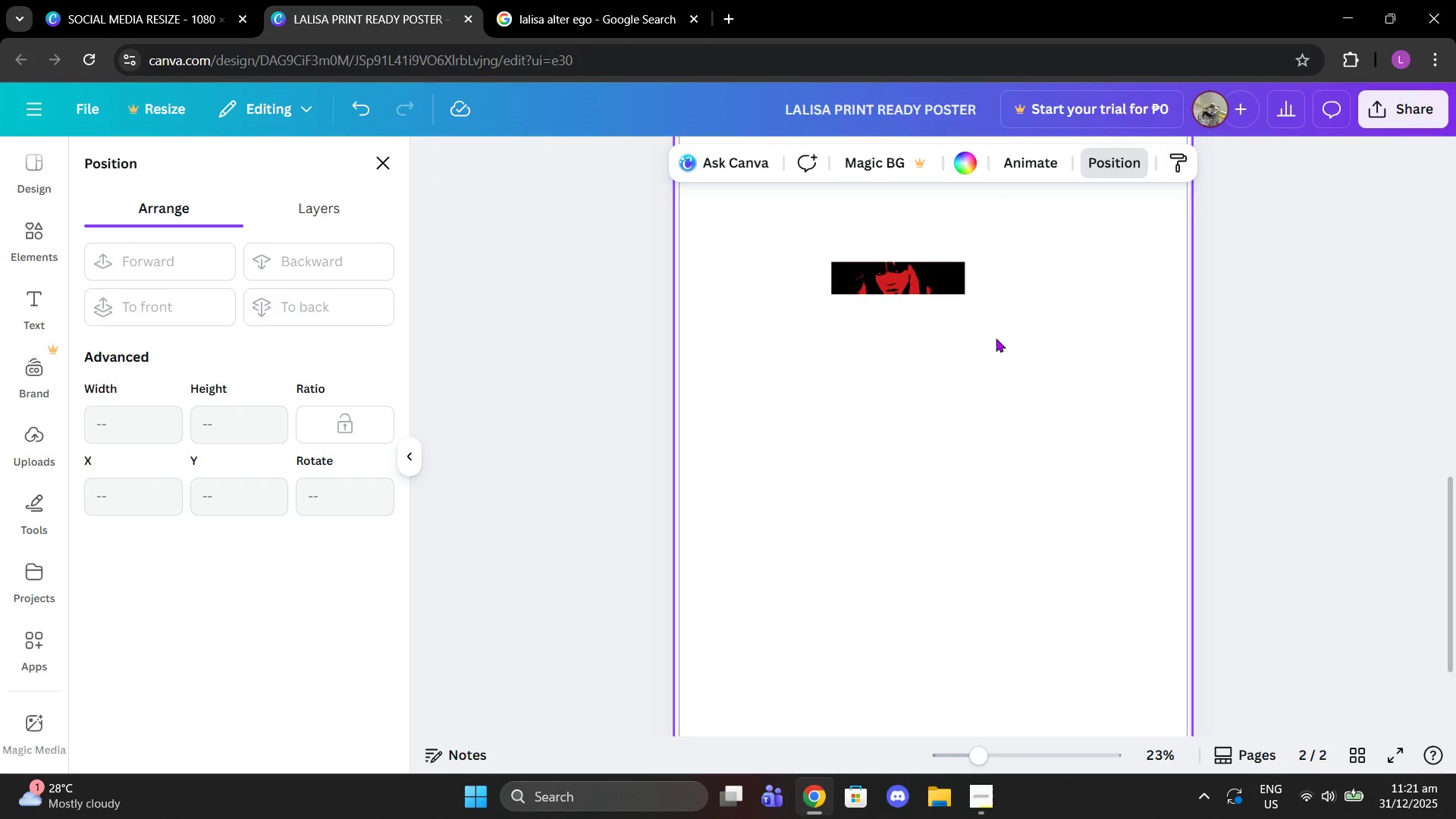 
left_click_drag(start_coordinate=[996, 338], to_coordinate=[900, 266])
 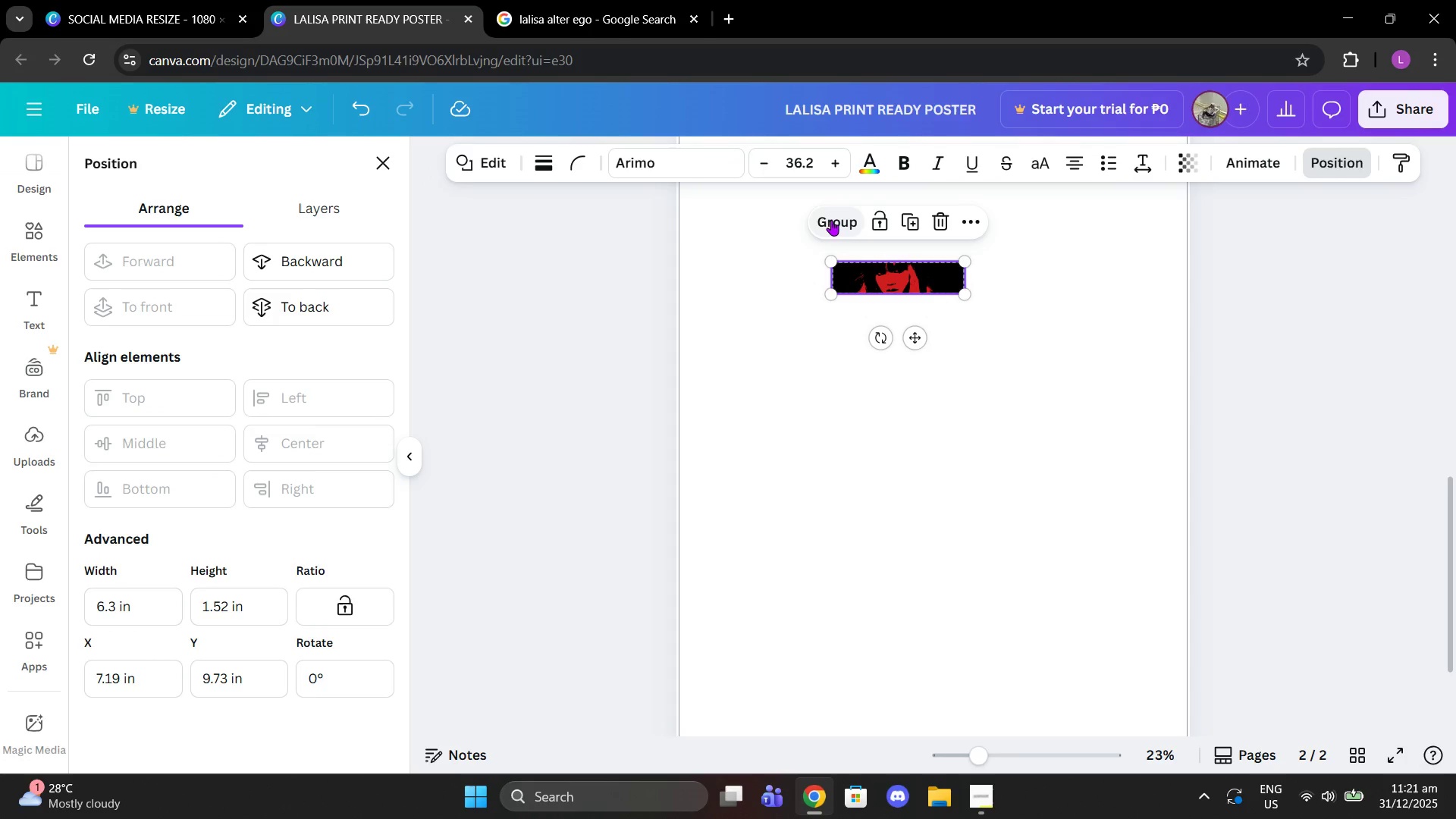 
left_click([831, 220])
 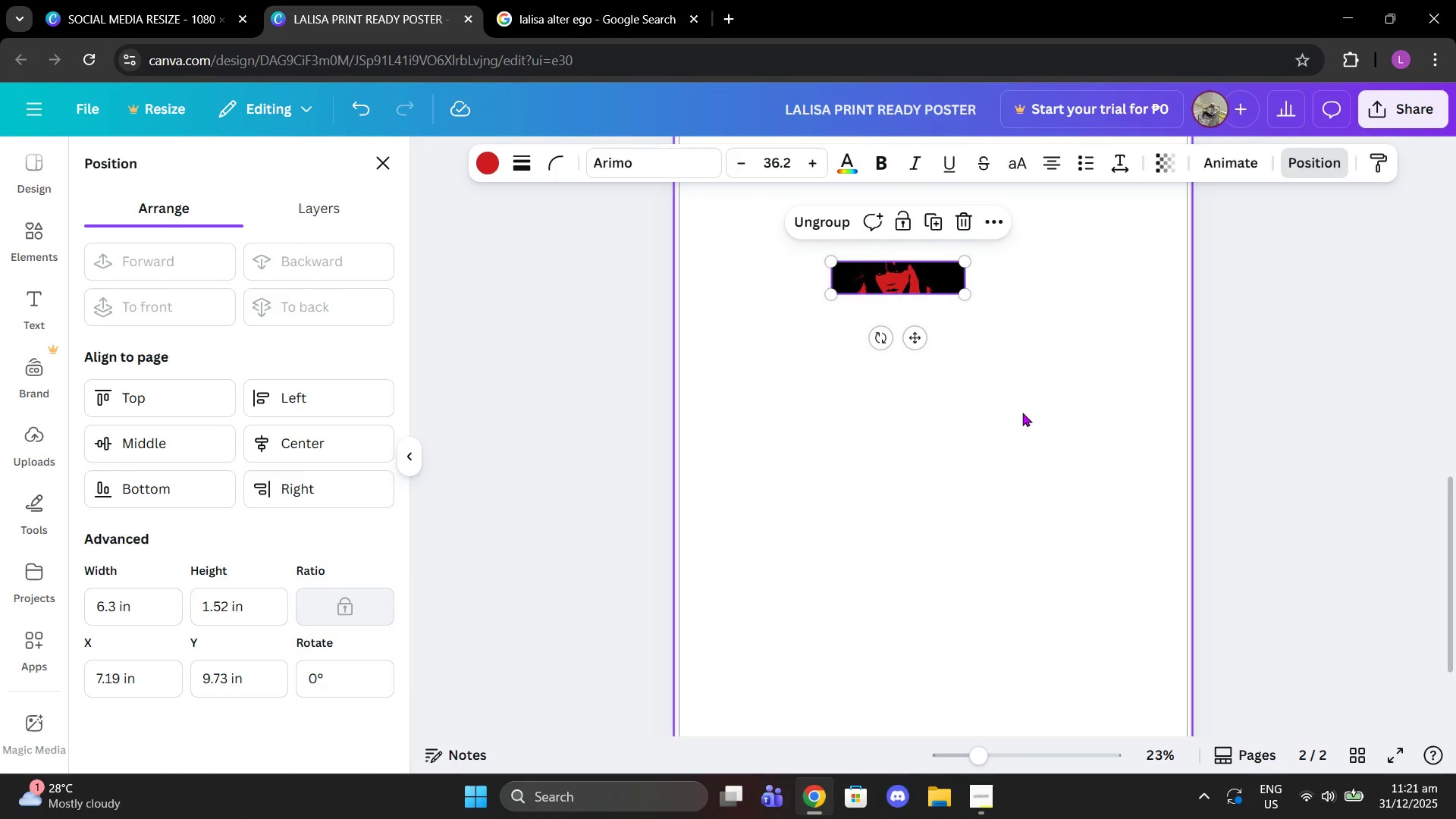 
left_click([1022, 413])
 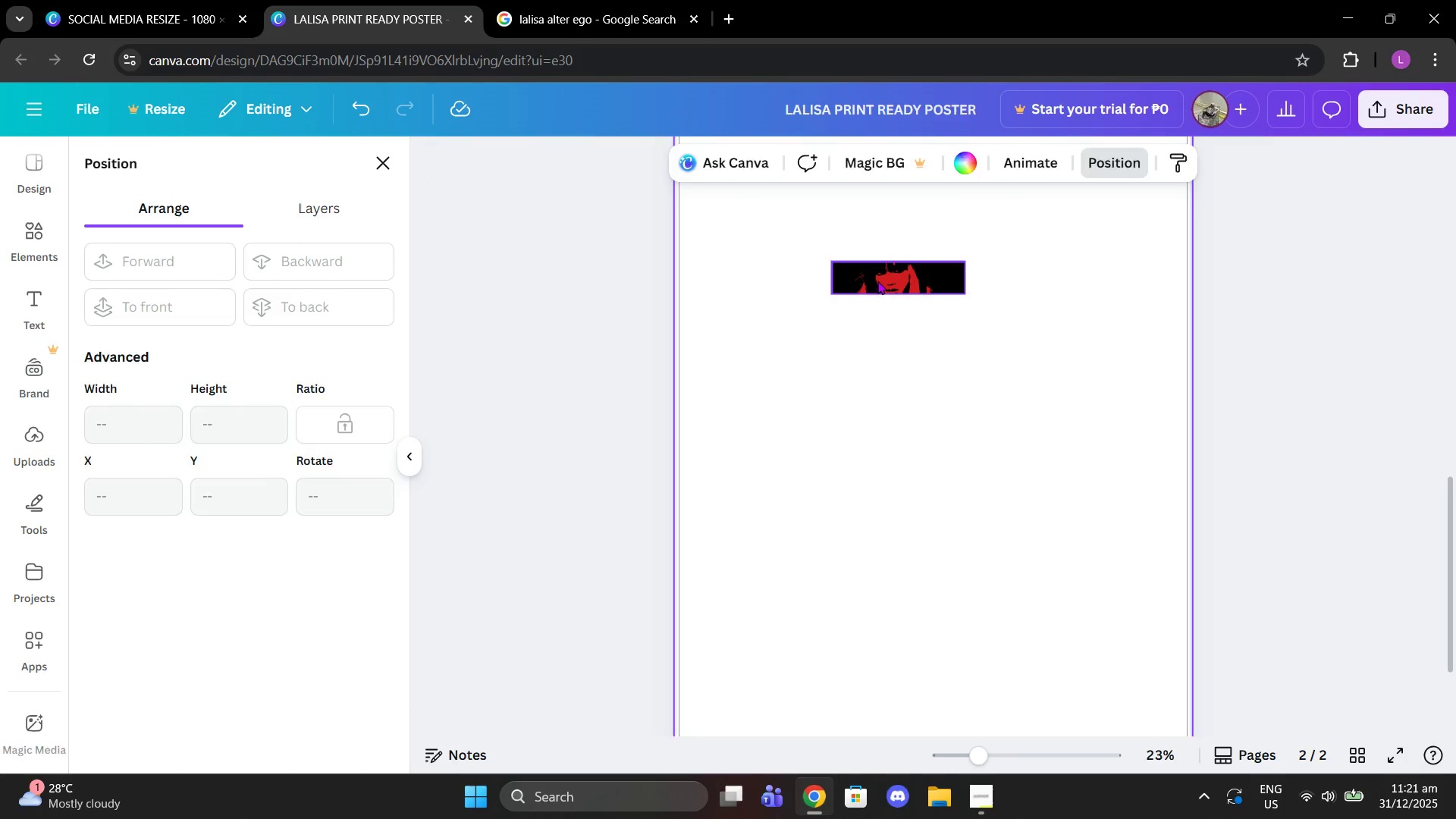 
left_click_drag(start_coordinate=[877, 281], to_coordinate=[868, 219])
 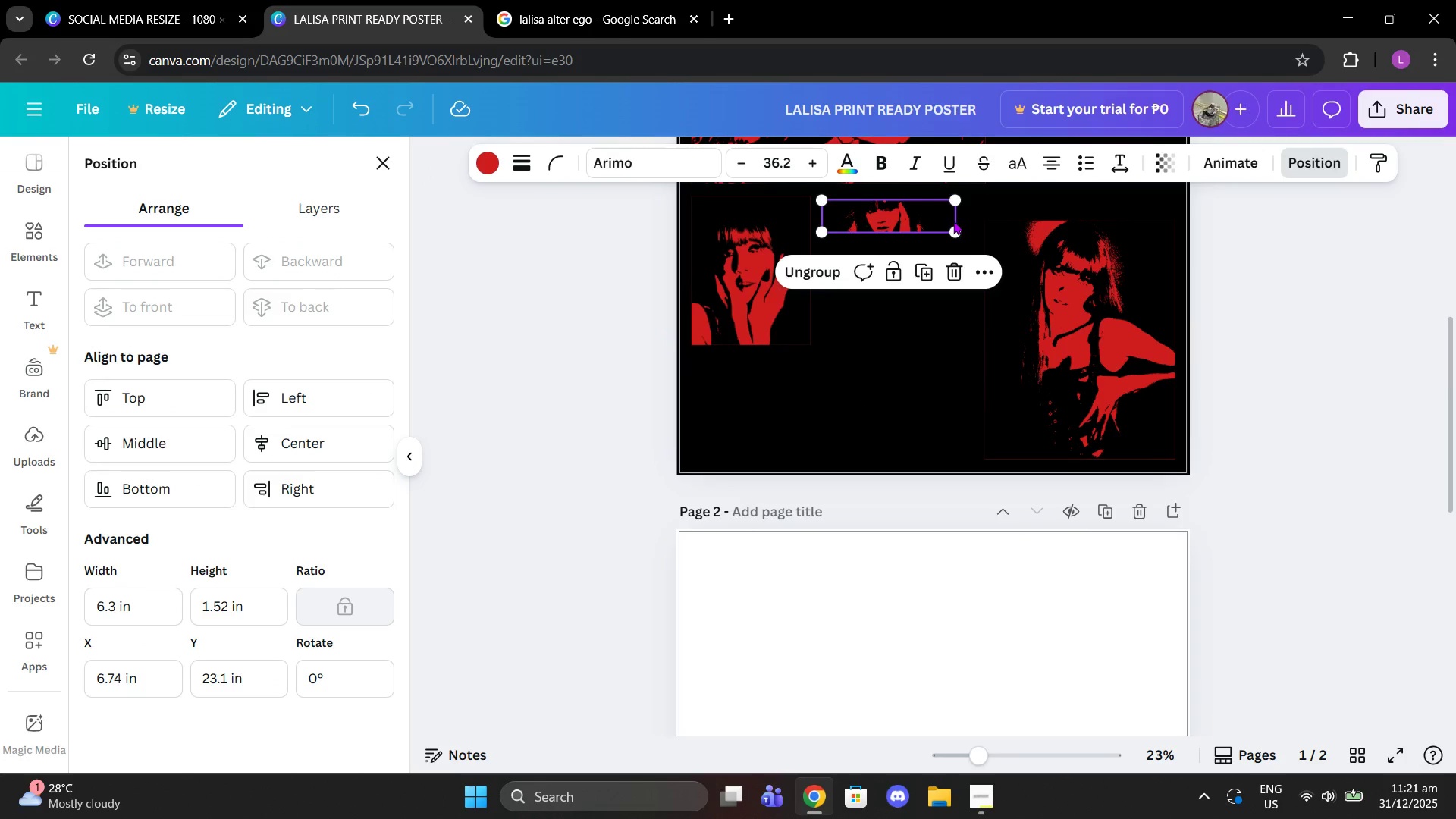 
scroll: coordinate [862, 228], scroll_direction: up, amount: 3.0
 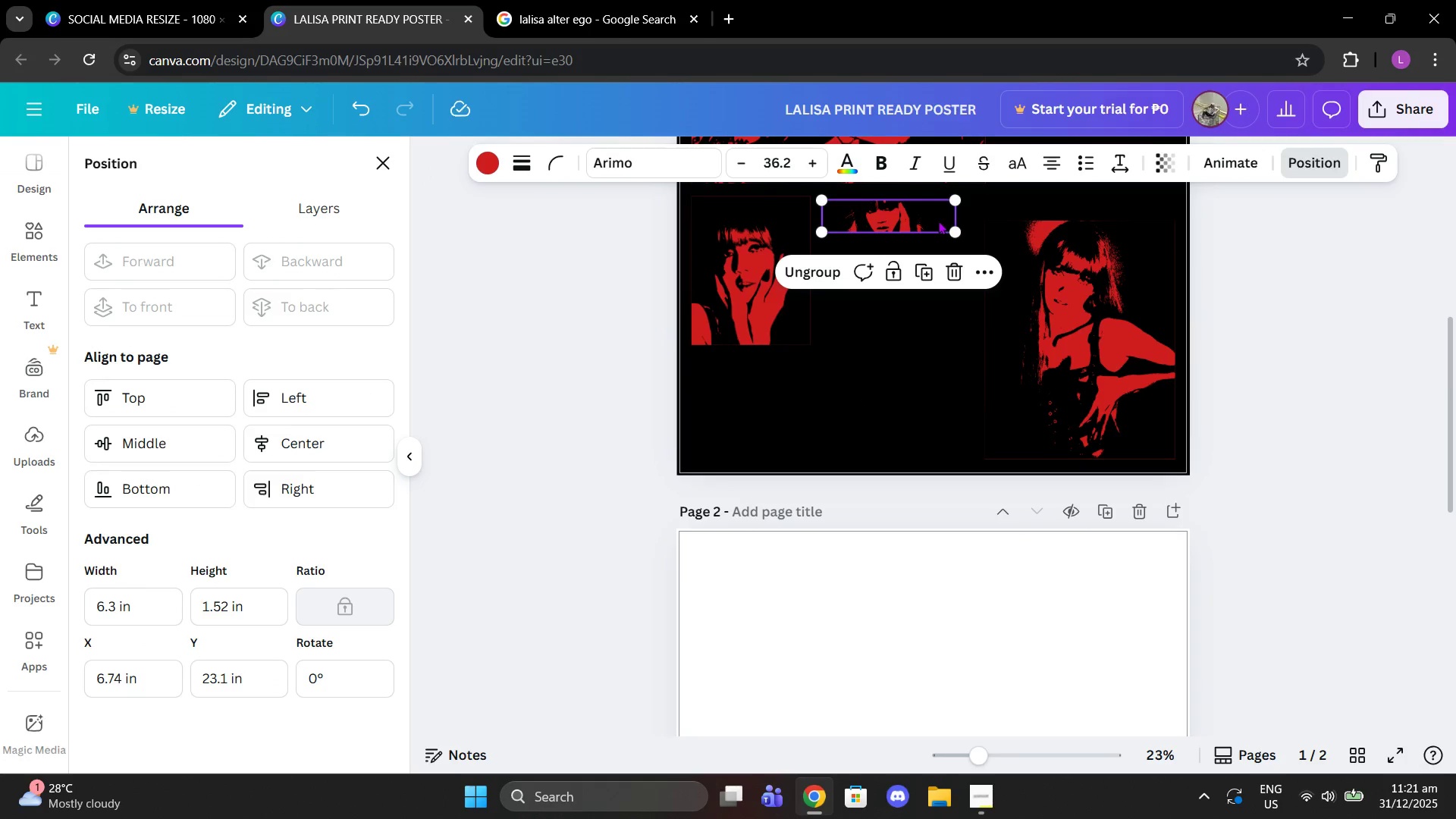 
left_click_drag(start_coordinate=[952, 226], to_coordinate=[973, 245])
 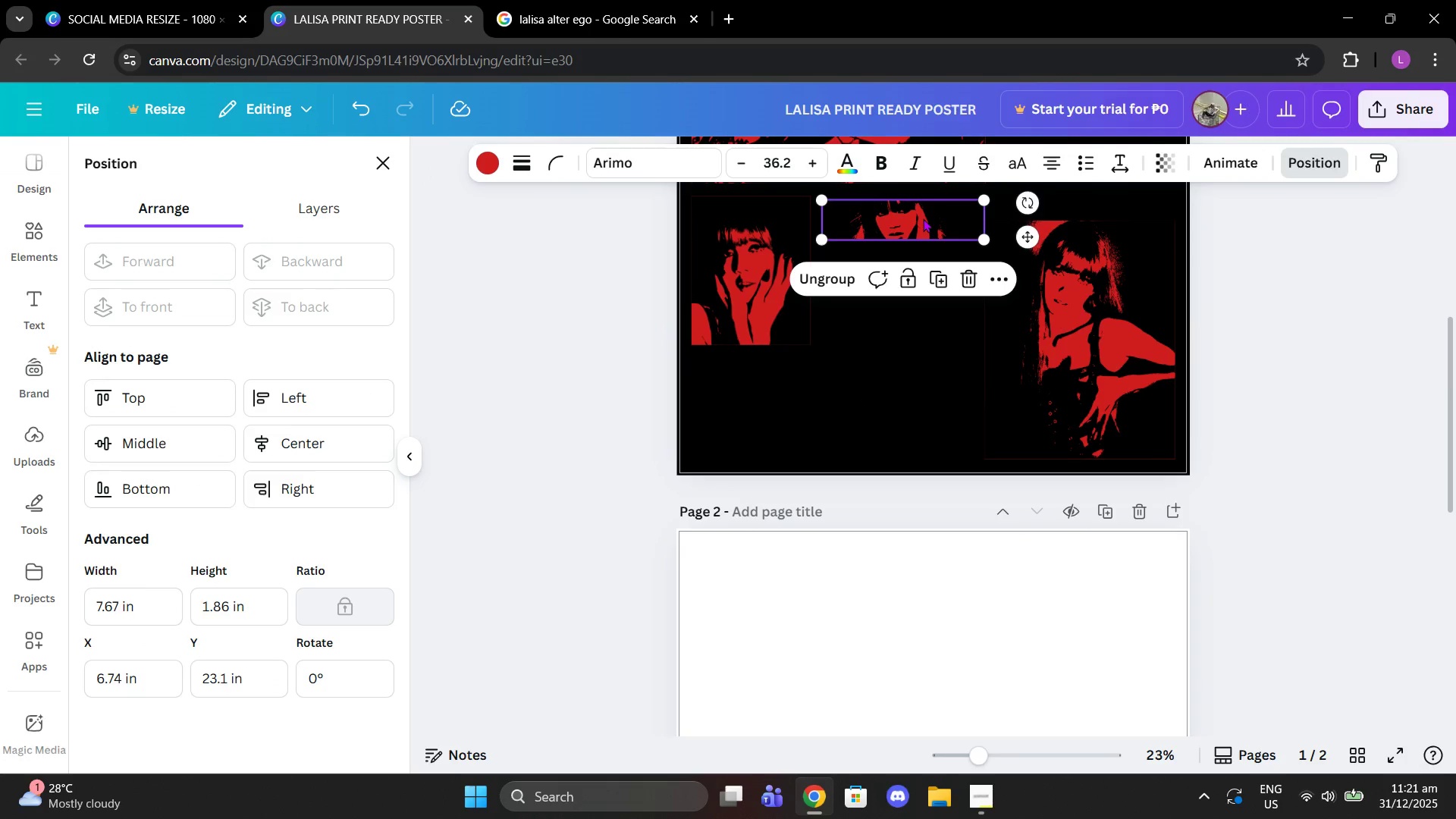 
left_click_drag(start_coordinate=[923, 218], to_coordinate=[794, 381])
 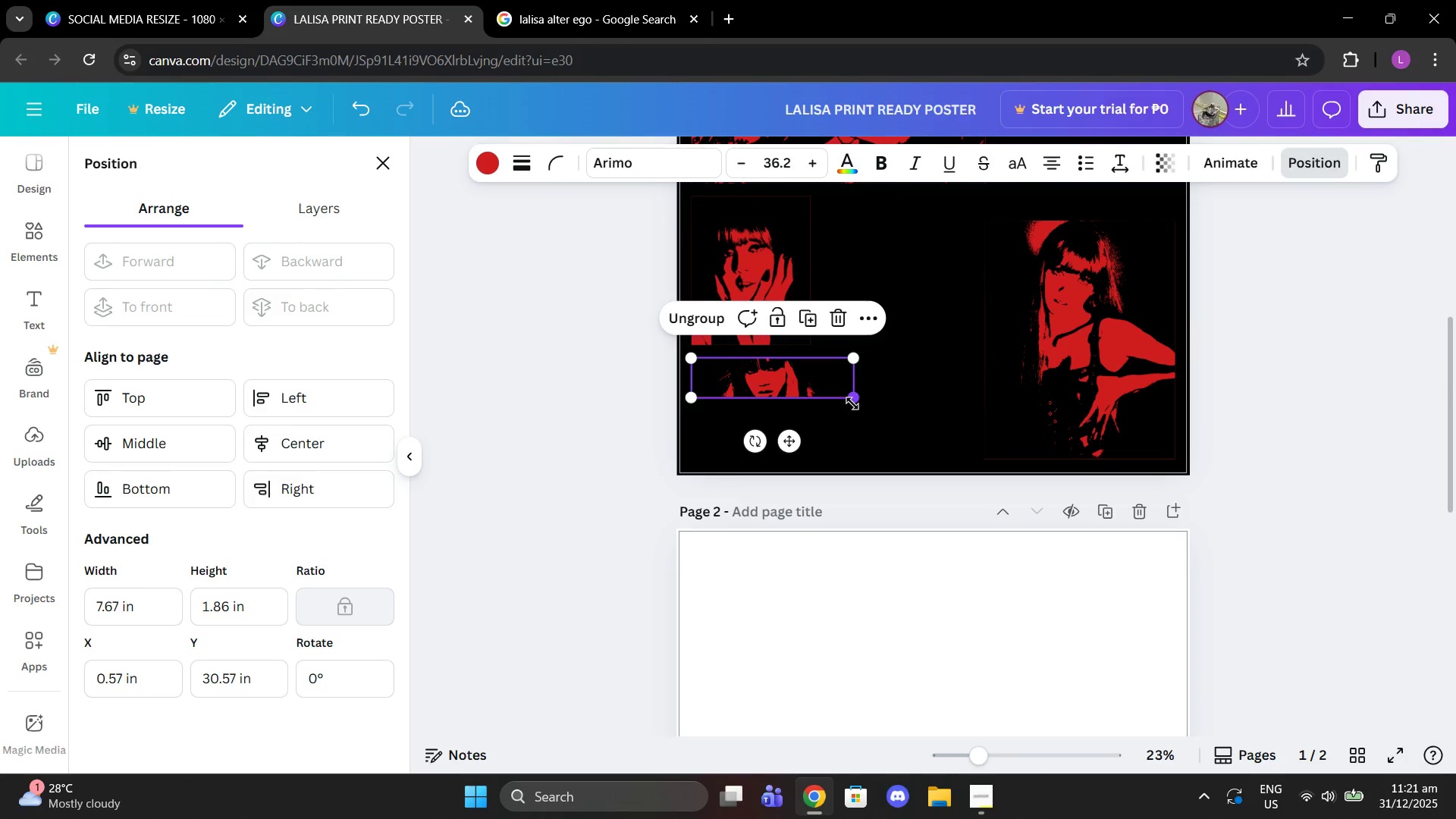 
left_click_drag(start_coordinate=[852, 403], to_coordinate=[956, 458])
 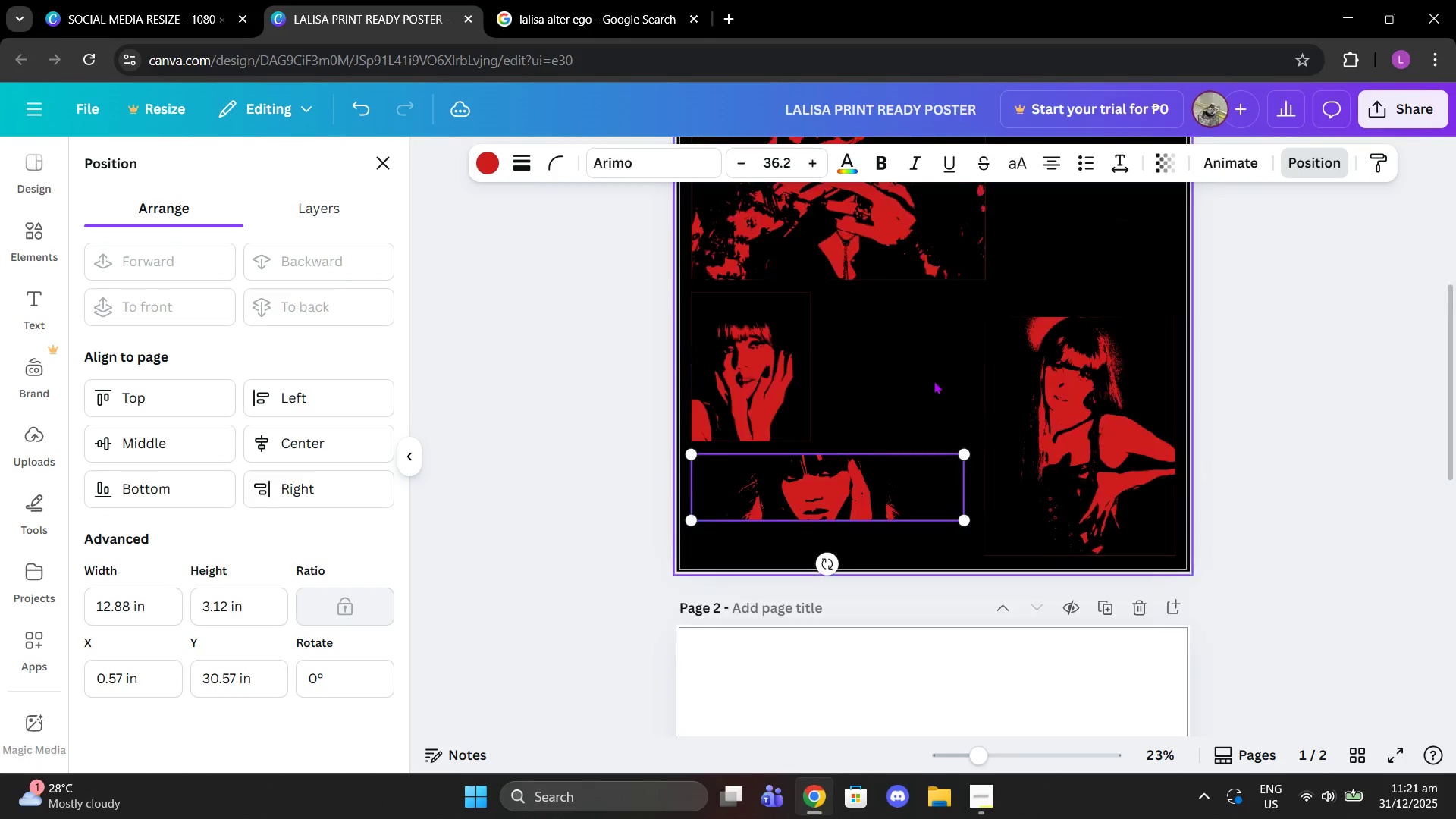 
scroll: coordinate [934, 381], scroll_direction: up, amount: 1.0
 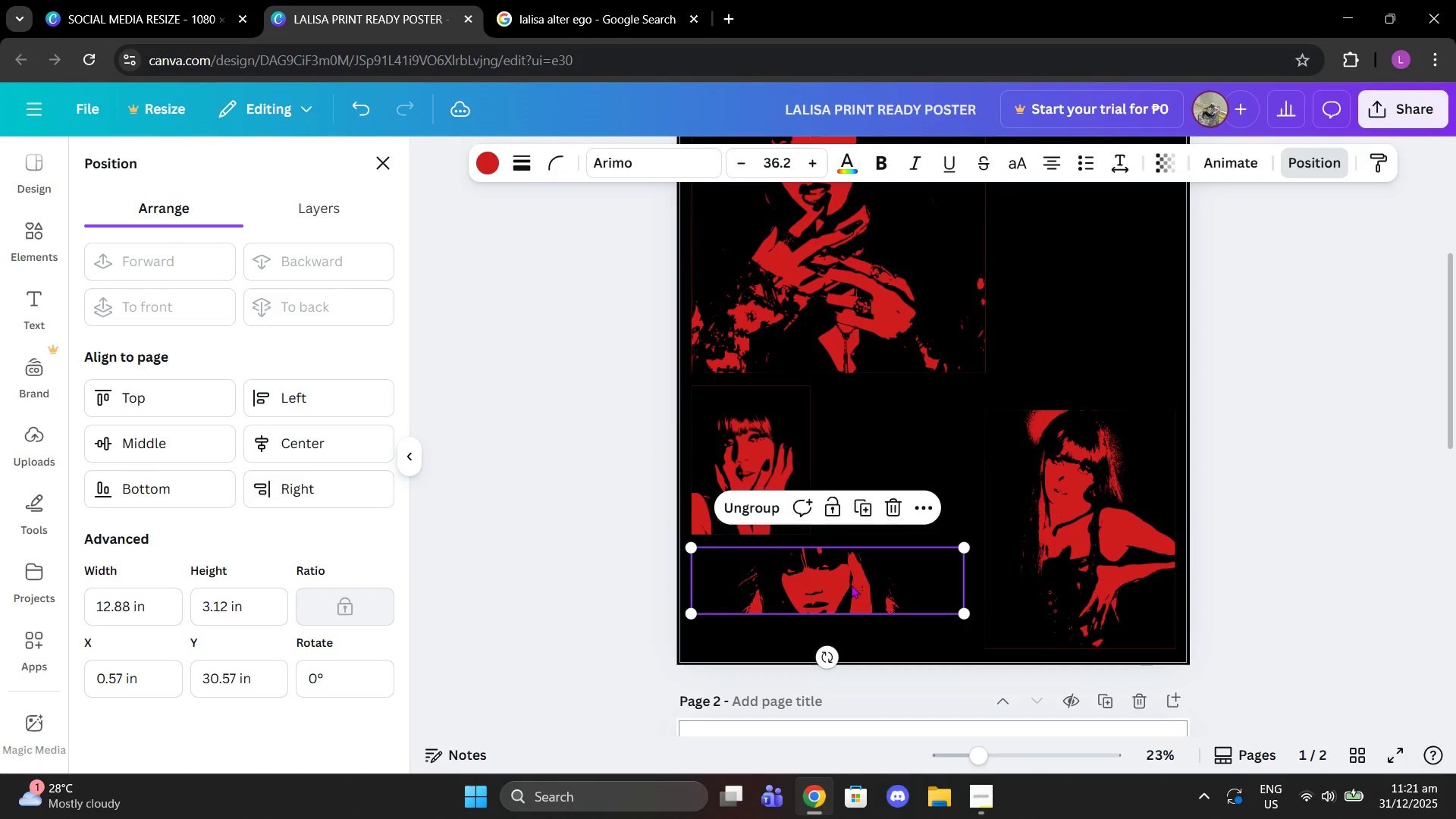 
left_click_drag(start_coordinate=[851, 585], to_coordinate=[972, 375])
 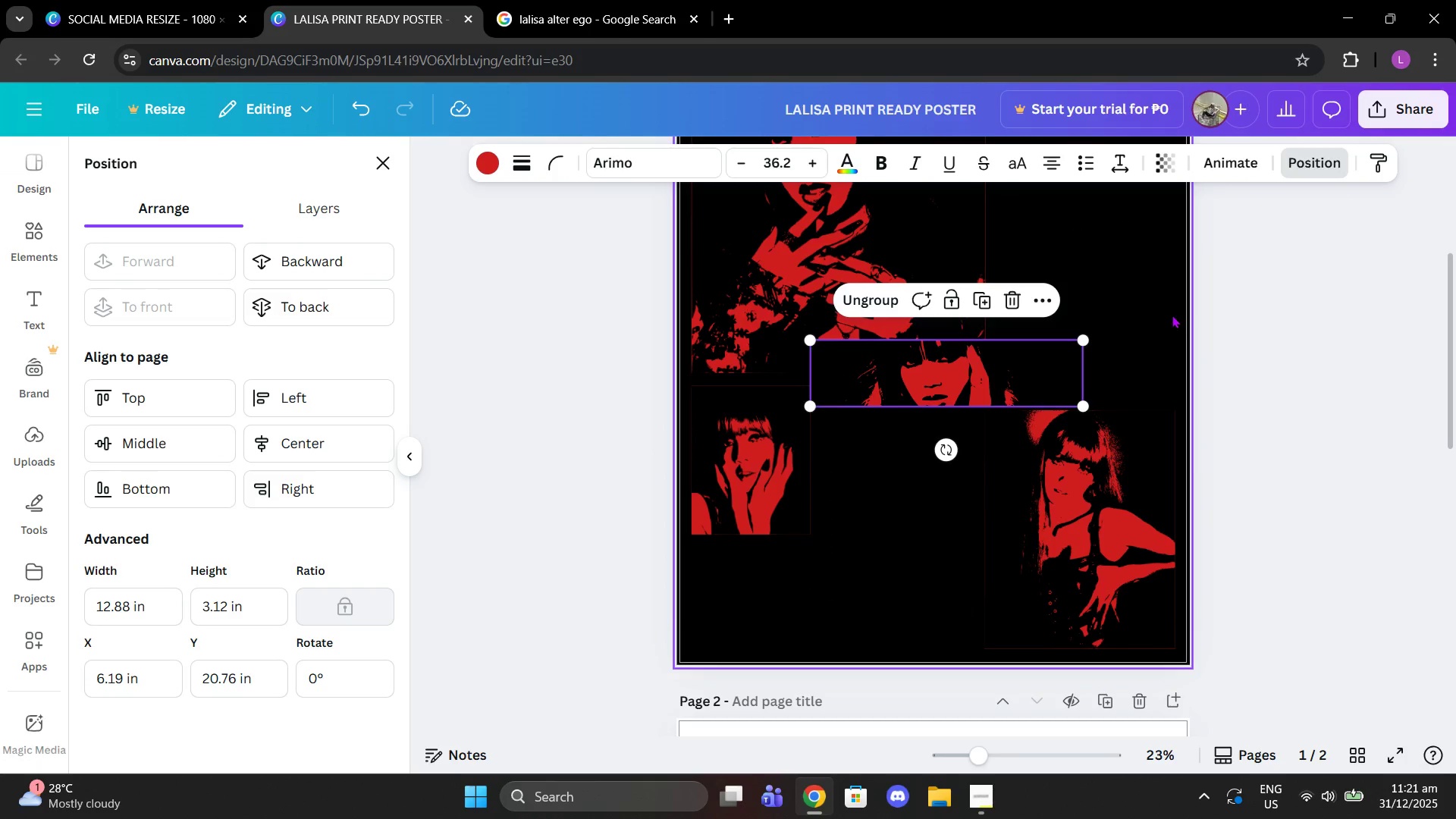 
left_click([1172, 315])
 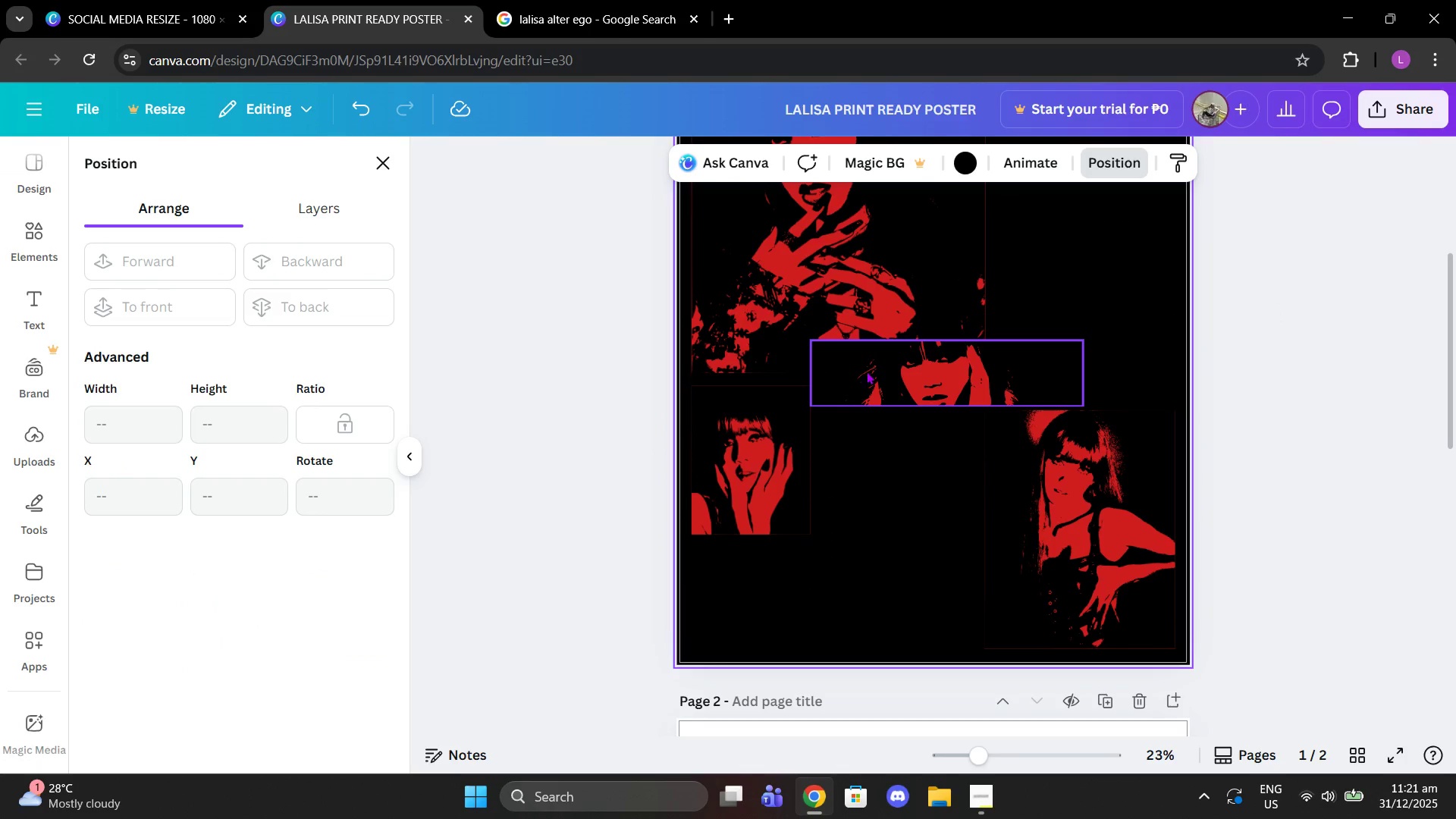 
left_click([850, 378])
 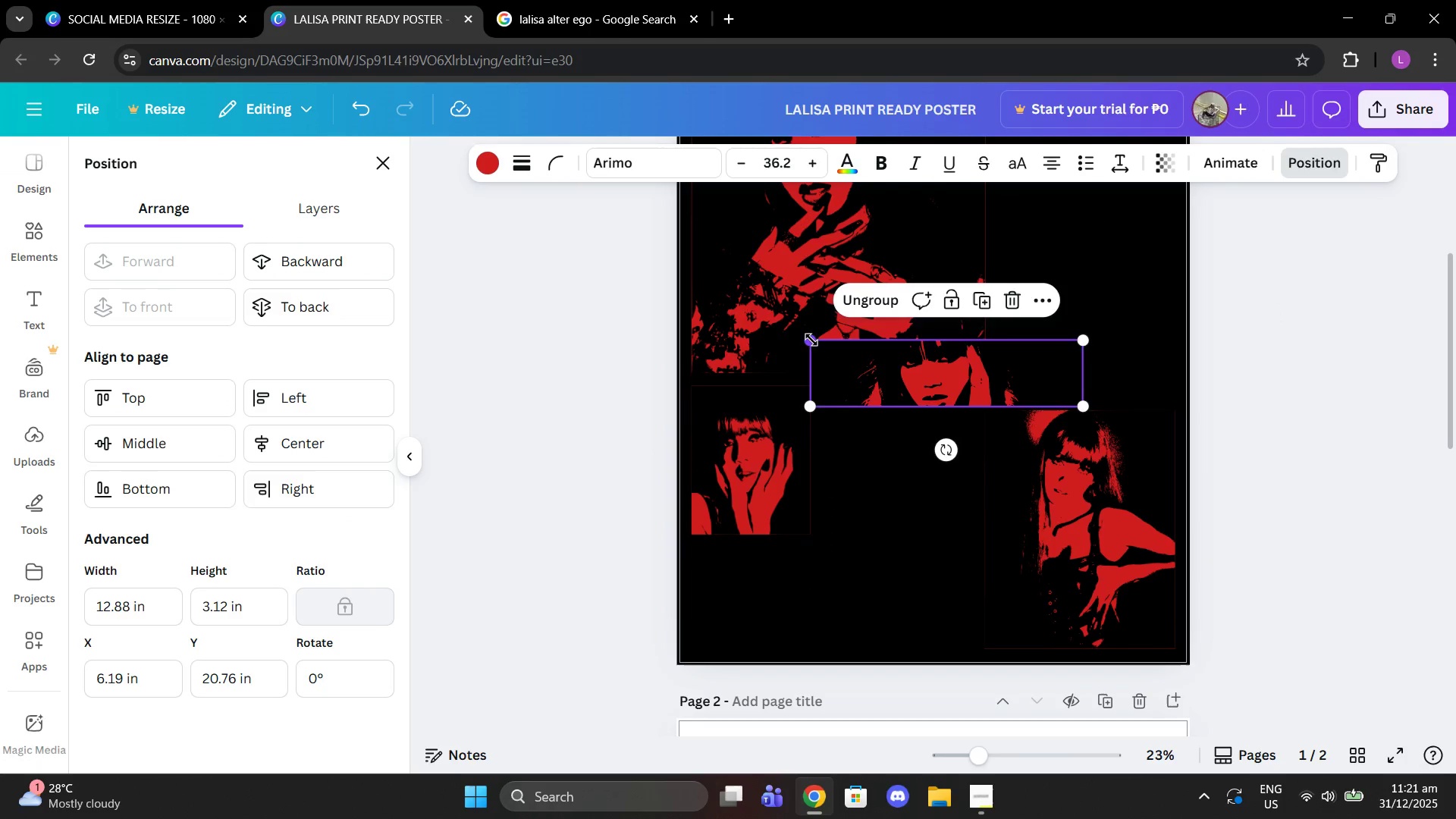 
left_click_drag(start_coordinate=[811, 340], to_coordinate=[760, 310])
 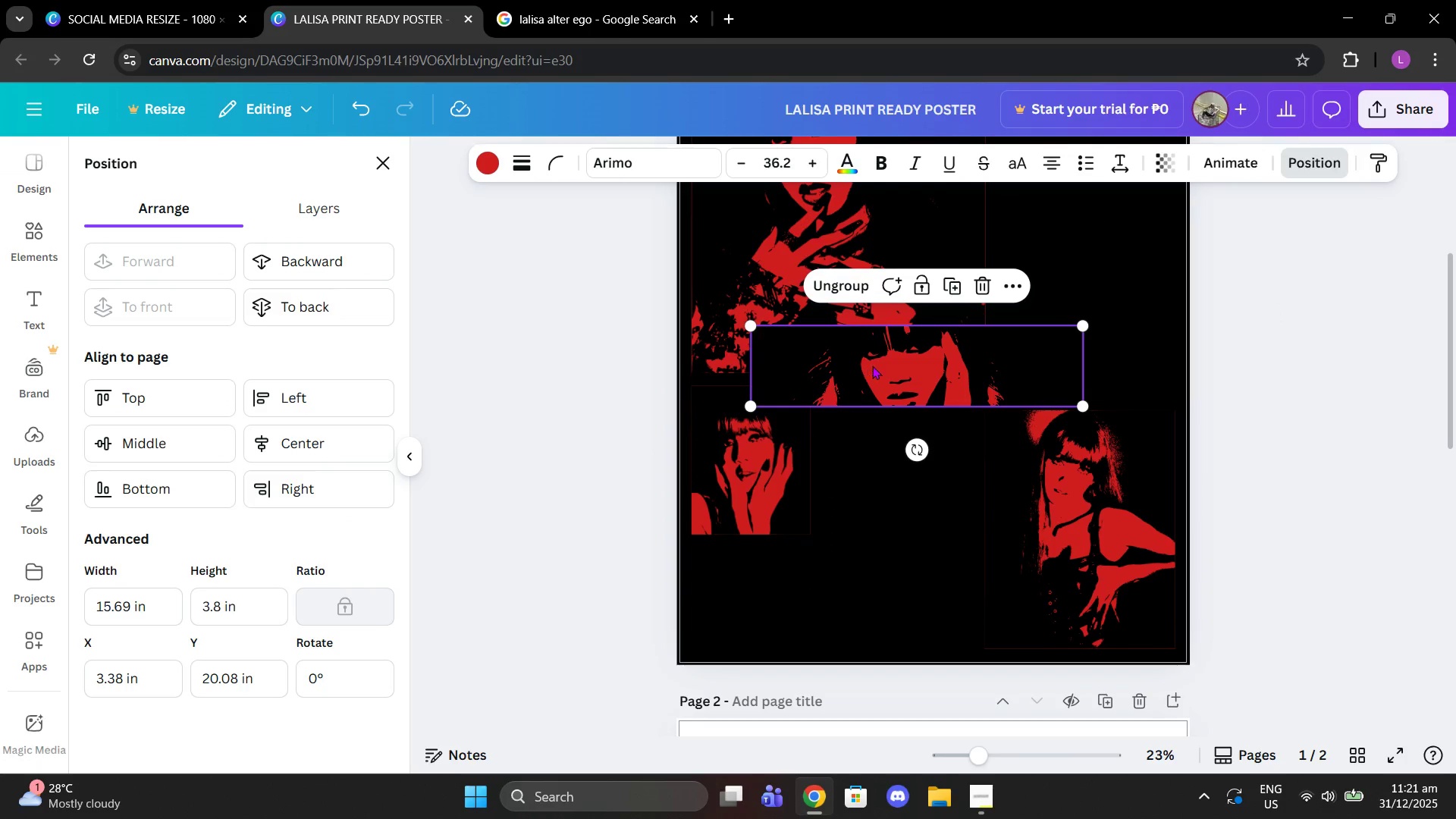 
left_click_drag(start_coordinate=[872, 366], to_coordinate=[889, 366])
 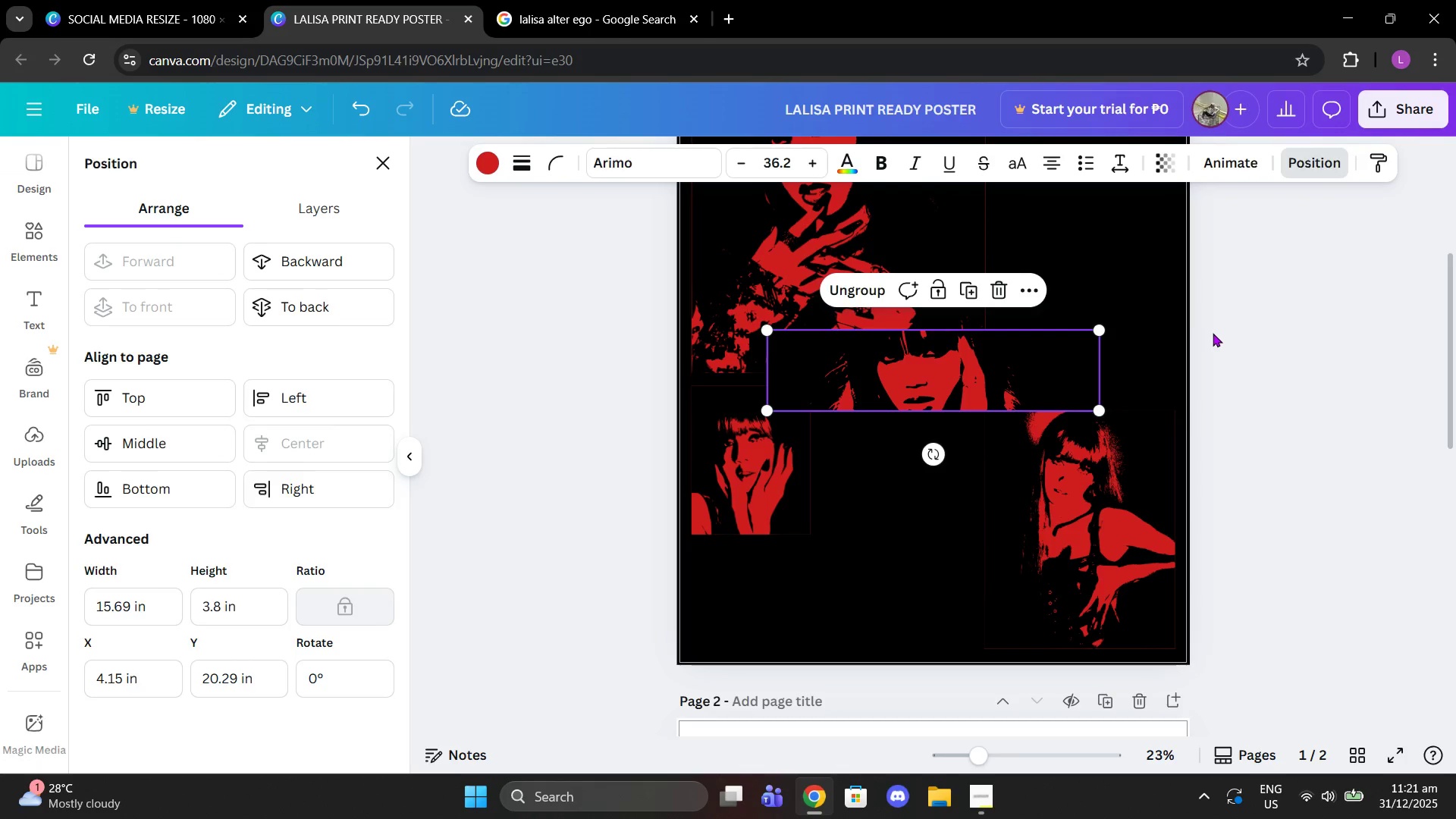 
left_click([1213, 333])
 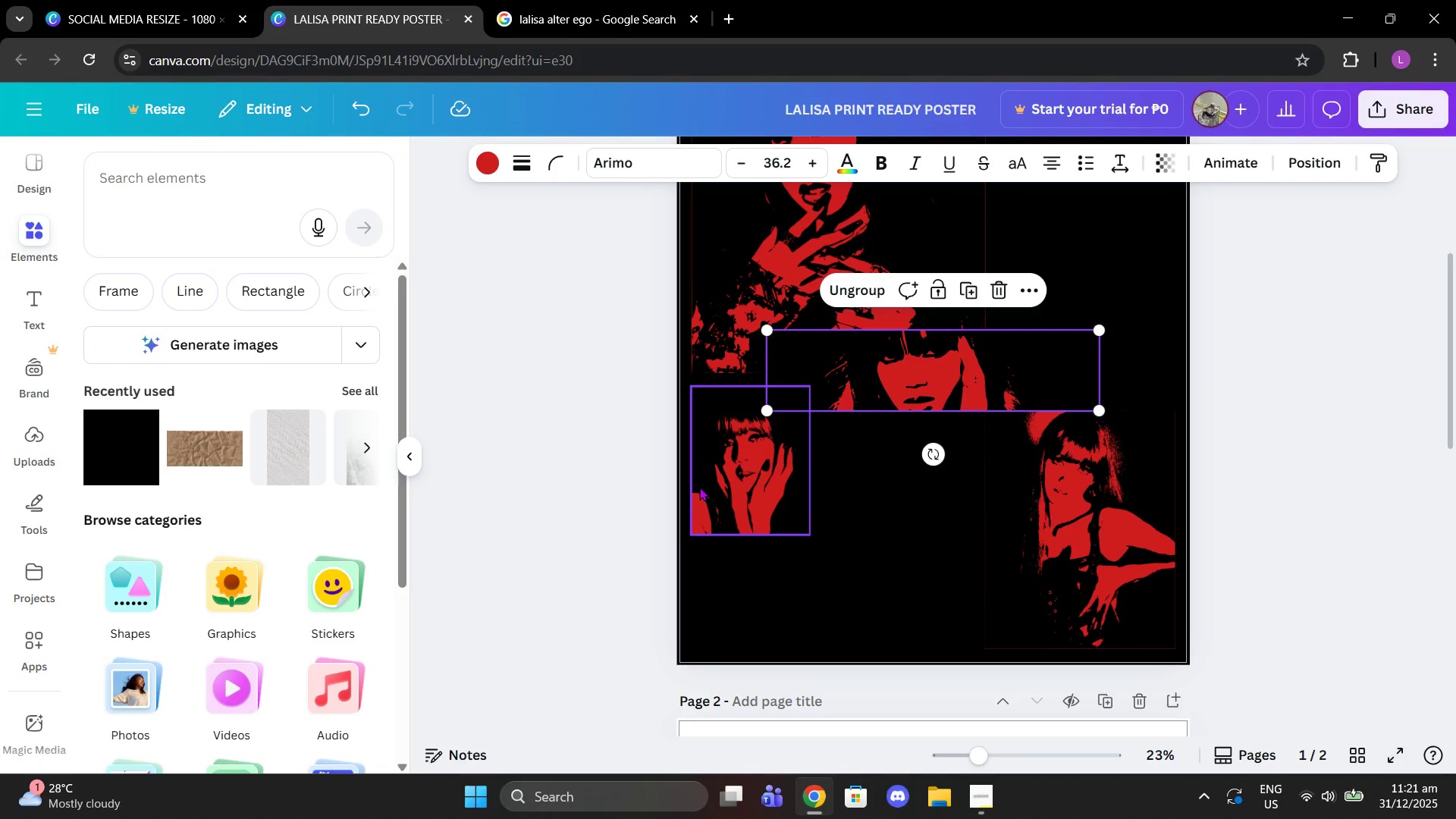 
left_click_drag(start_coordinate=[727, 483], to_coordinate=[730, 511])
 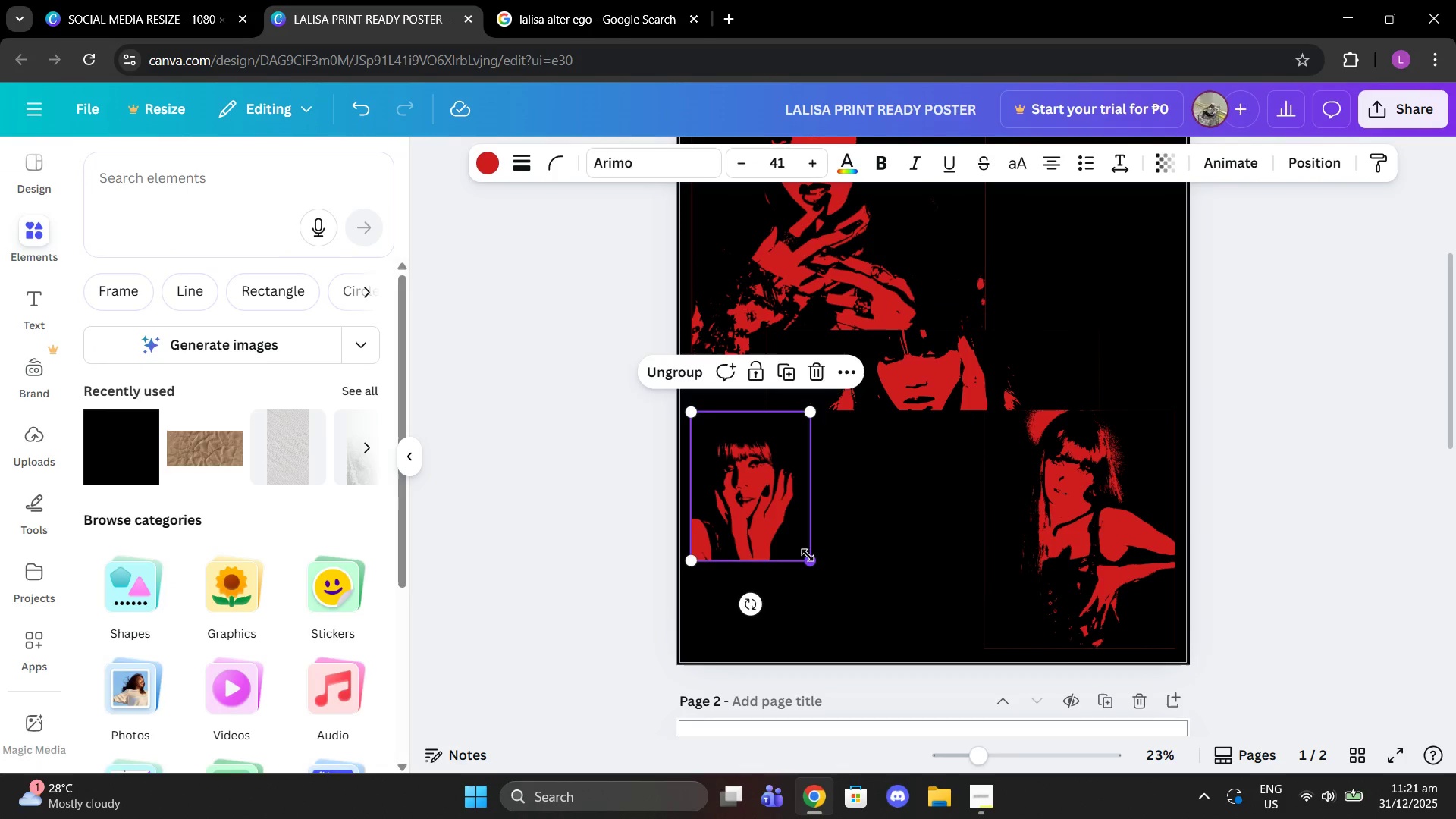 
left_click_drag(start_coordinate=[808, 555], to_coordinate=[819, 567])
 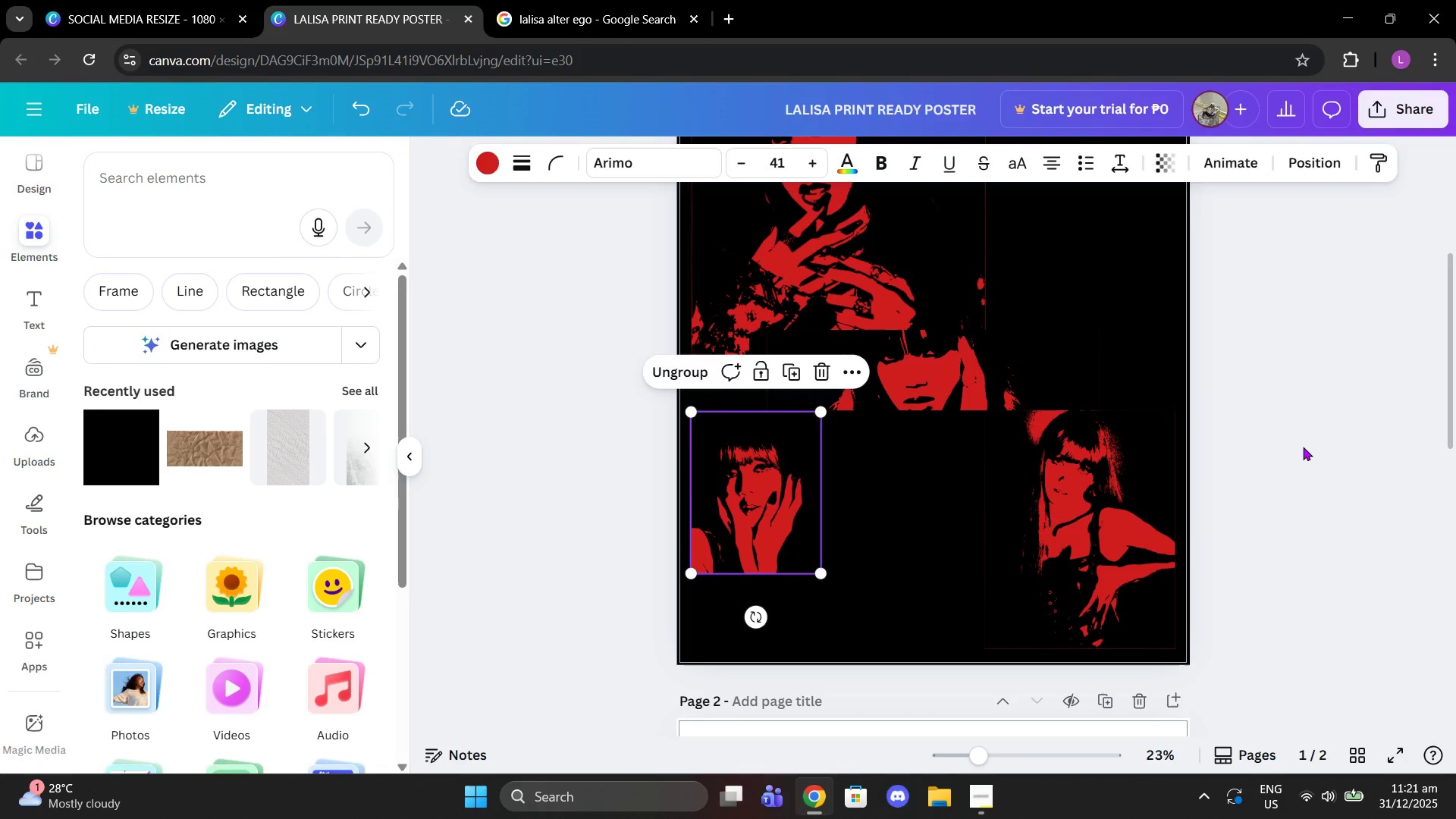 
left_click([1303, 447])
 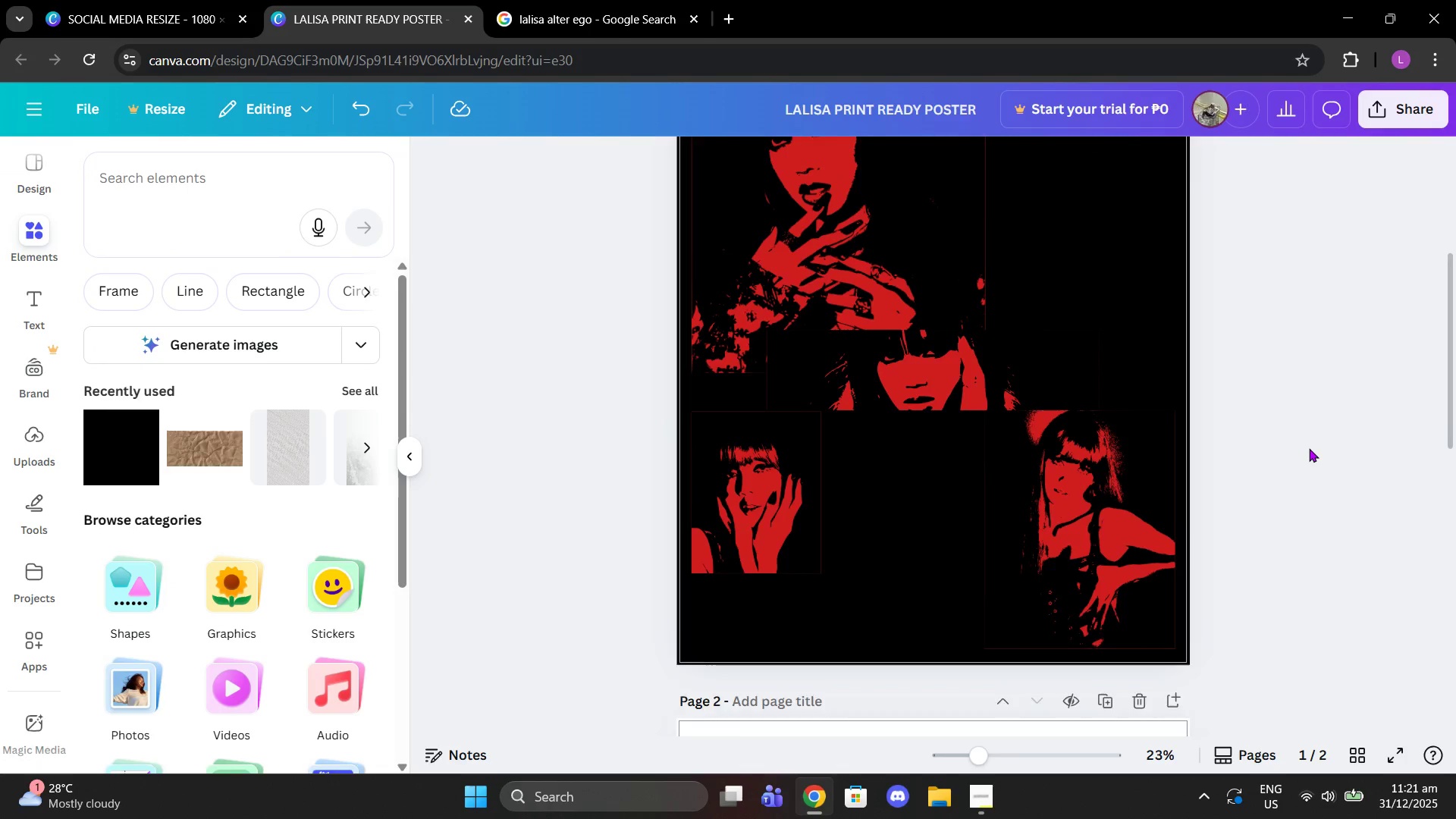 
scroll: coordinate [1309, 448], scroll_direction: up, amount: 2.0
 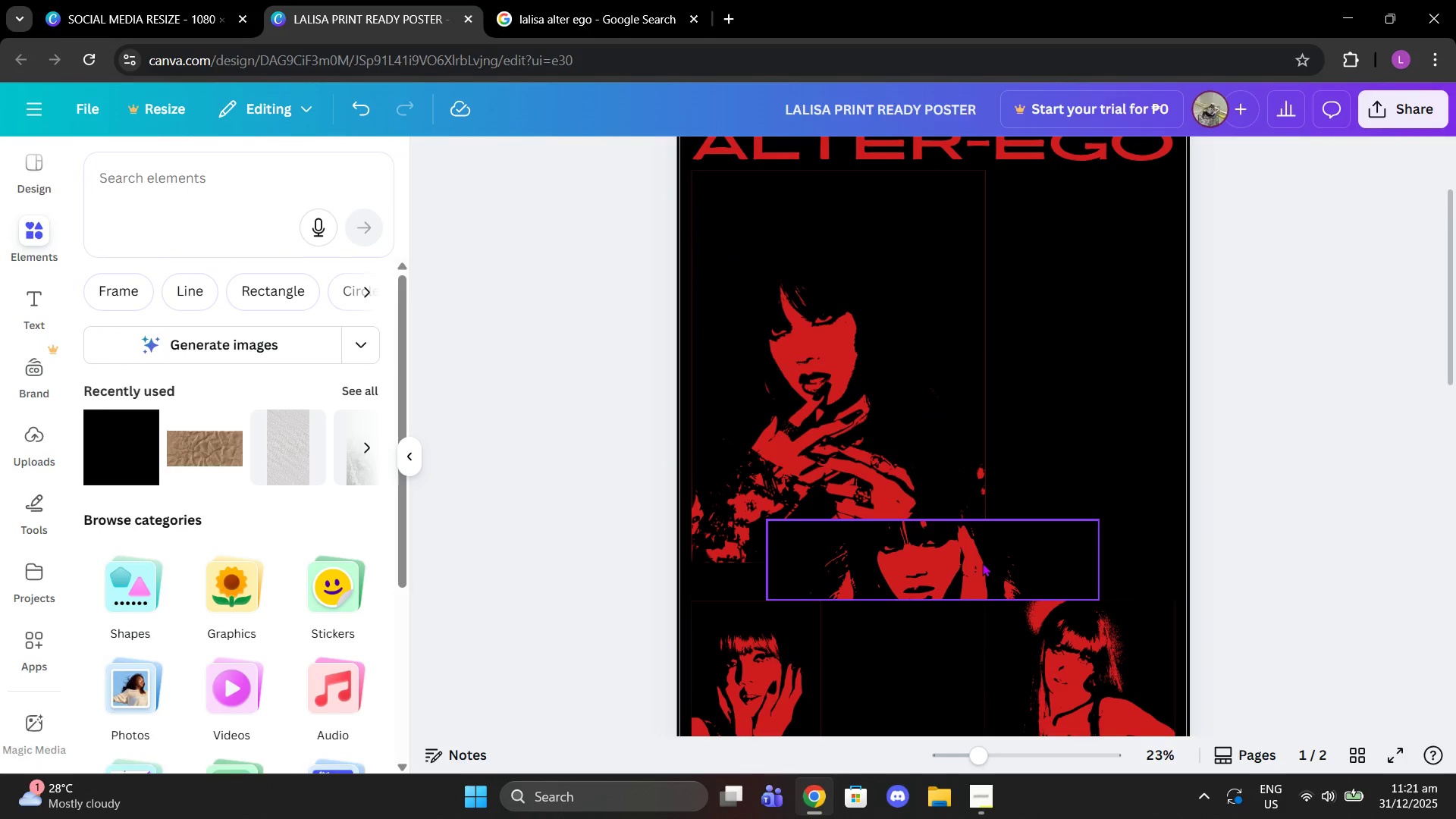 
left_click_drag(start_coordinate=[982, 563], to_coordinate=[1070, 233])
 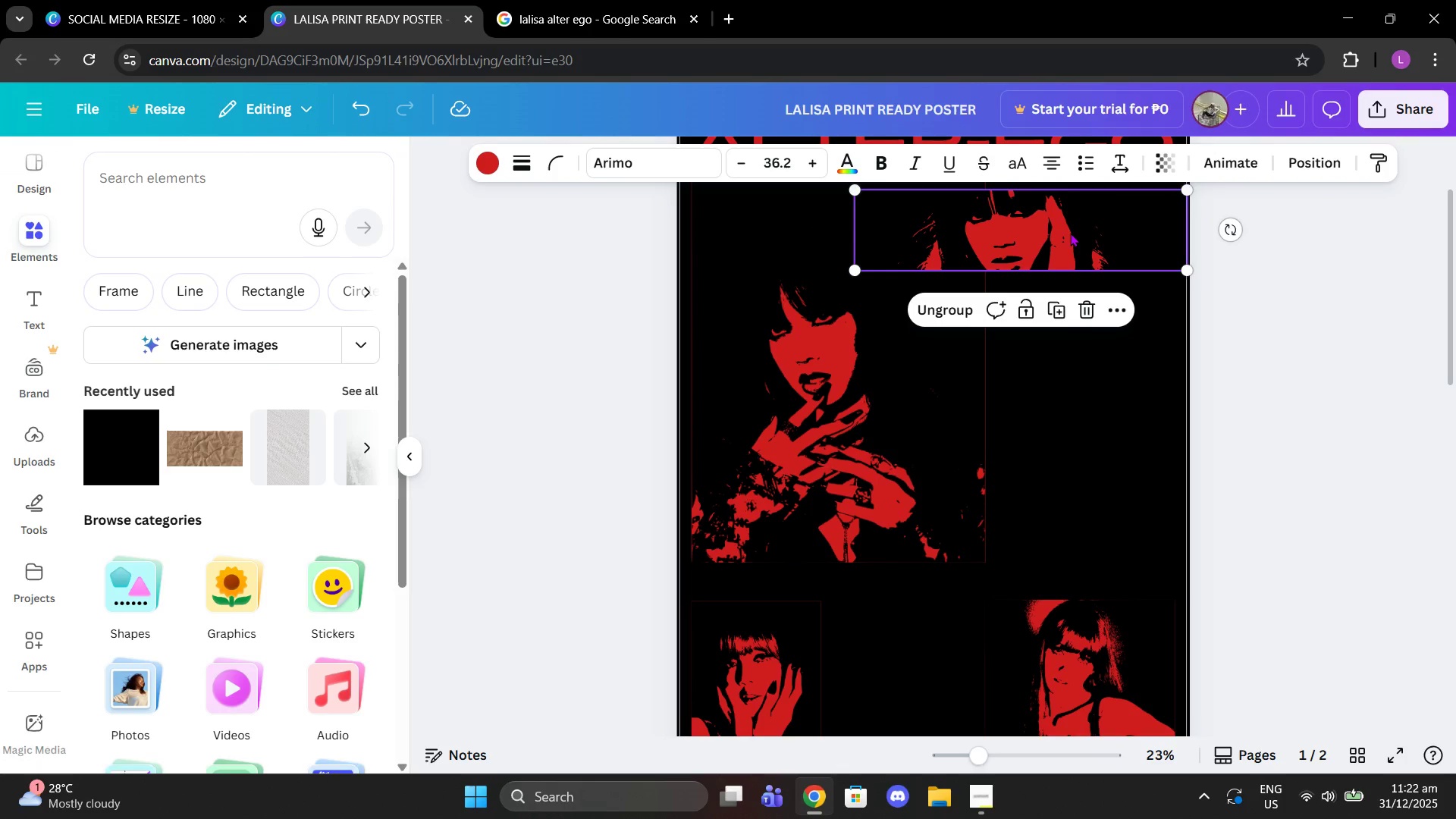 
left_click_drag(start_coordinate=[1070, 233], to_coordinate=[1057, 229])
 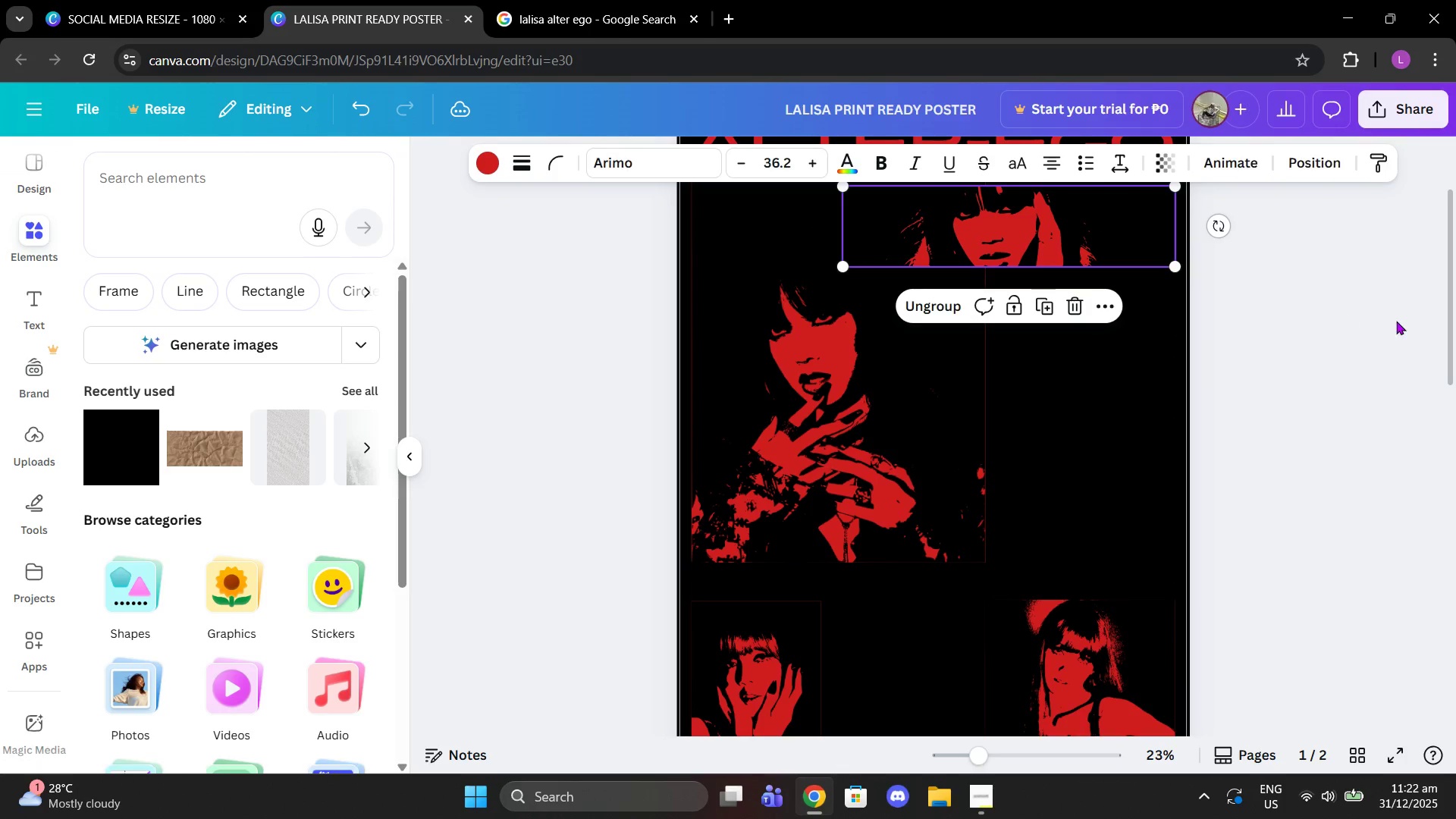 
left_click([1396, 321])
 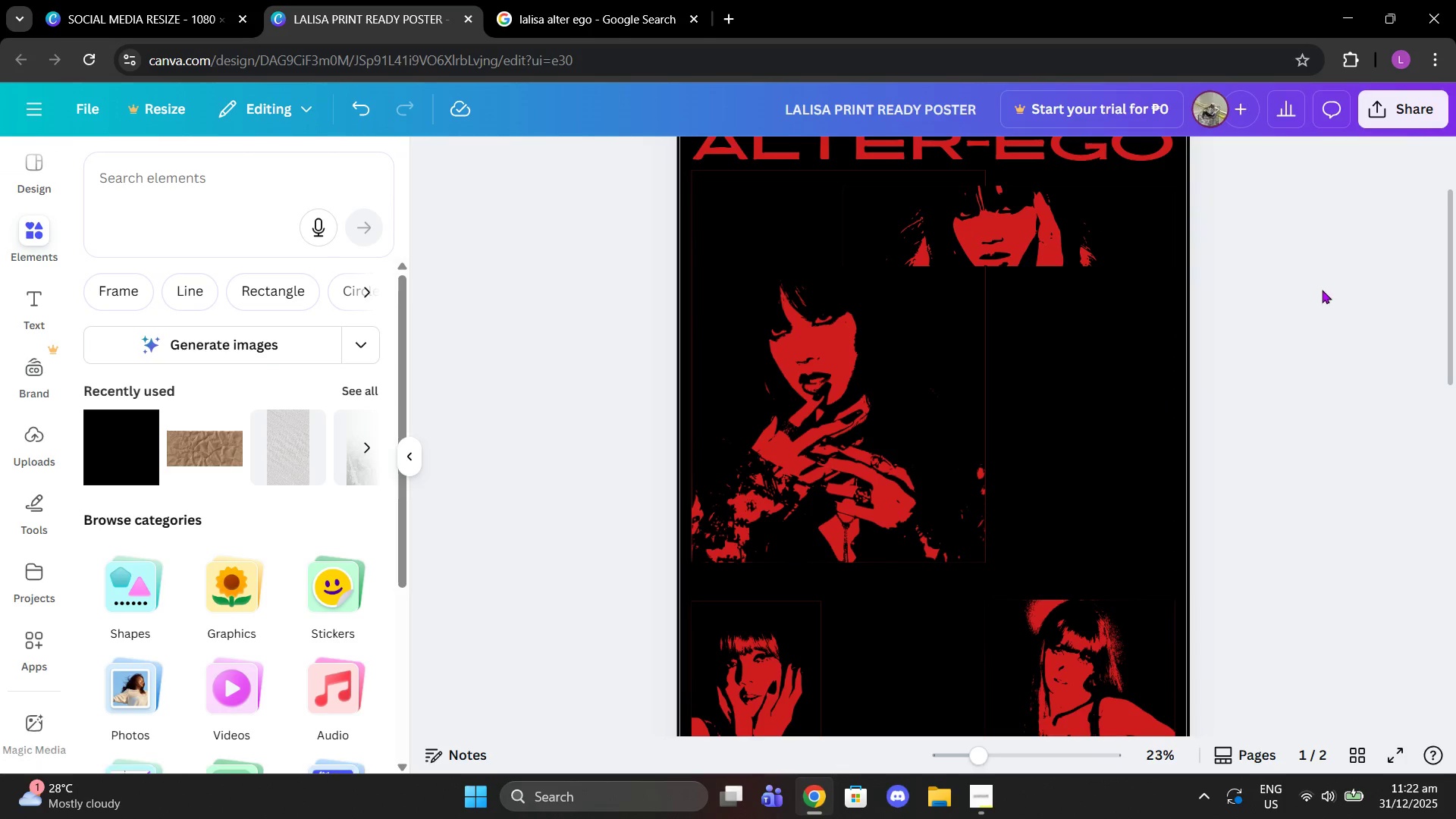 
scroll: coordinate [1322, 289], scroll_direction: down, amount: 1.0
 